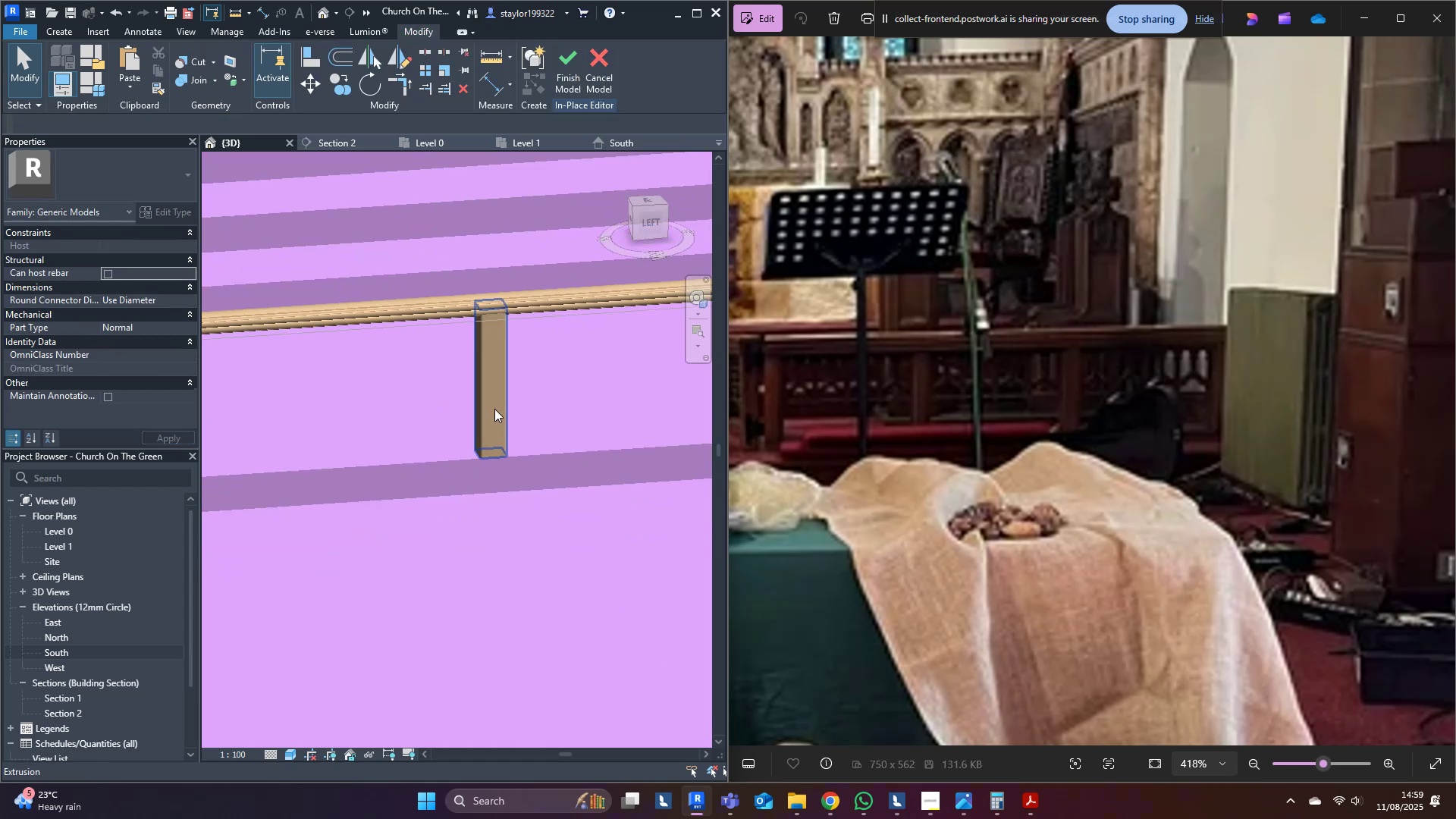 
hold_key(key=ShiftLeft, duration=0.37)
 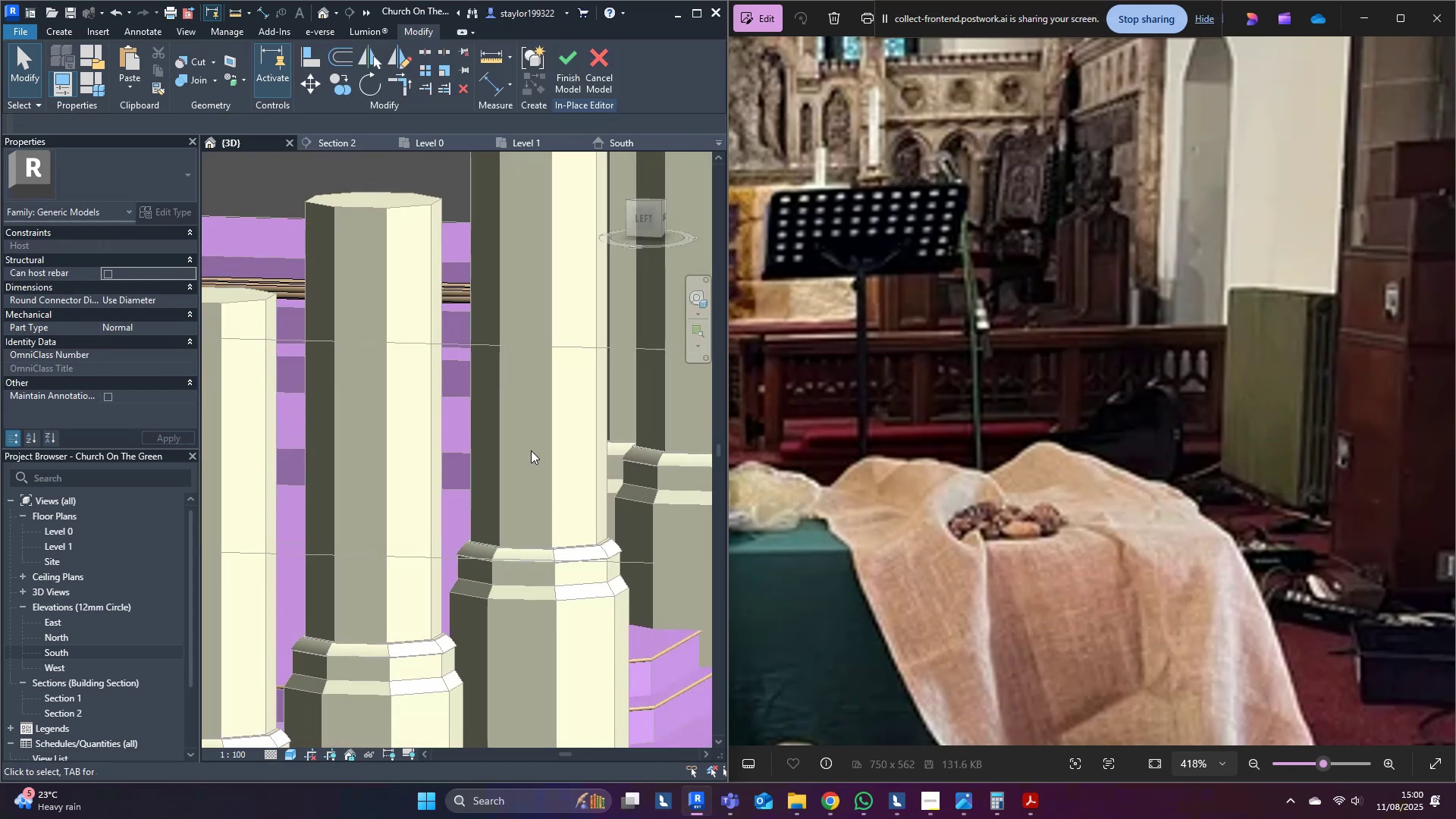 
scroll: coordinate [531, 451], scroll_direction: down, amount: 5.0
 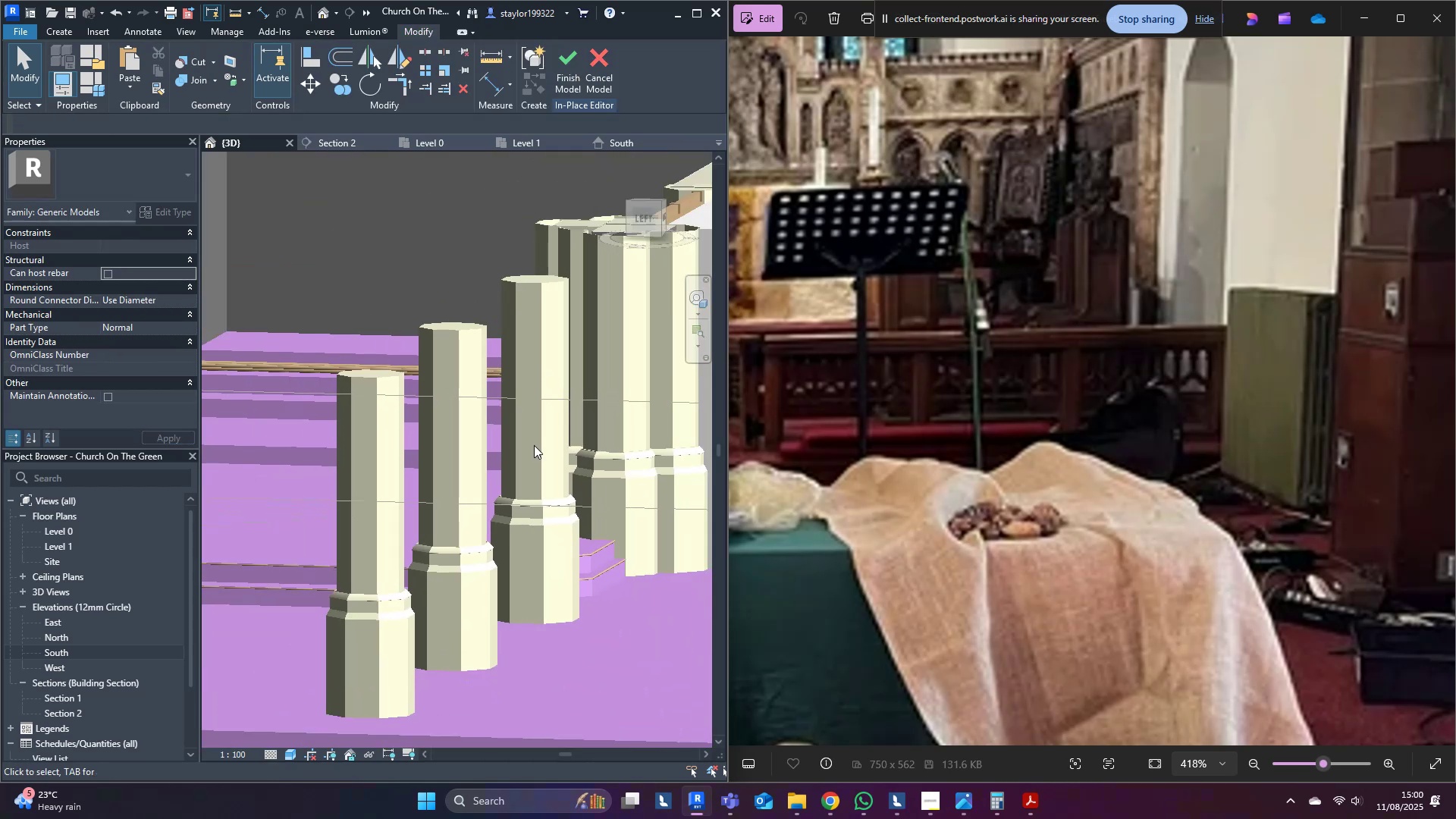 
hold_key(key=ShiftLeft, duration=0.8)
 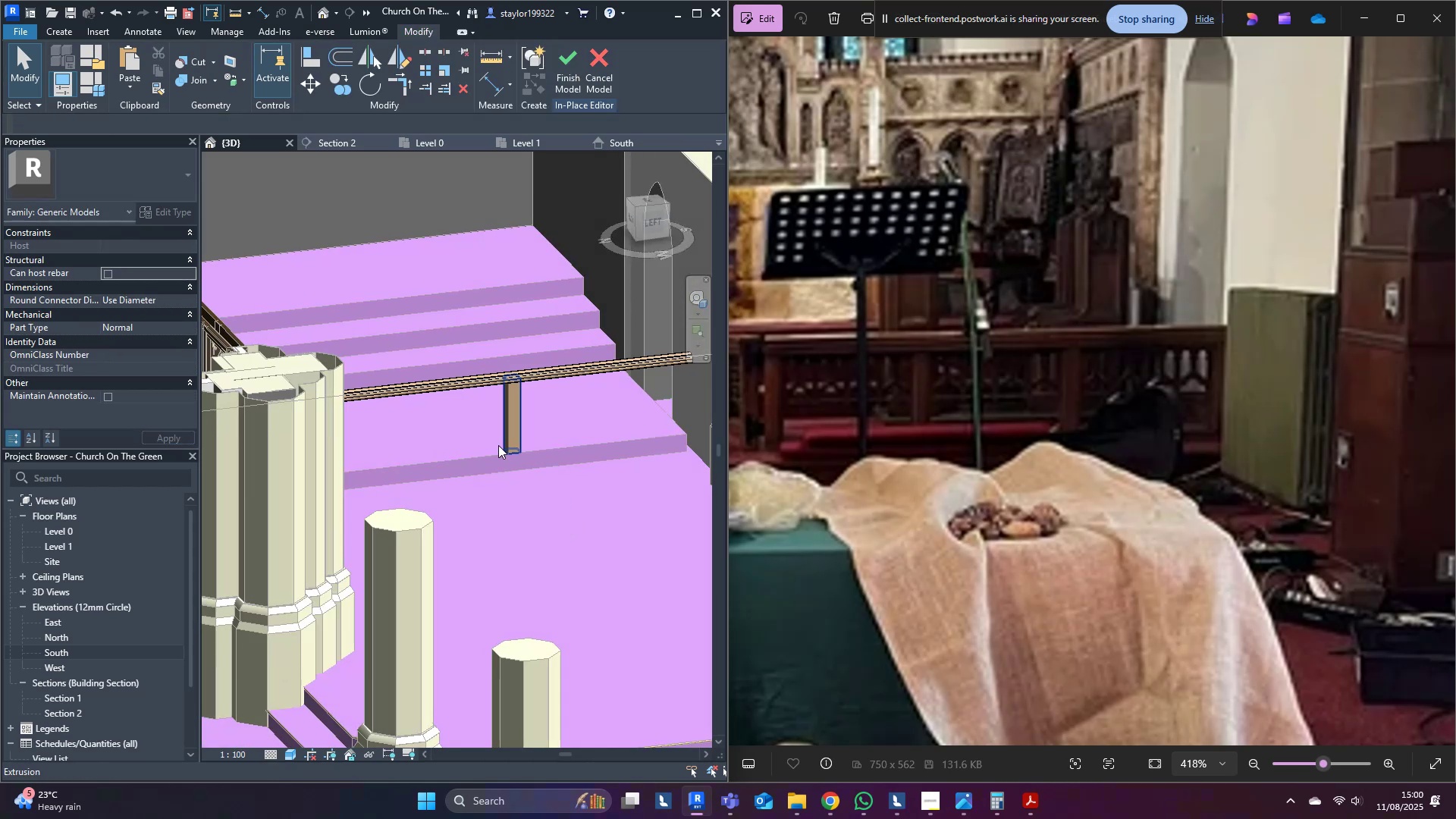 
scroll: coordinate [505, 551], scroll_direction: up, amount: 3.0
 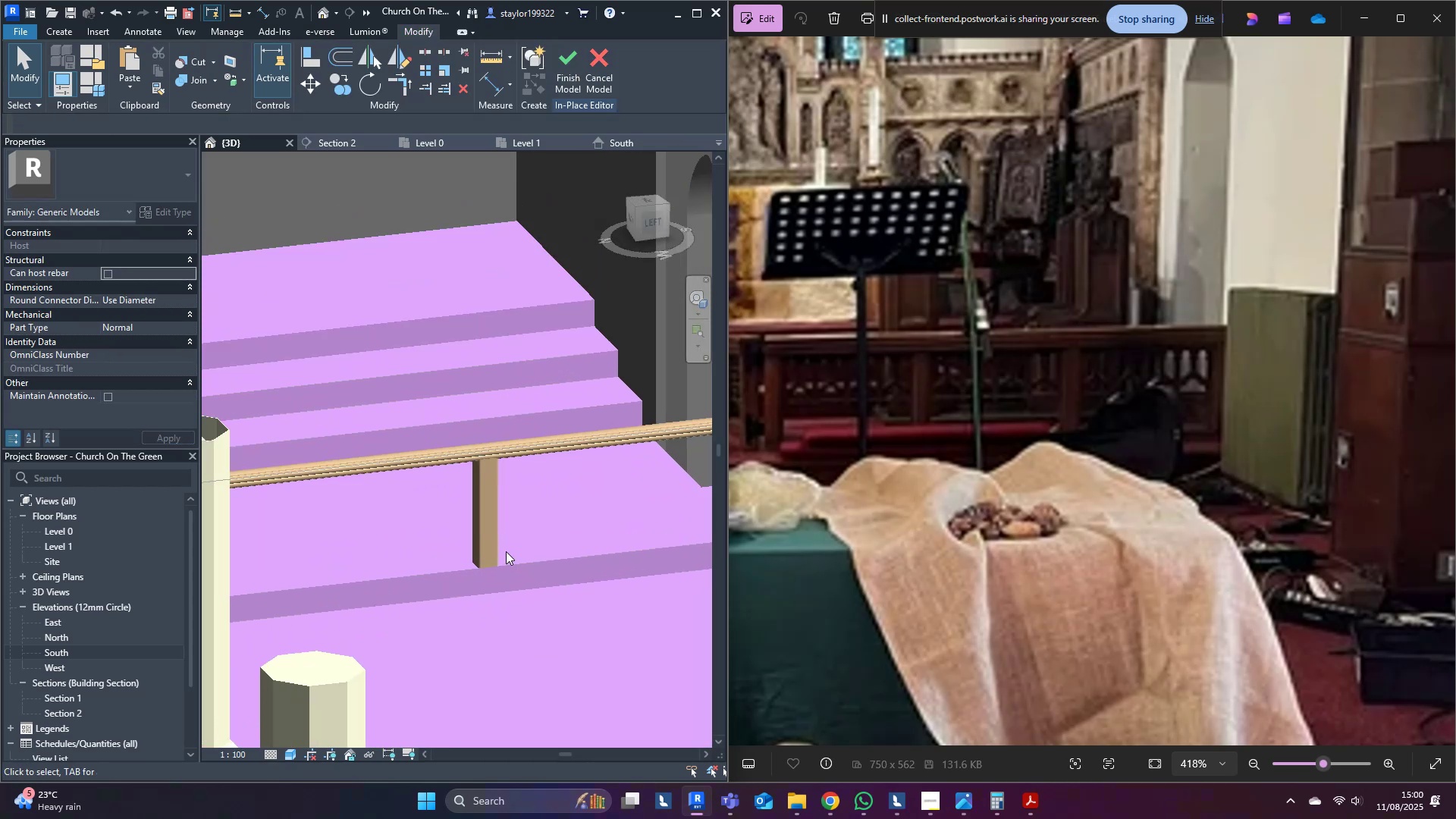 
hold_key(key=ShiftLeft, duration=1.04)
 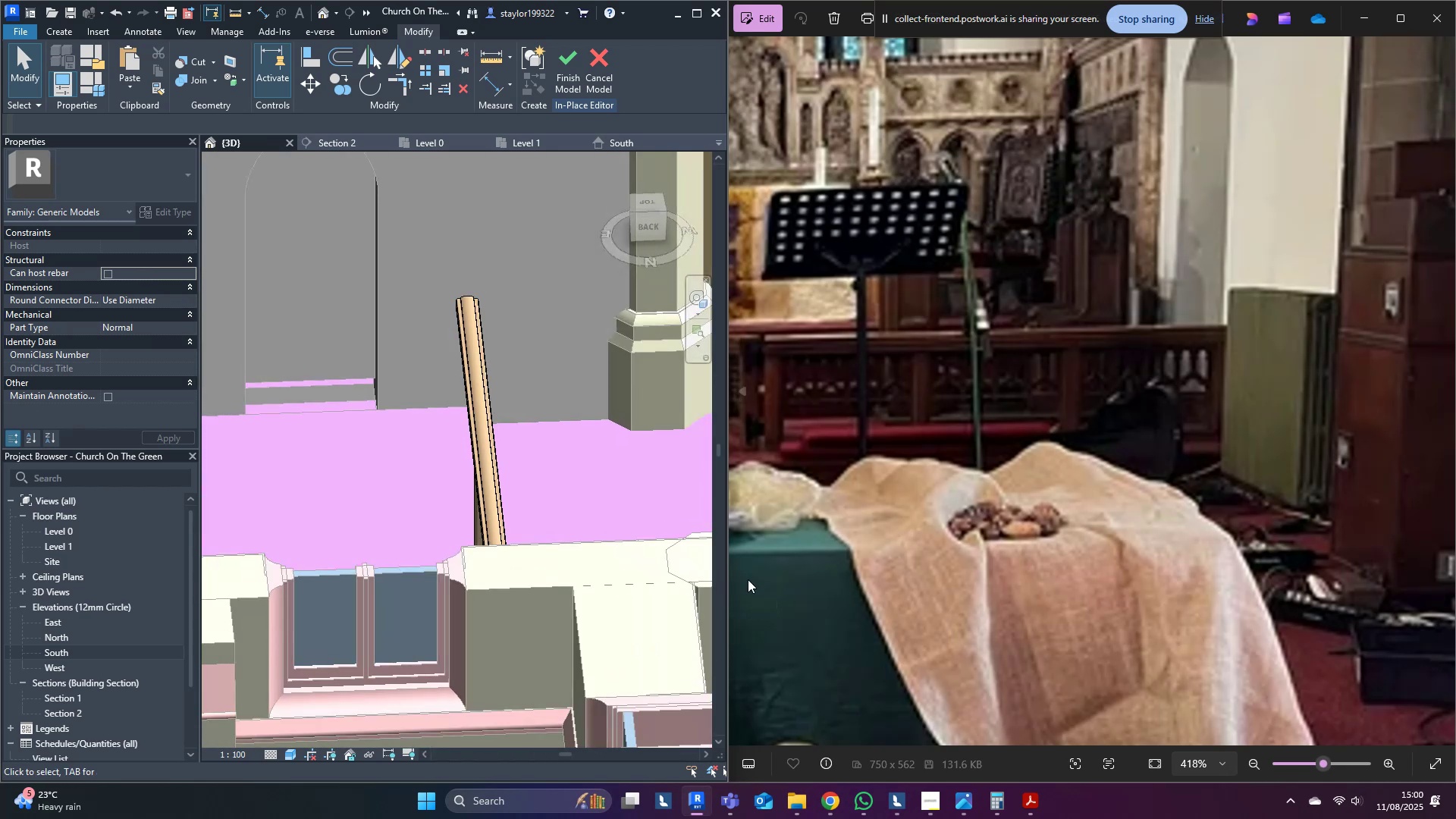 
scroll: coordinate [596, 528], scroll_direction: up, amount: 2.0
 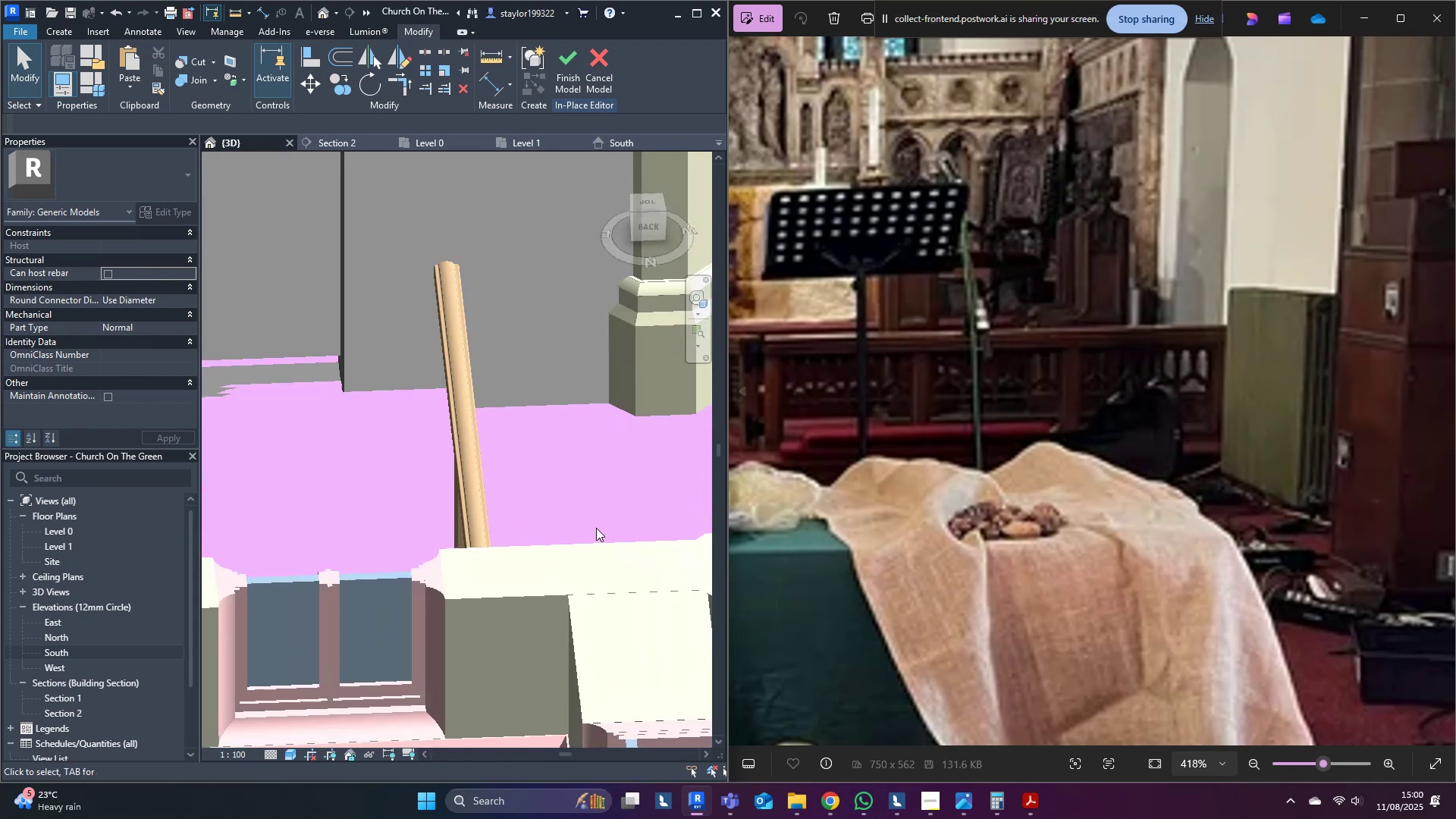 
hold_key(key=ShiftLeft, duration=1.5)
 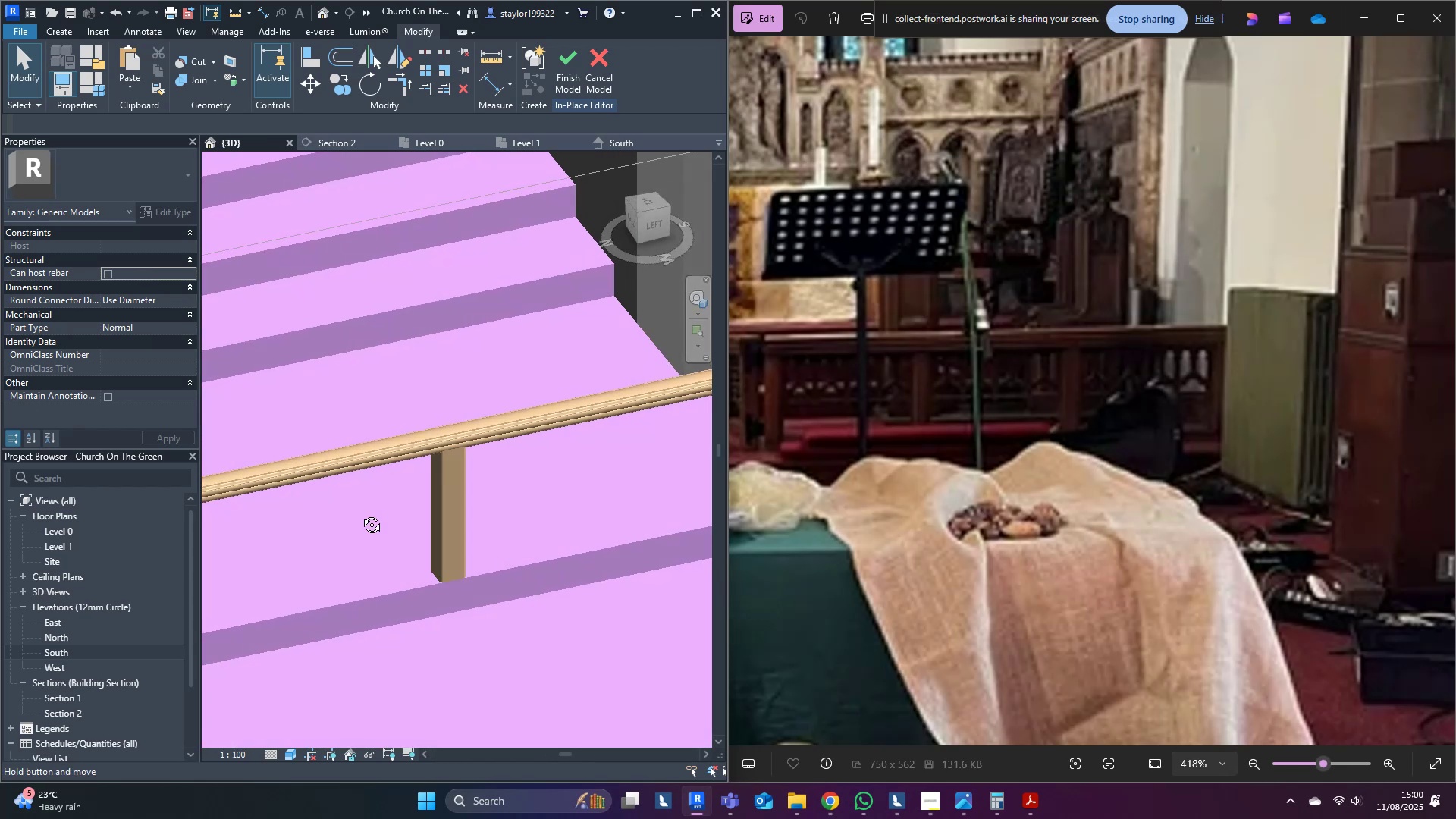 
hold_key(key=ShiftLeft, duration=0.53)
 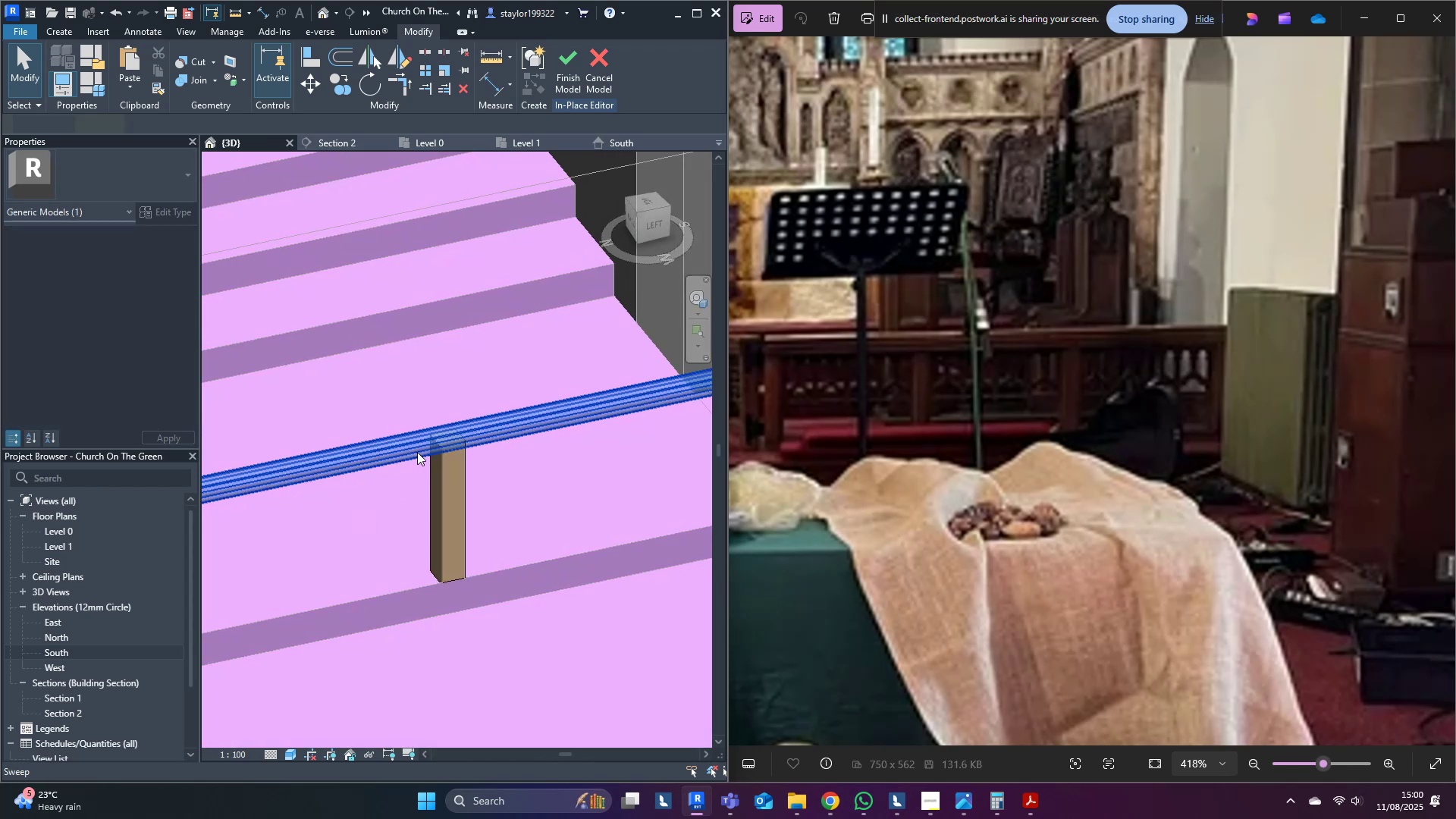 
double_click([417, 452])
 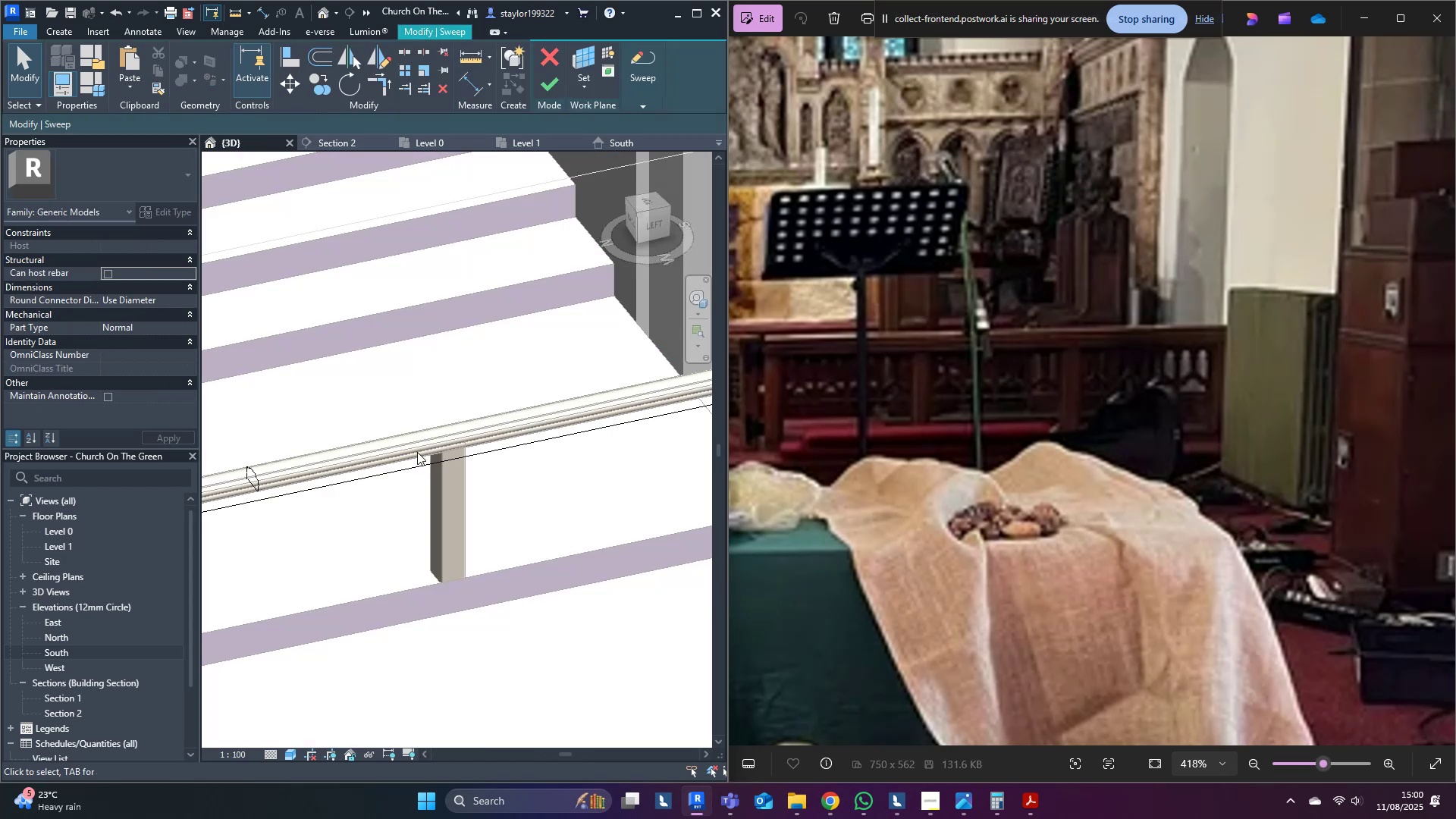 
scroll: coordinate [415, 457], scroll_direction: down, amount: 3.0
 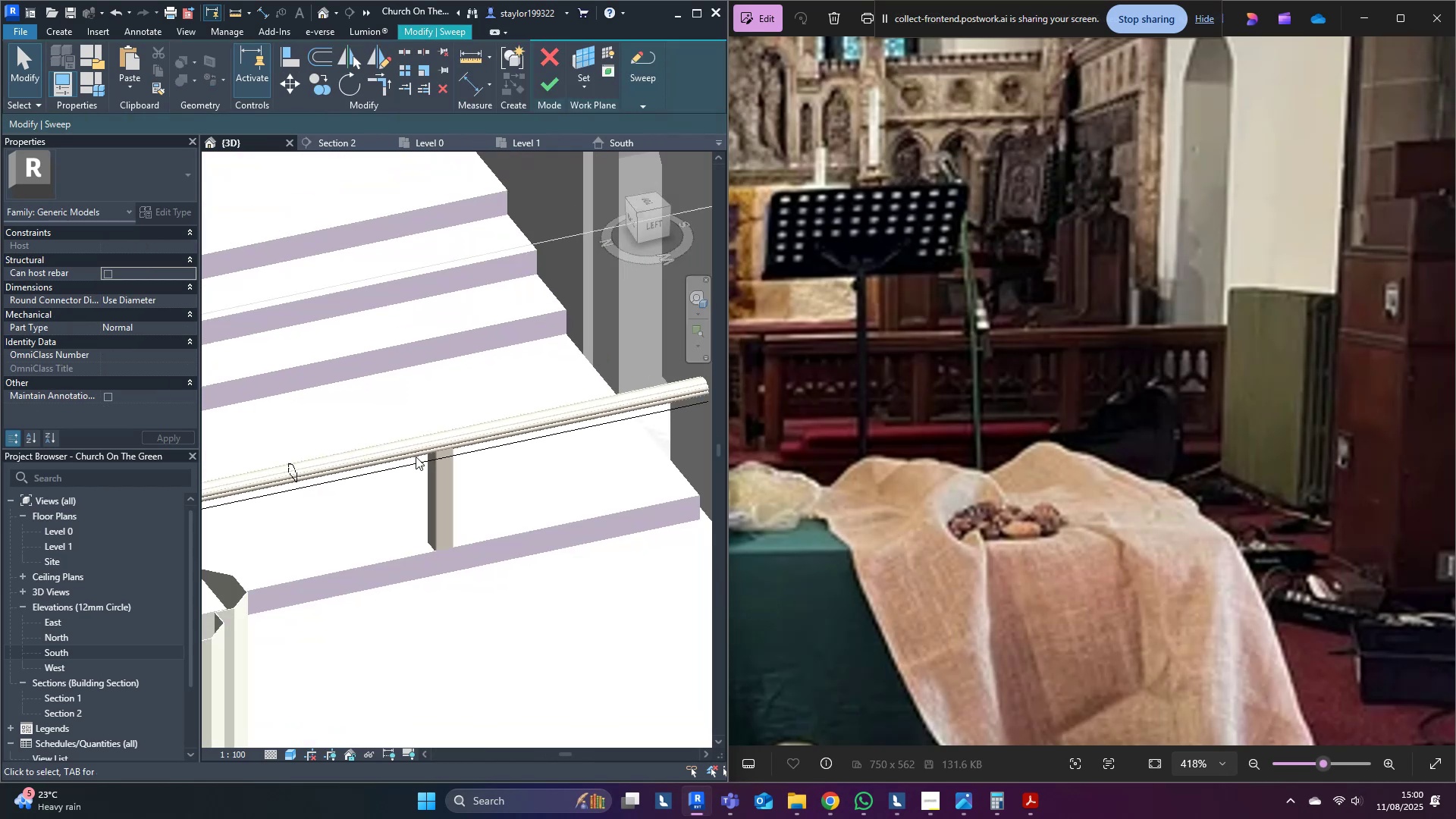 
hold_key(key=ShiftLeft, duration=0.41)
 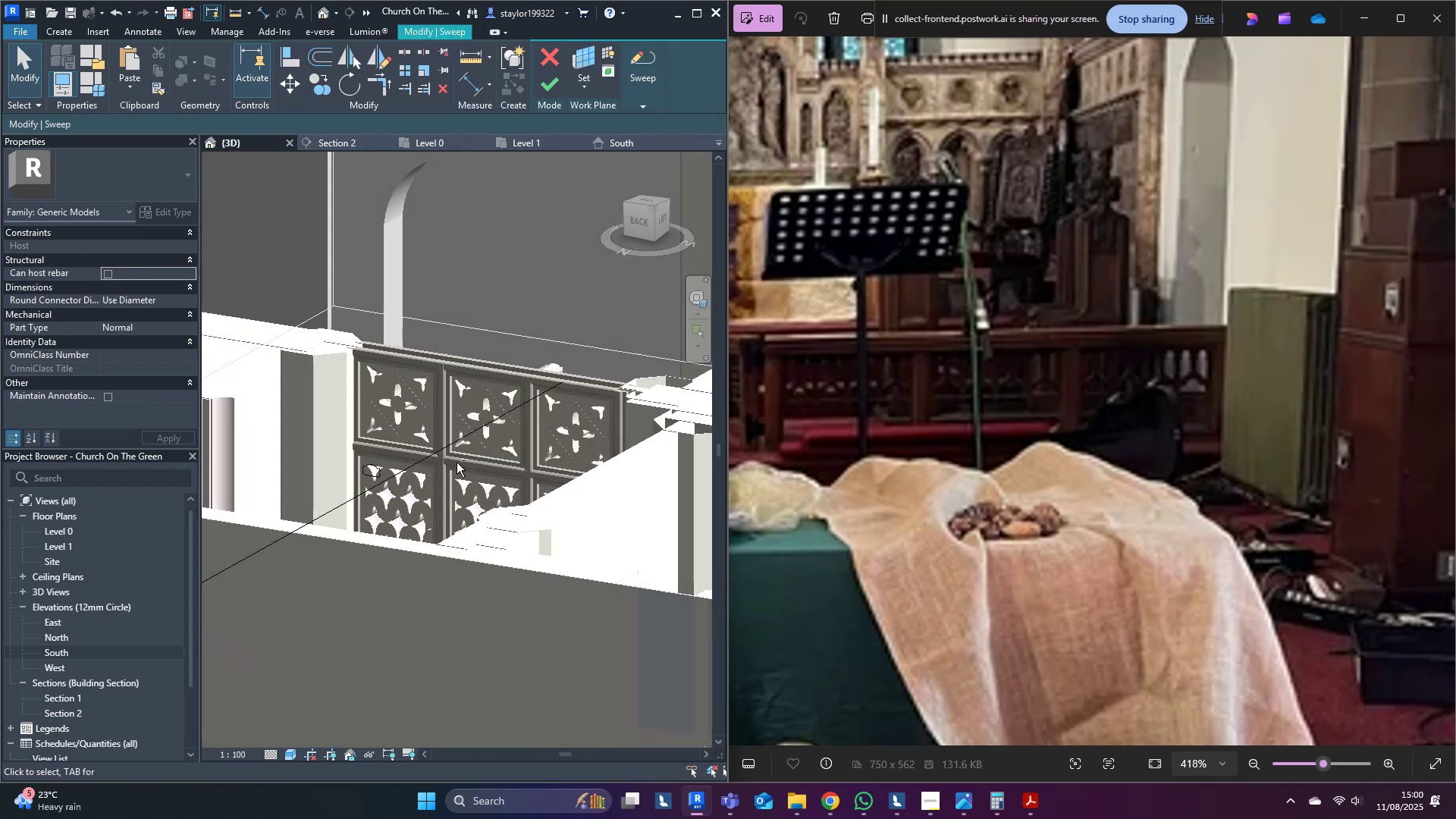 
scroll: coordinate [386, 484], scroll_direction: up, amount: 6.0
 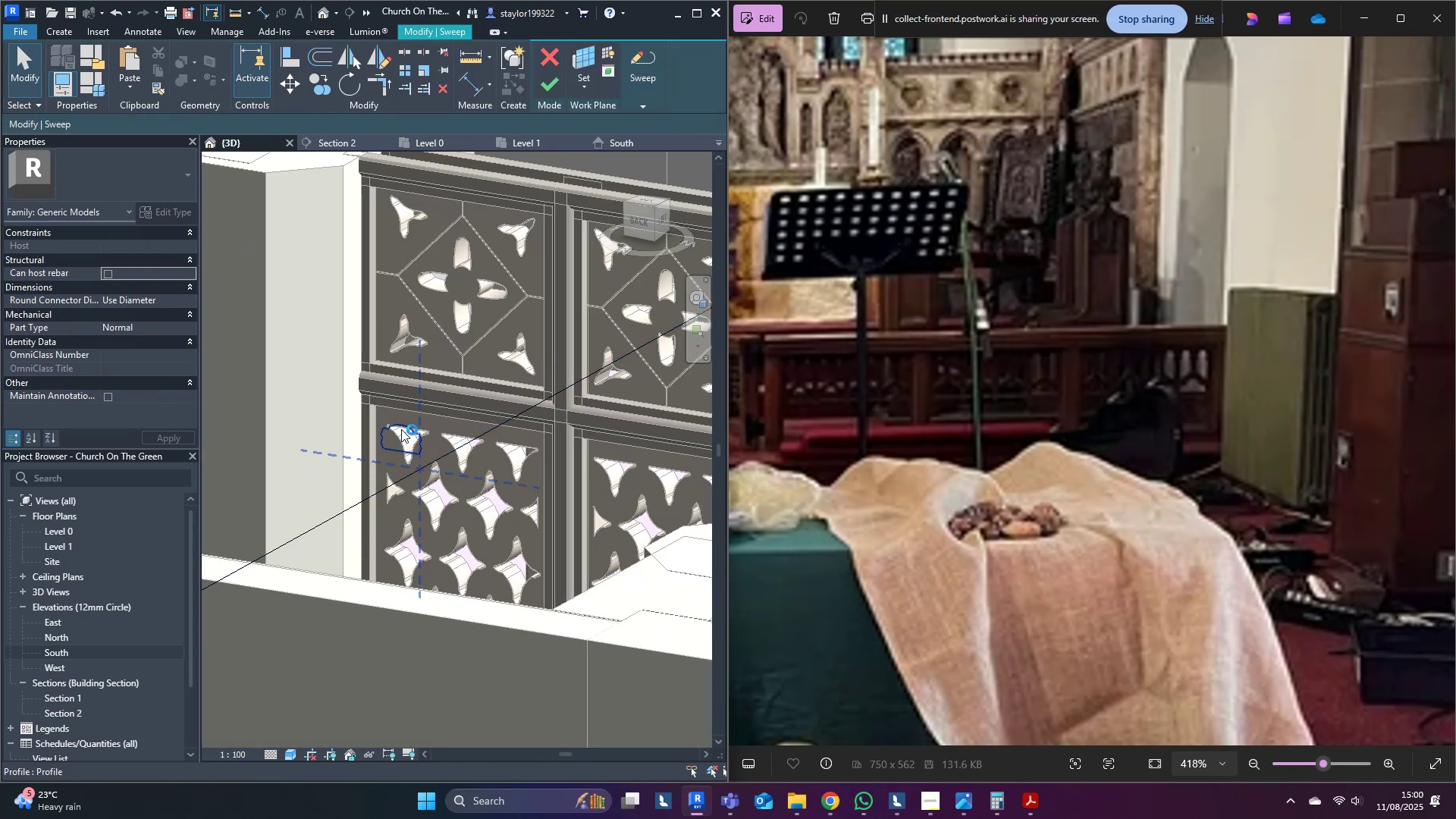 
left_click([404, 422])
 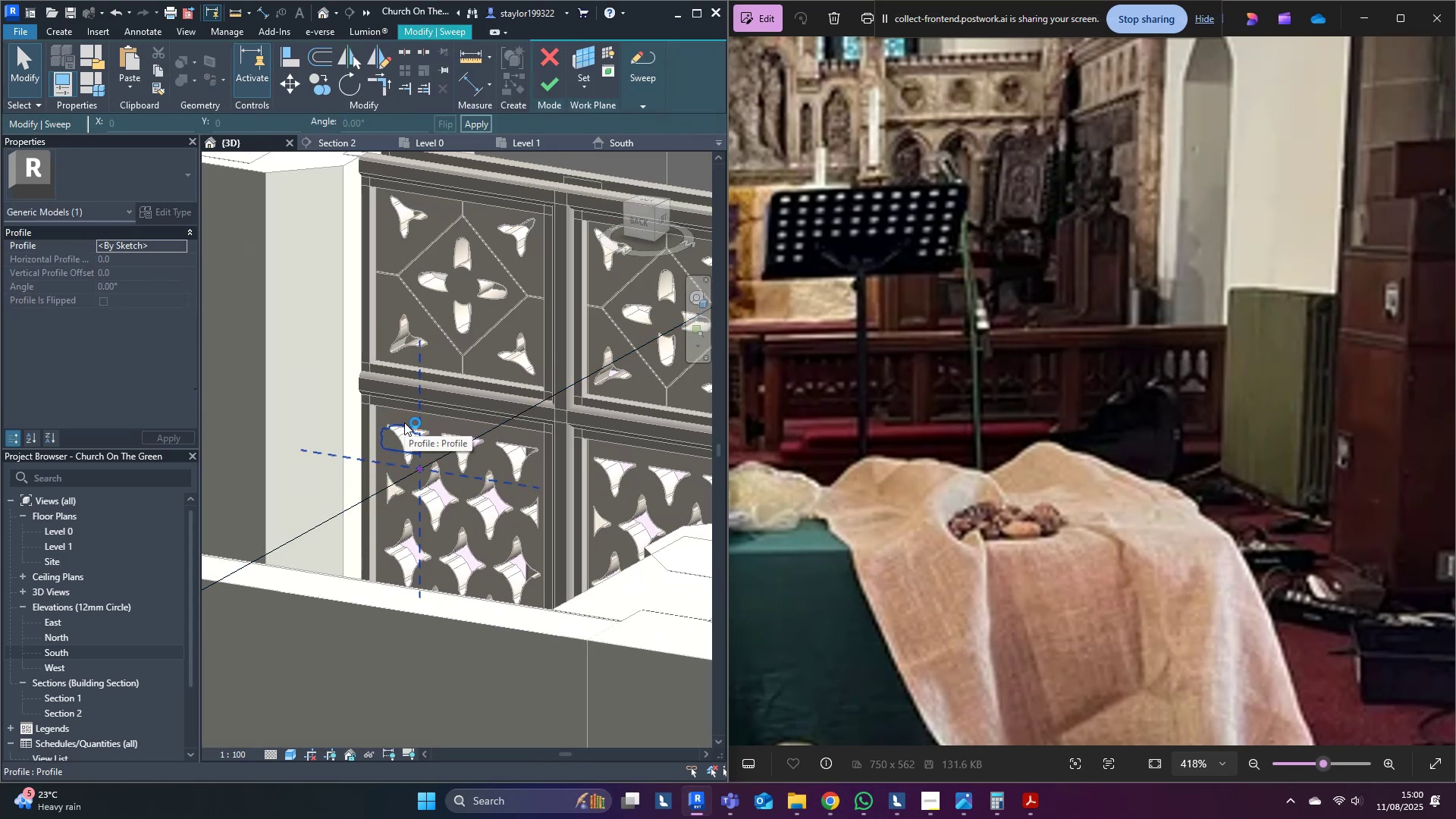 
scroll: coordinate [412, 435], scroll_direction: up, amount: 3.0
 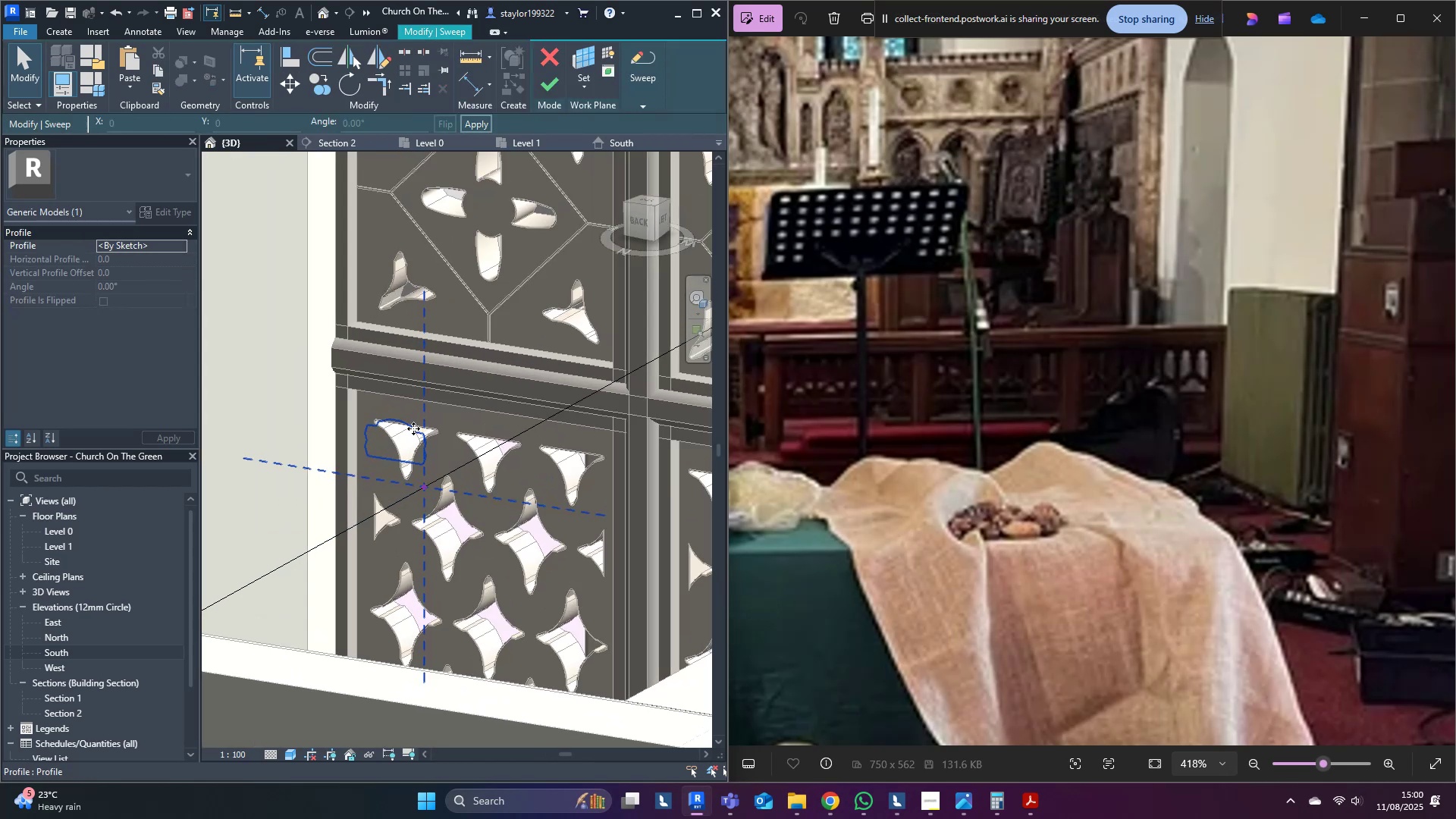 
double_click([413, 428])
 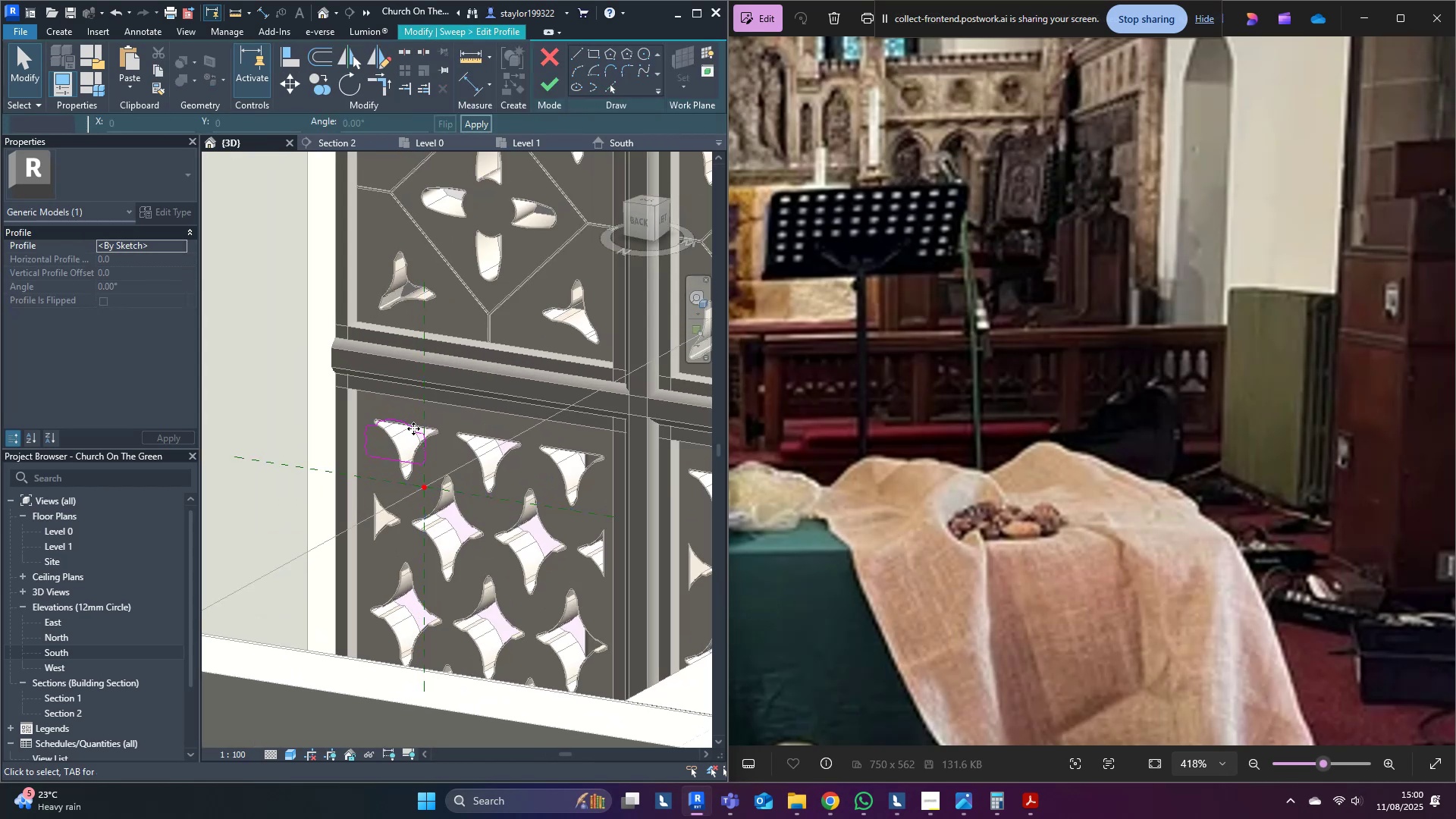 
scroll: coordinate [413, 428], scroll_direction: up, amount: 2.0
 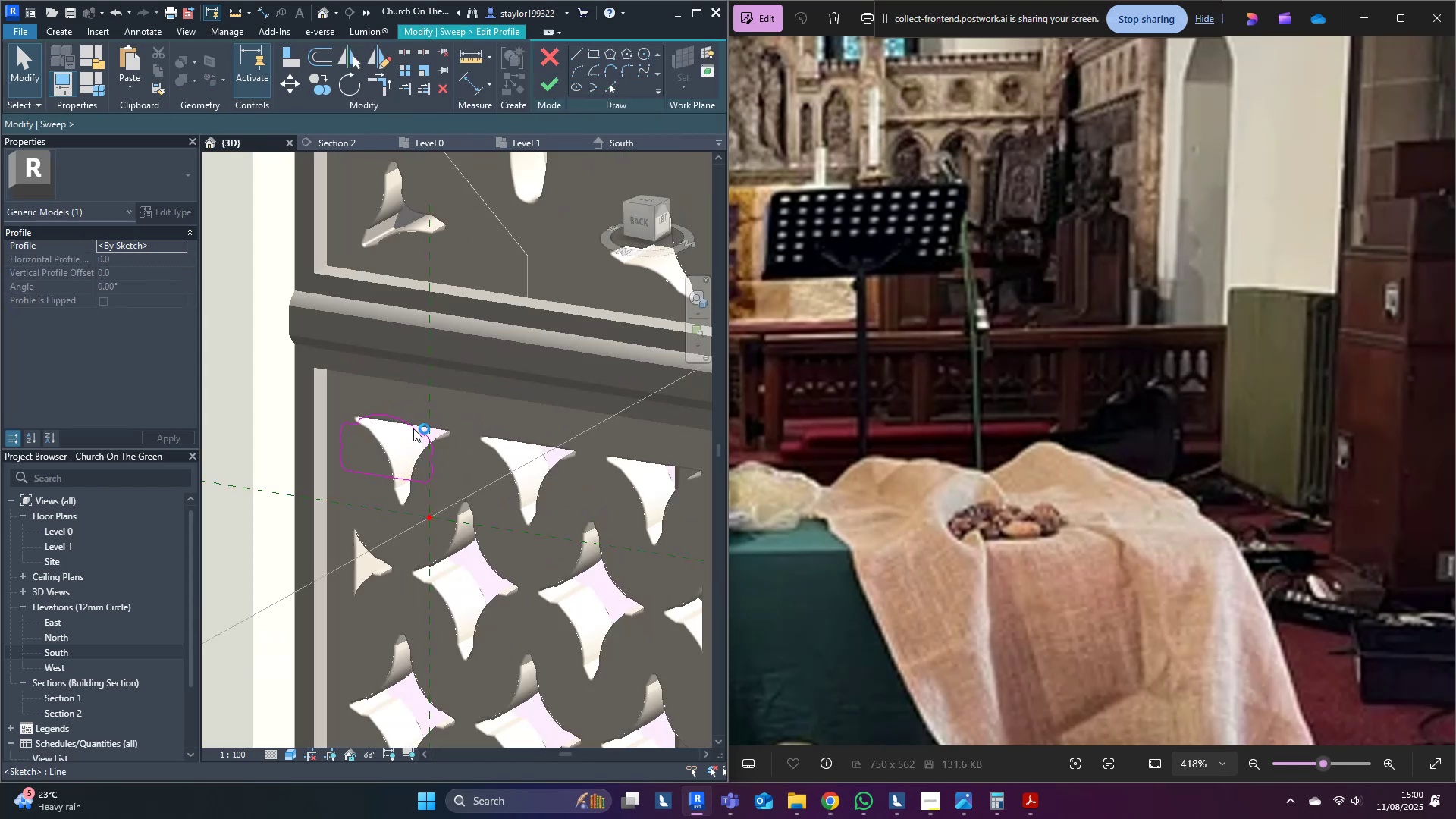 
key(Tab)
 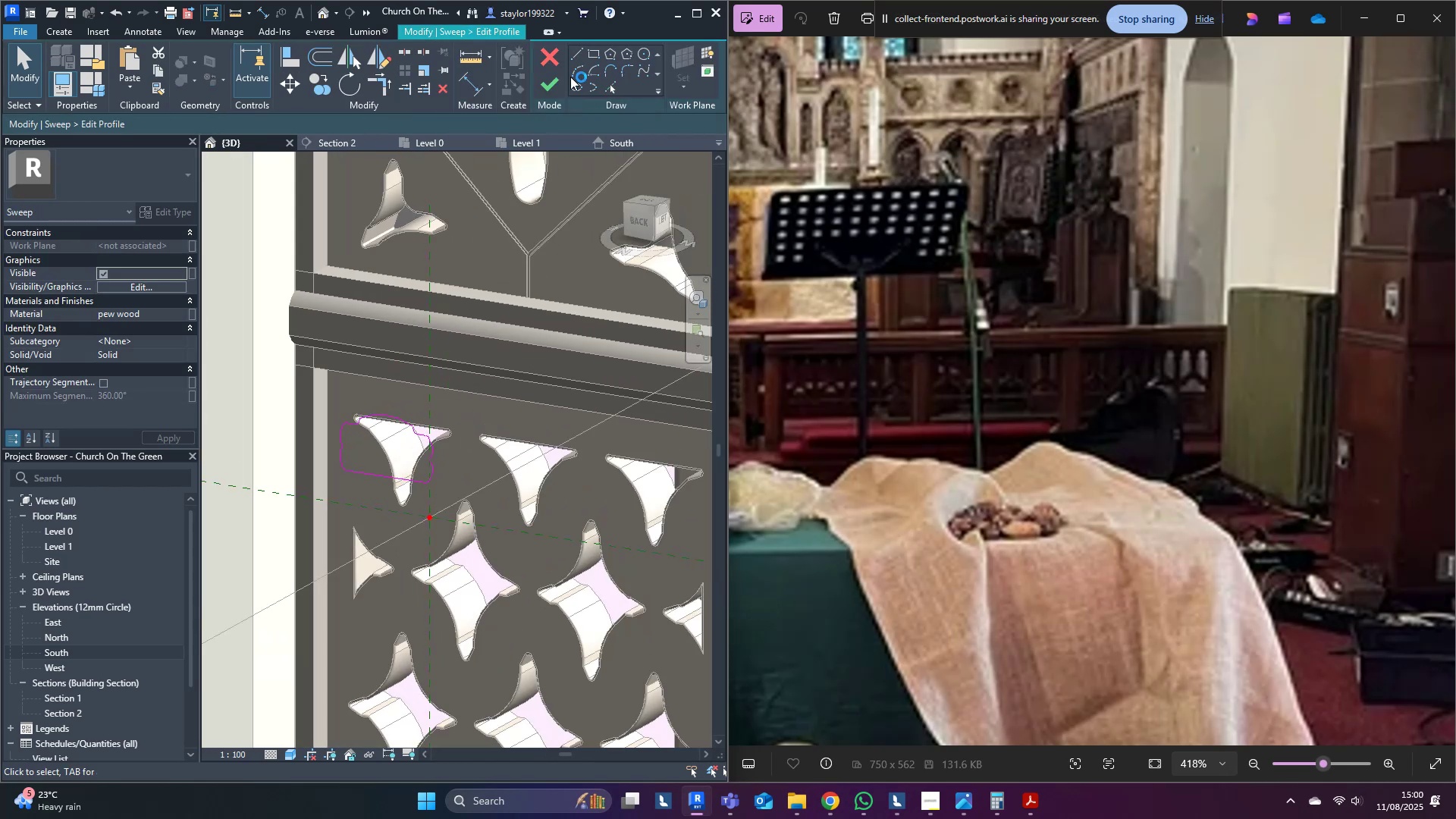 
left_click([584, 49])
 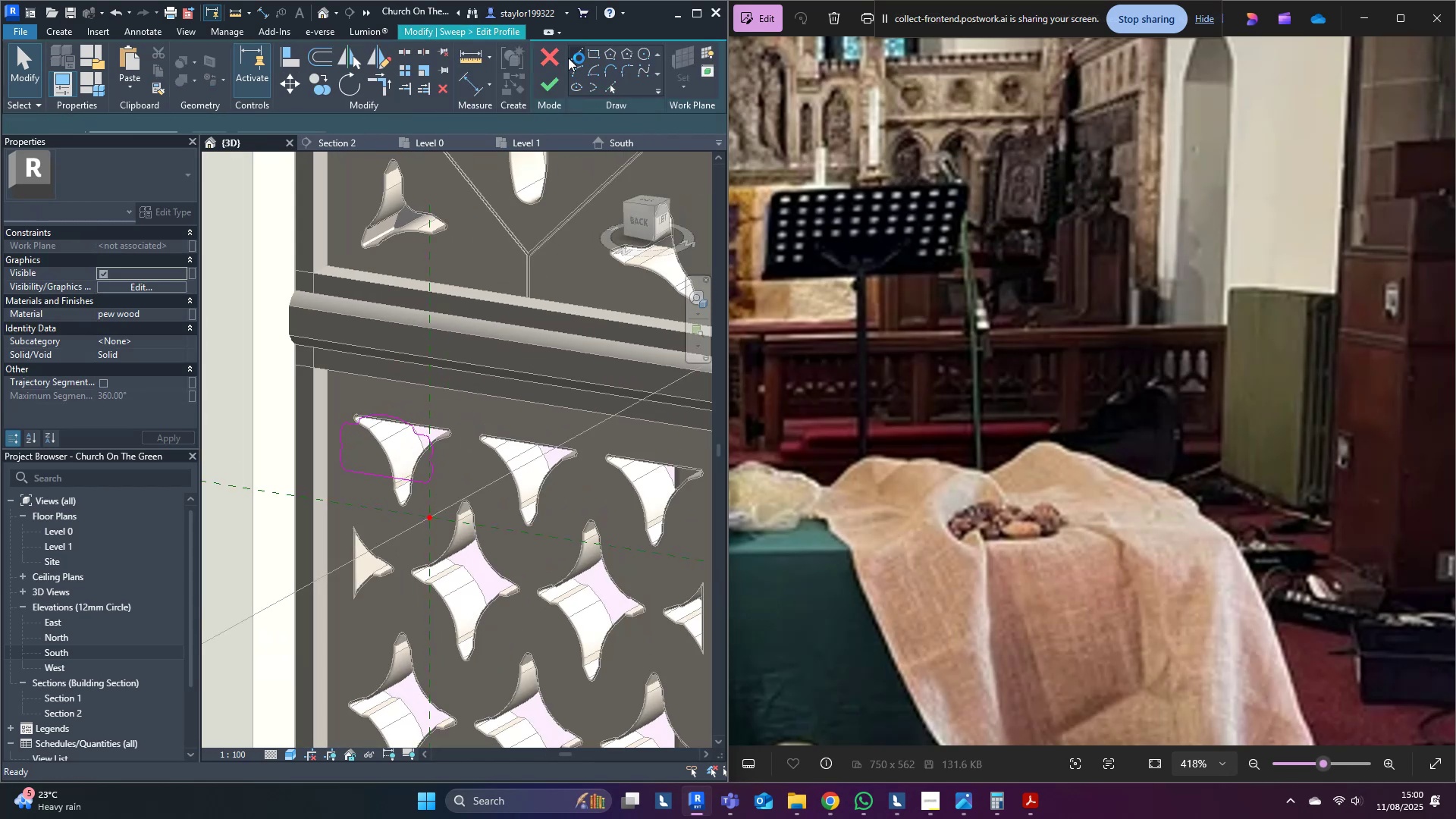 
scroll: coordinate [334, 466], scroll_direction: up, amount: 7.0
 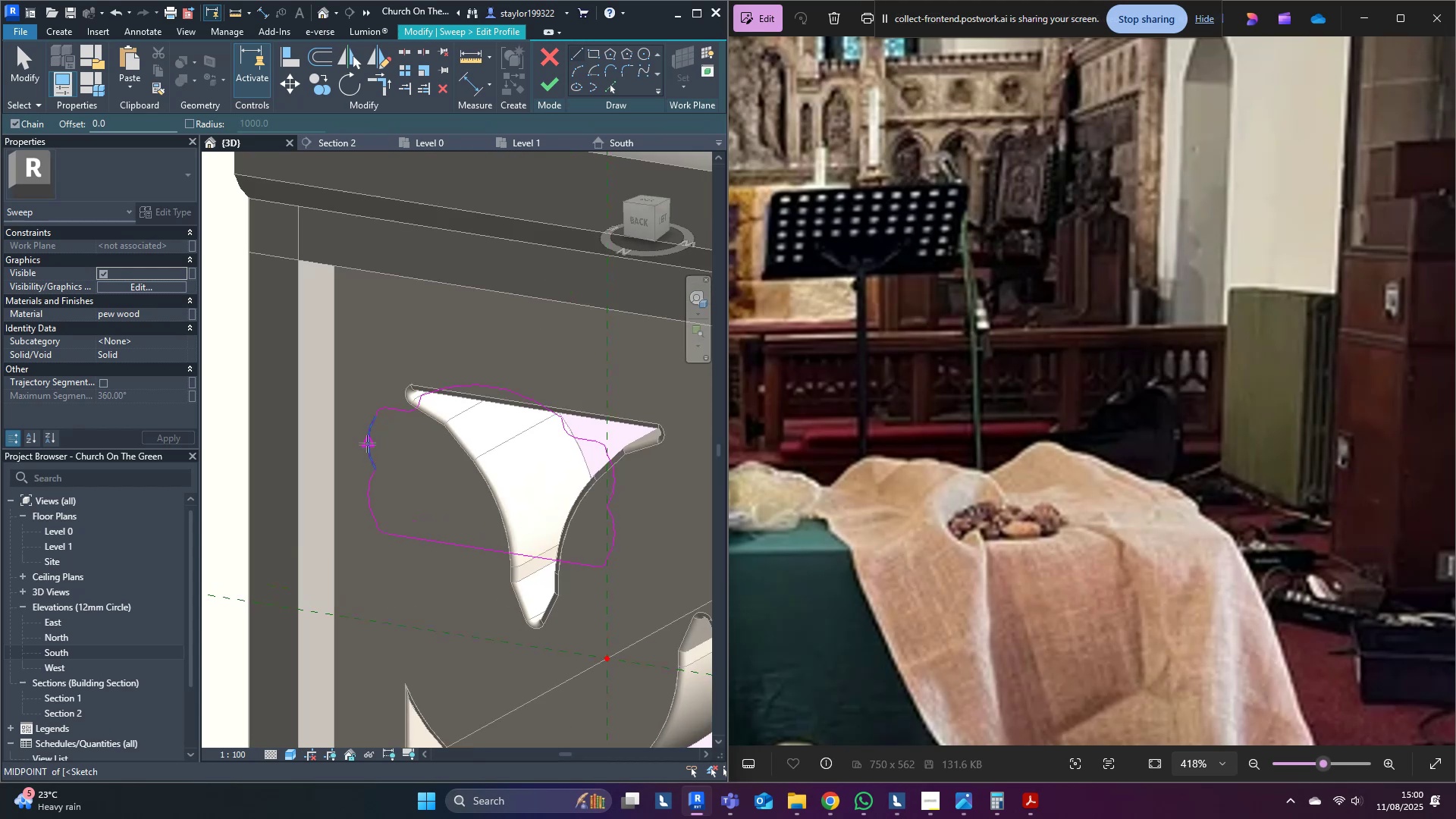 
left_click([367, 444])
 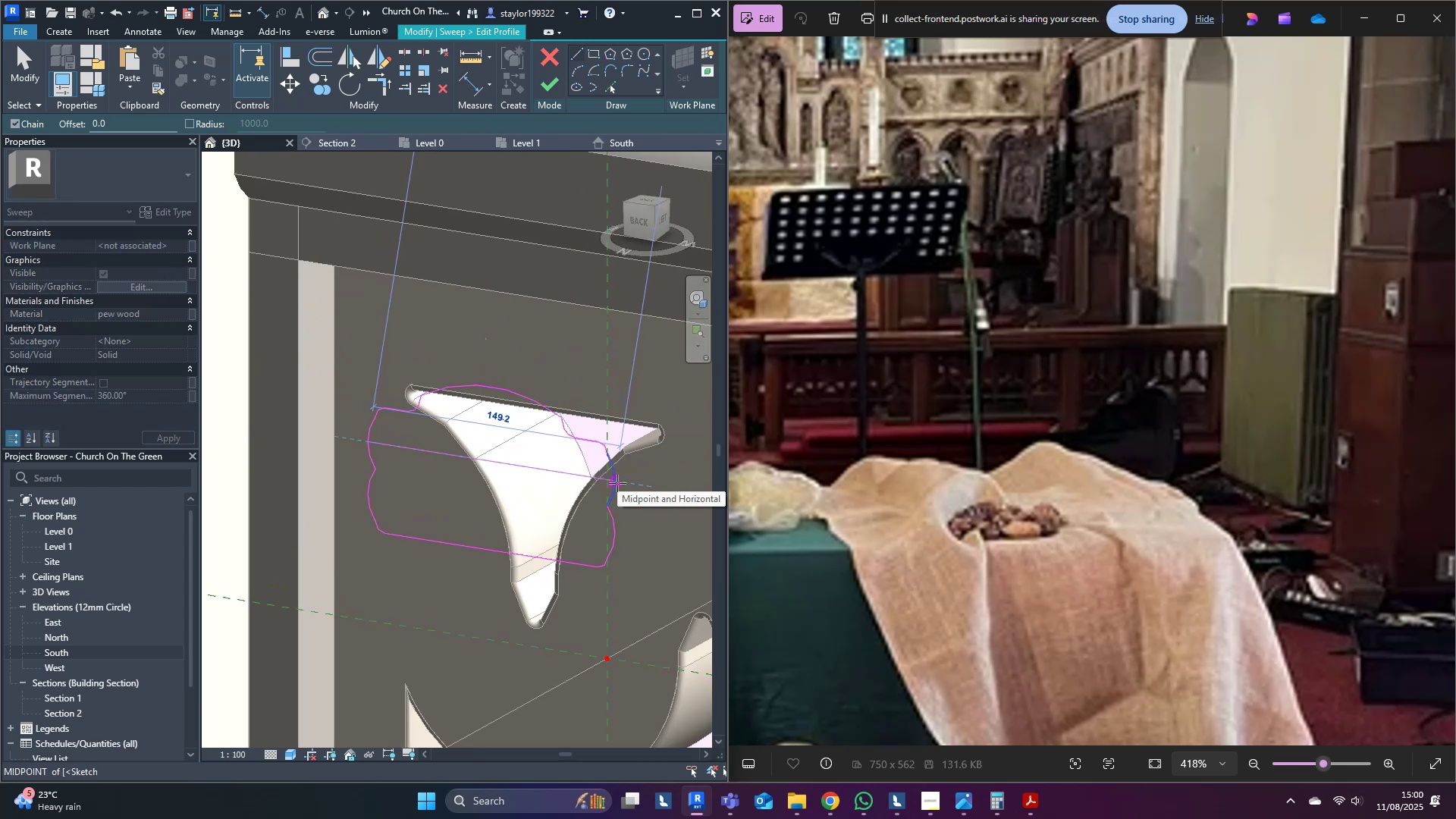 
key(Escape)
type(md)
 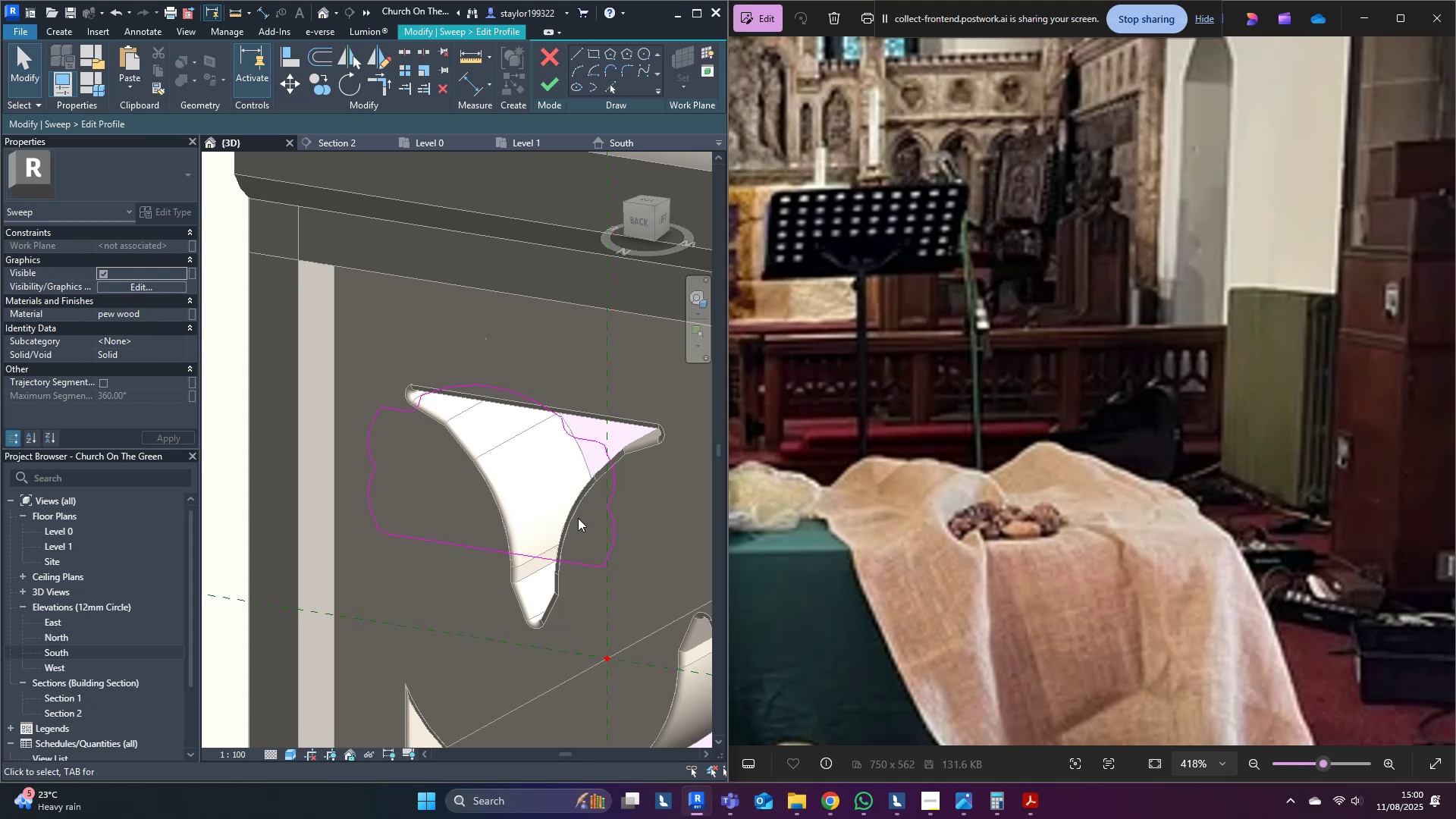 
wait(7.43)
 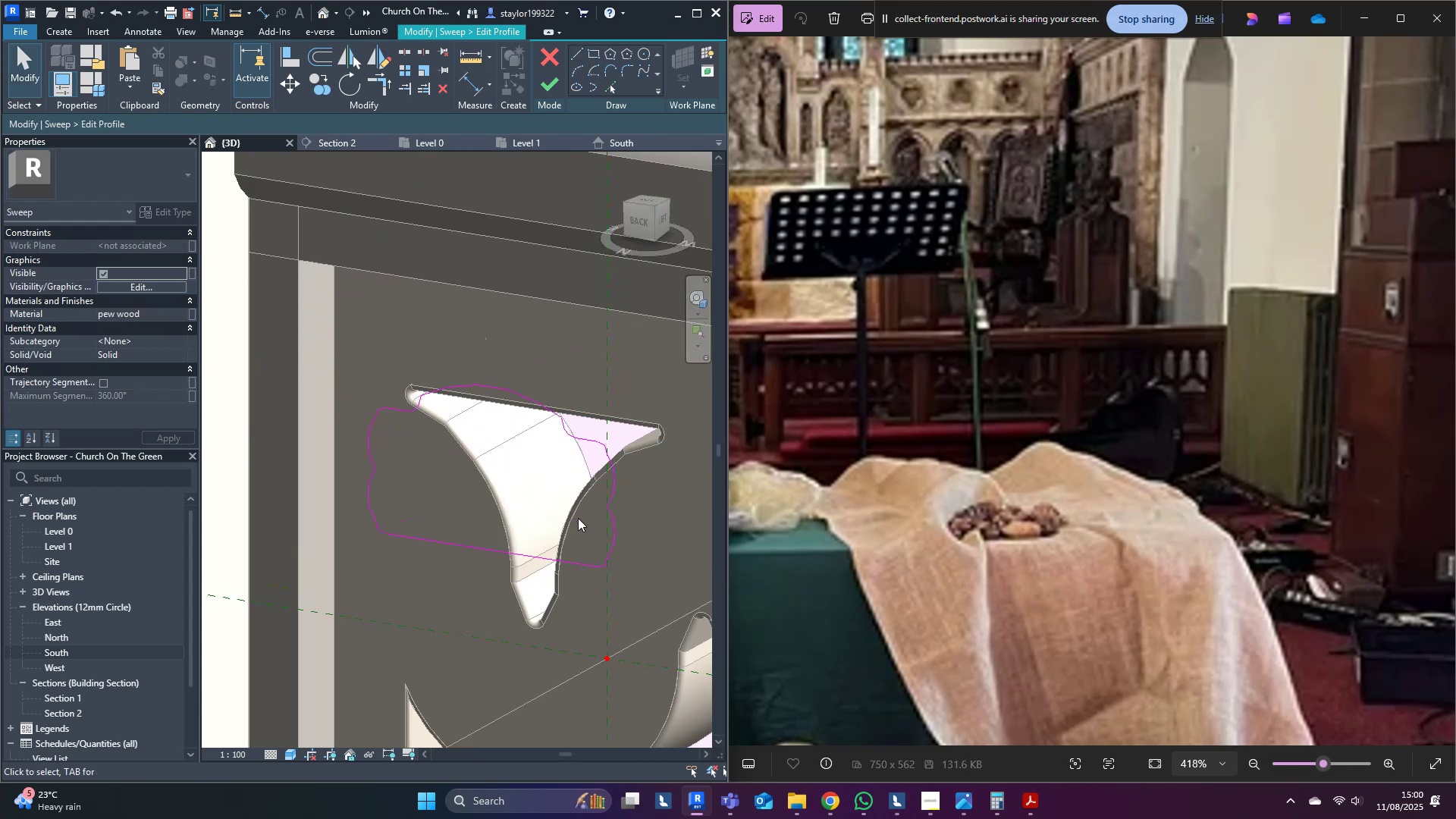 
scroll: coordinate [631, 520], scroll_direction: down, amount: 5.0
 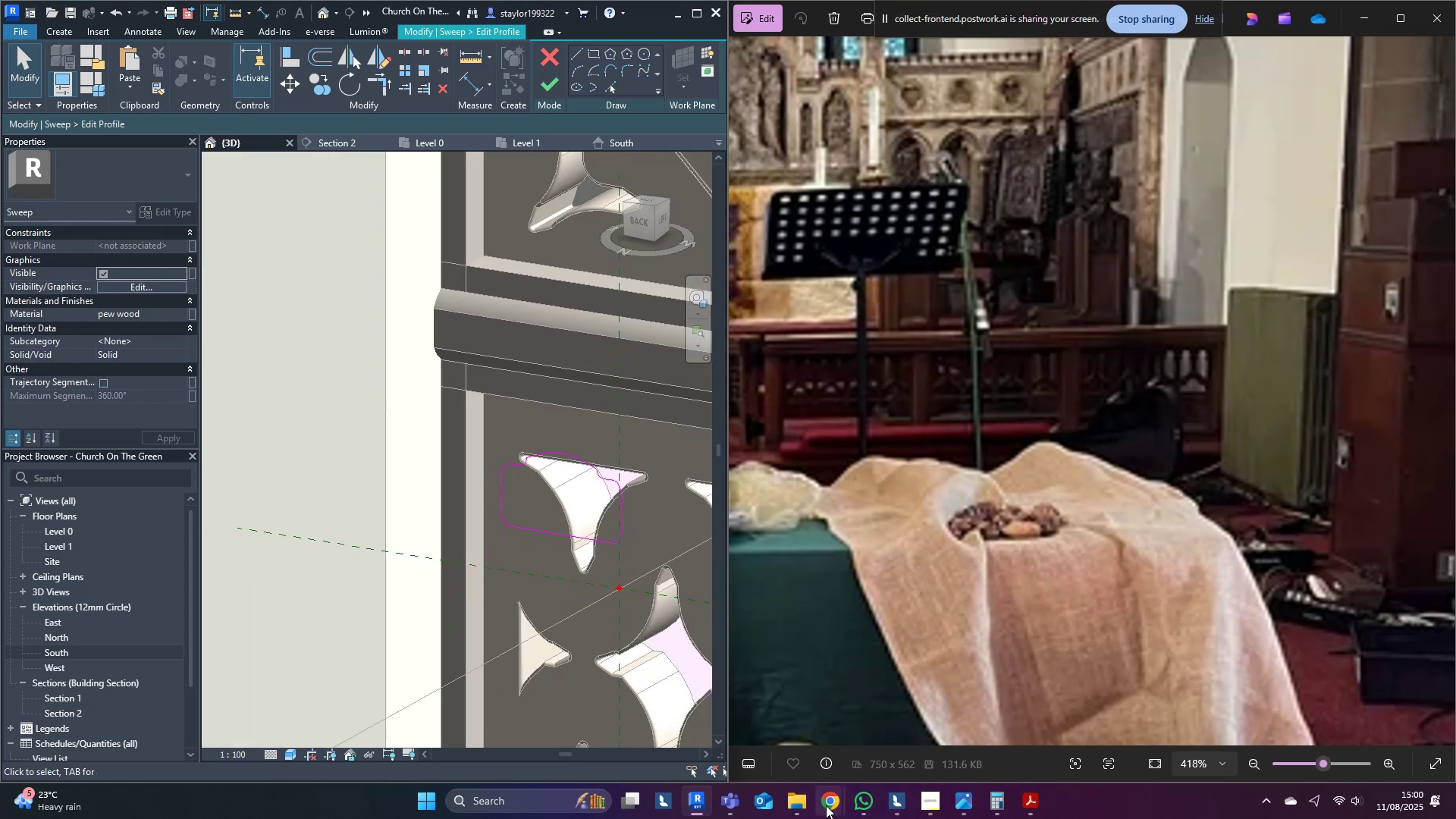 
double_click([748, 711])
 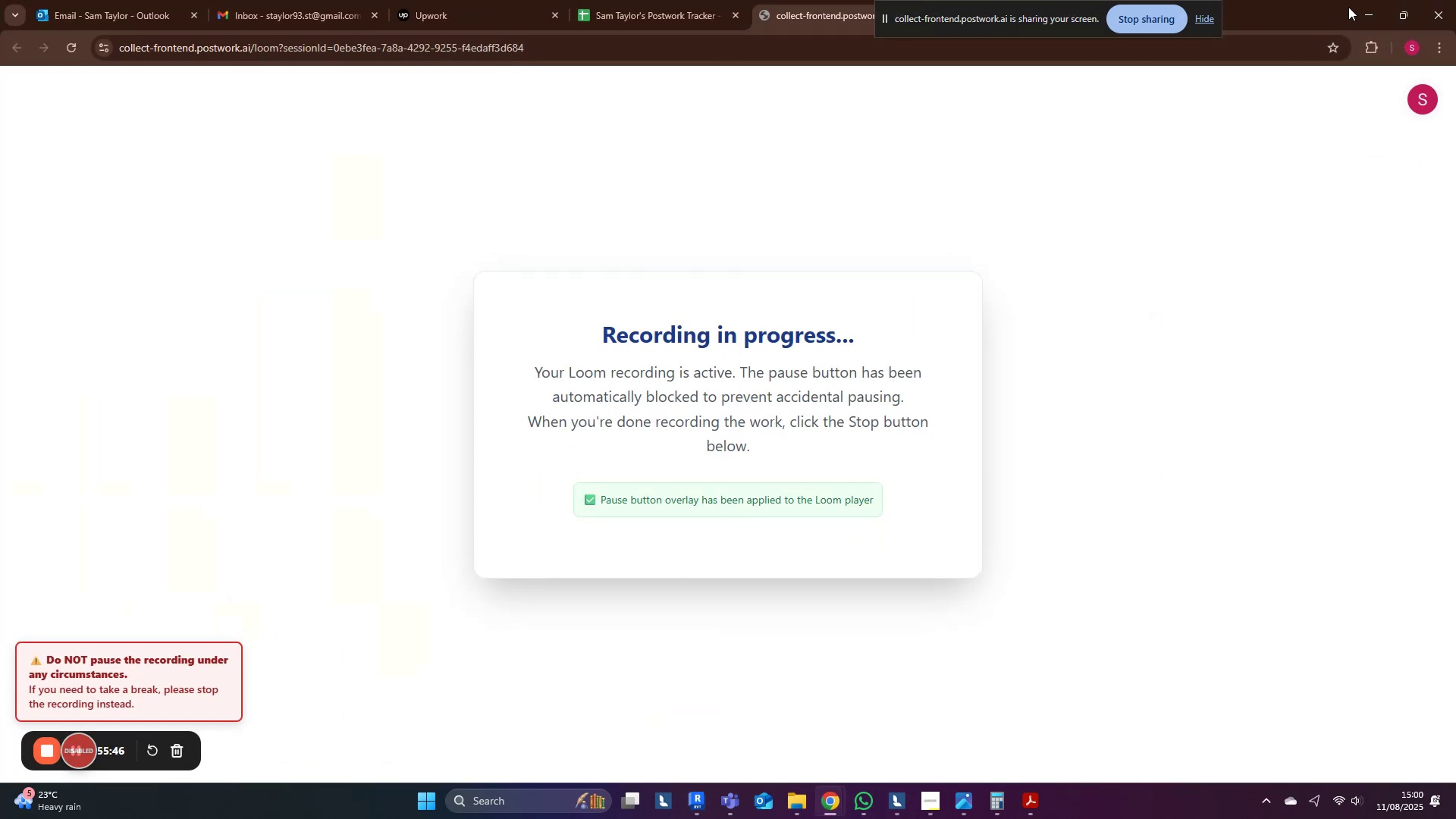 
left_click([1362, 14])
 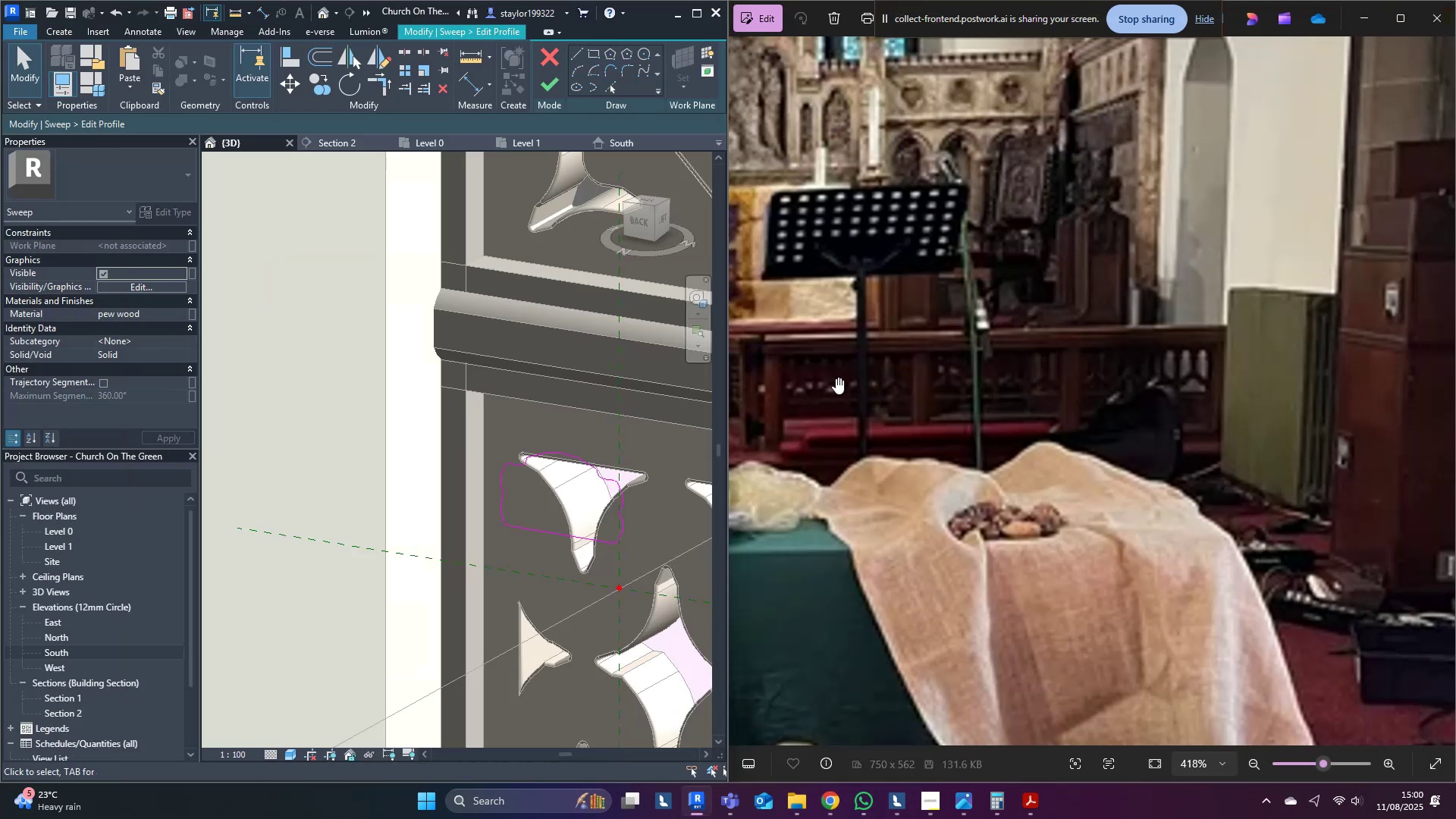 
middle_click([715, 470])
 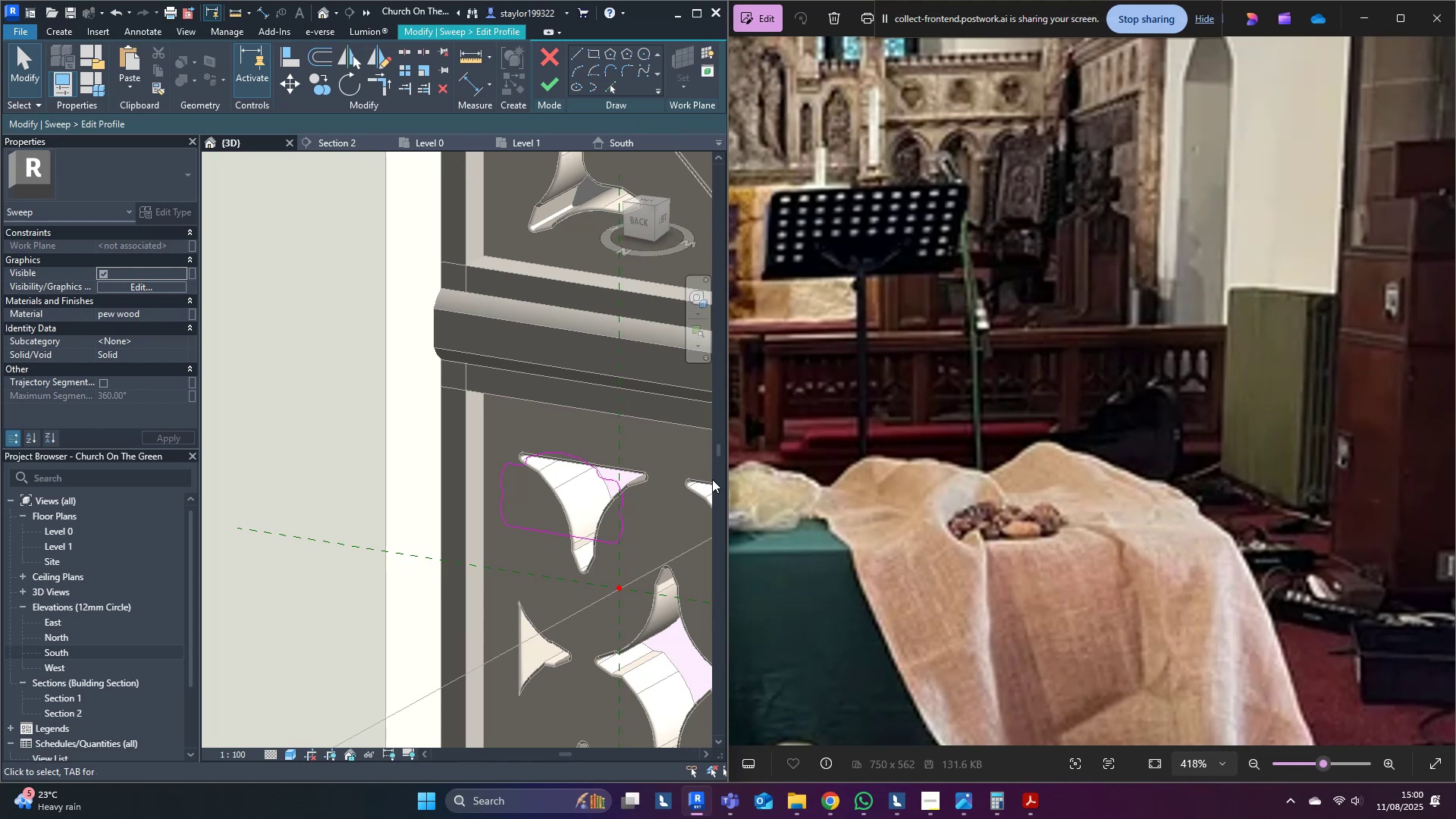 
wait(25.61)
 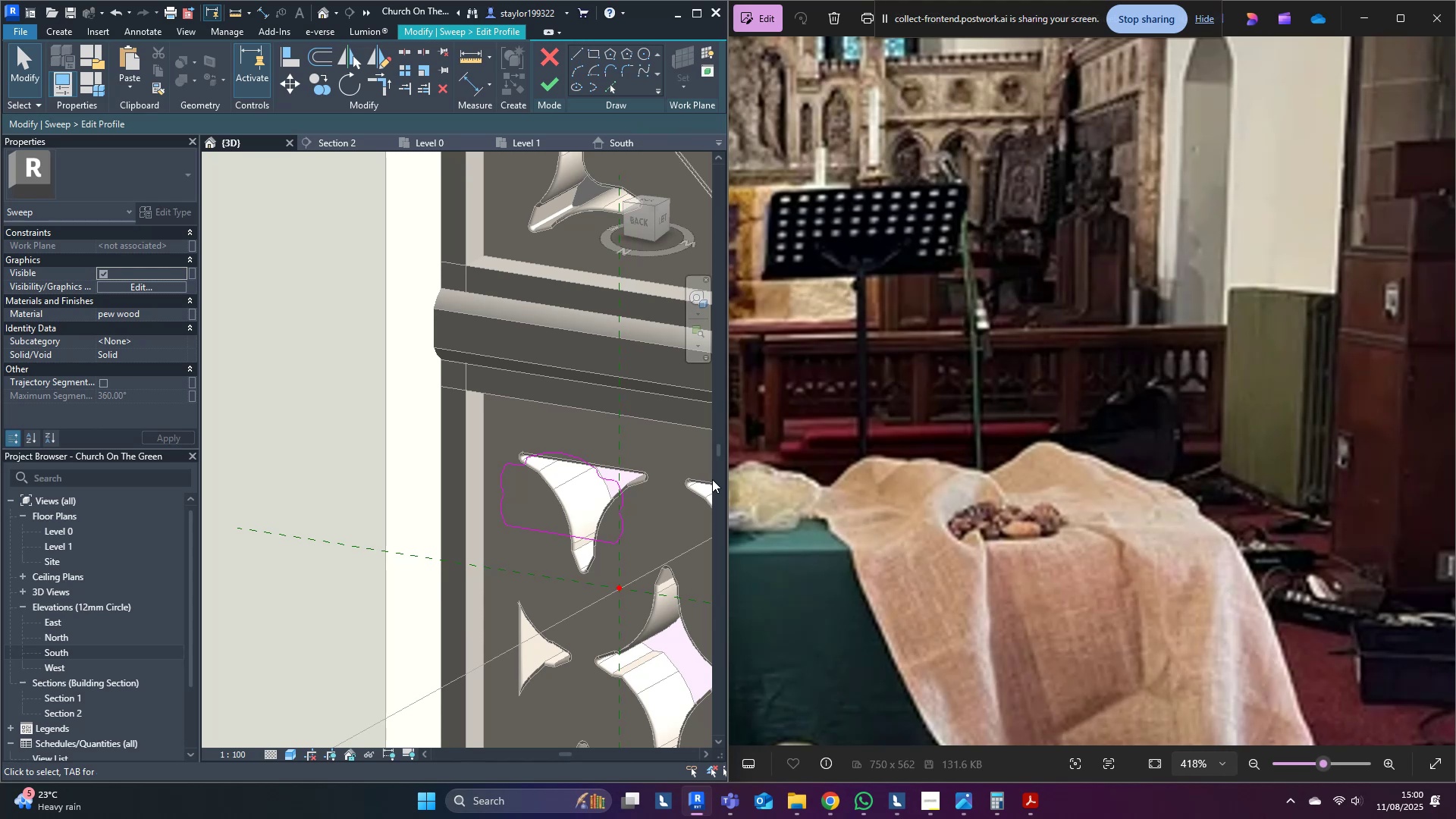 
middle_click([622, 466])
 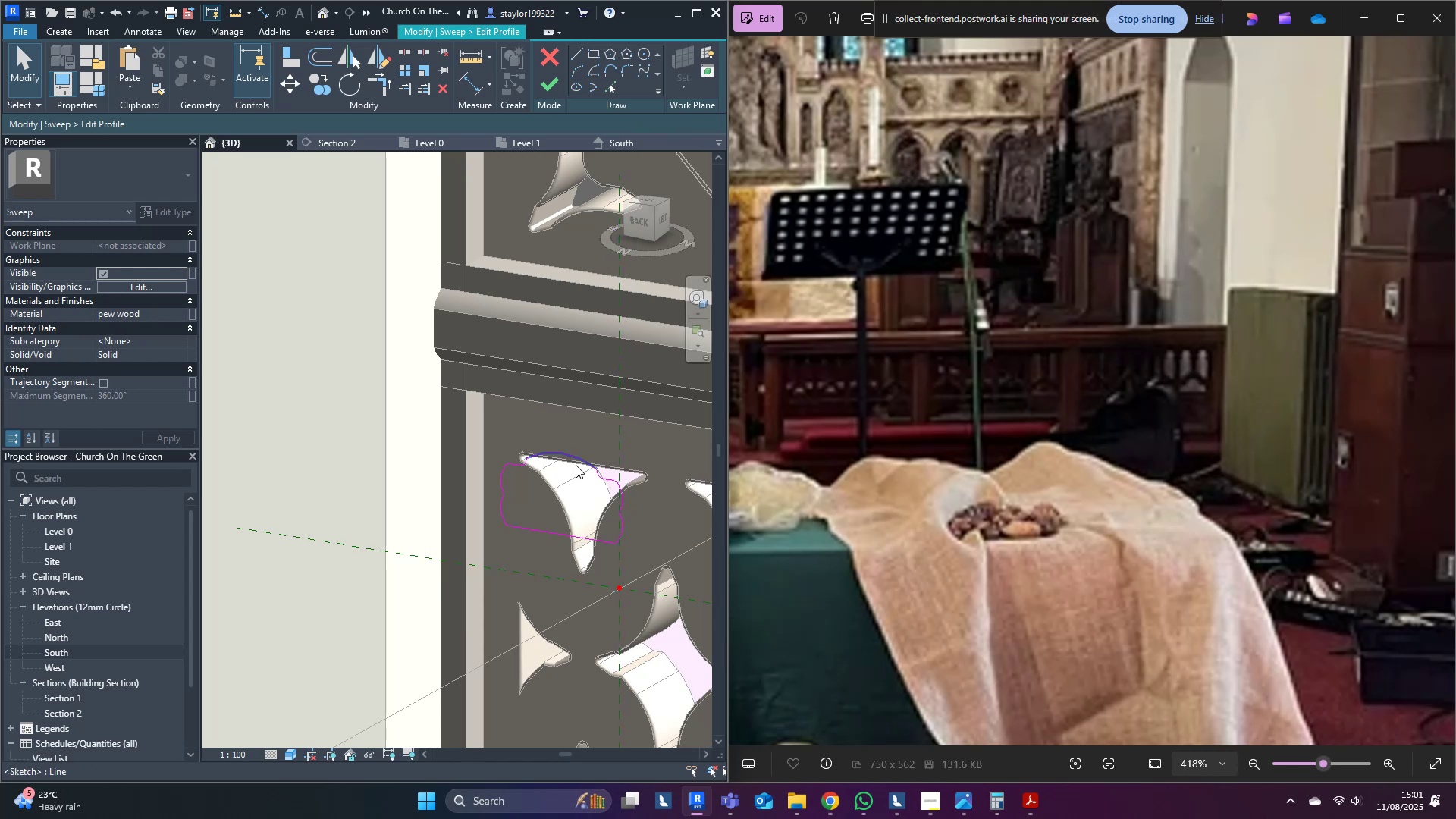 
scroll: coordinate [279, 501], scroll_direction: down, amount: 7.0
 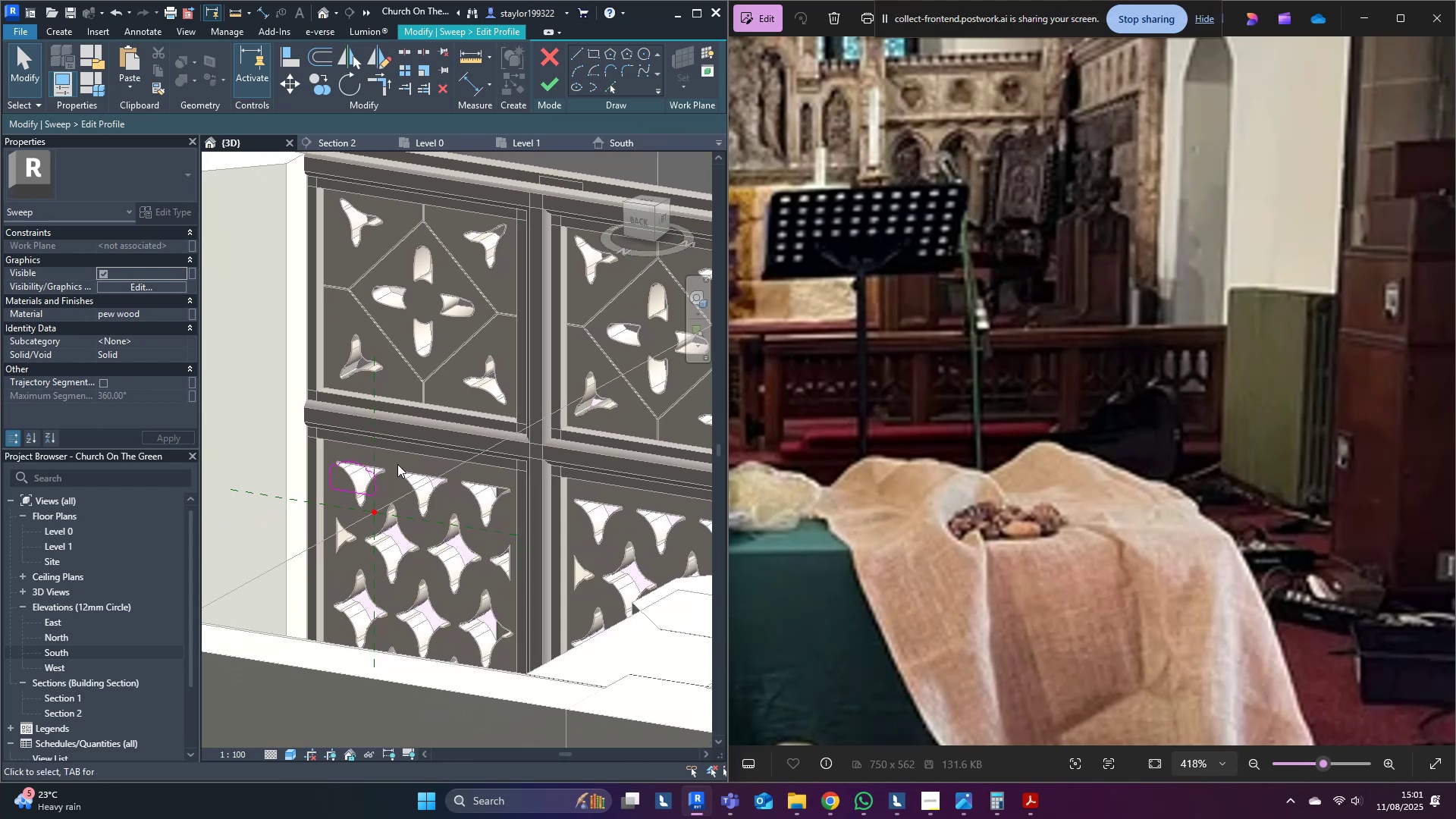 
hold_key(key=ShiftLeft, duration=0.45)
 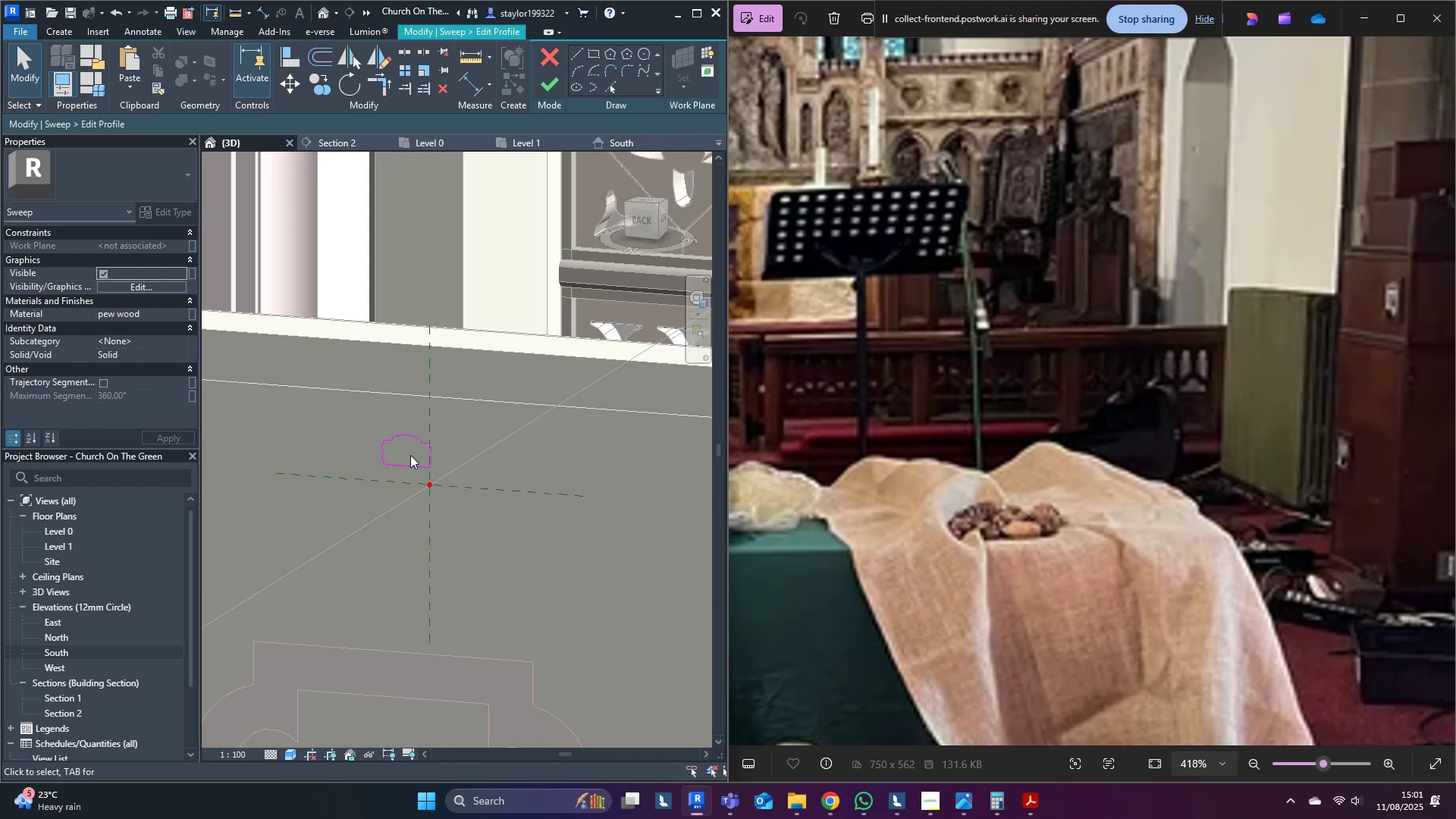 
scroll: coordinate [427, 435], scroll_direction: up, amount: 7.0
 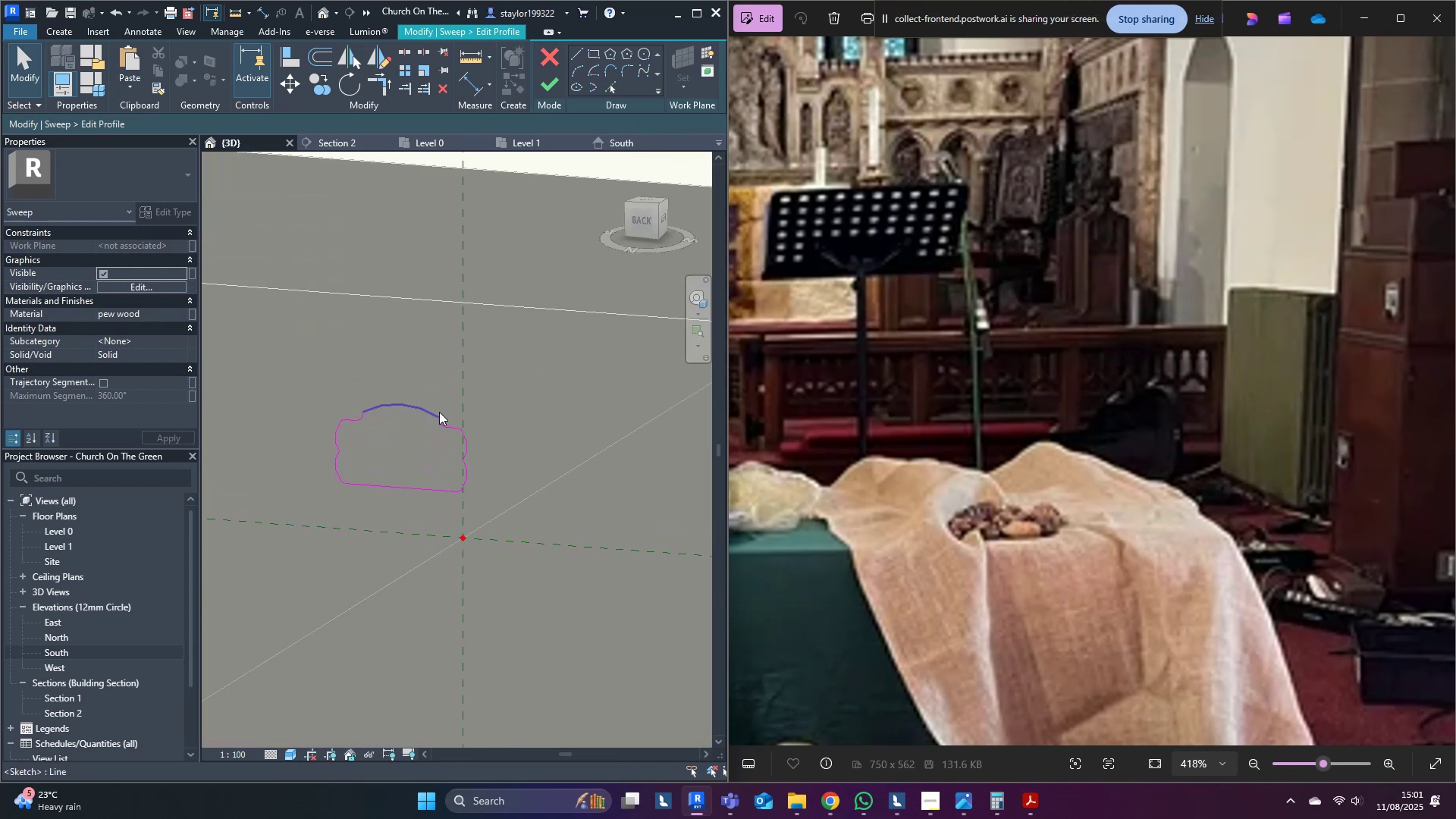 
key(Tab)
 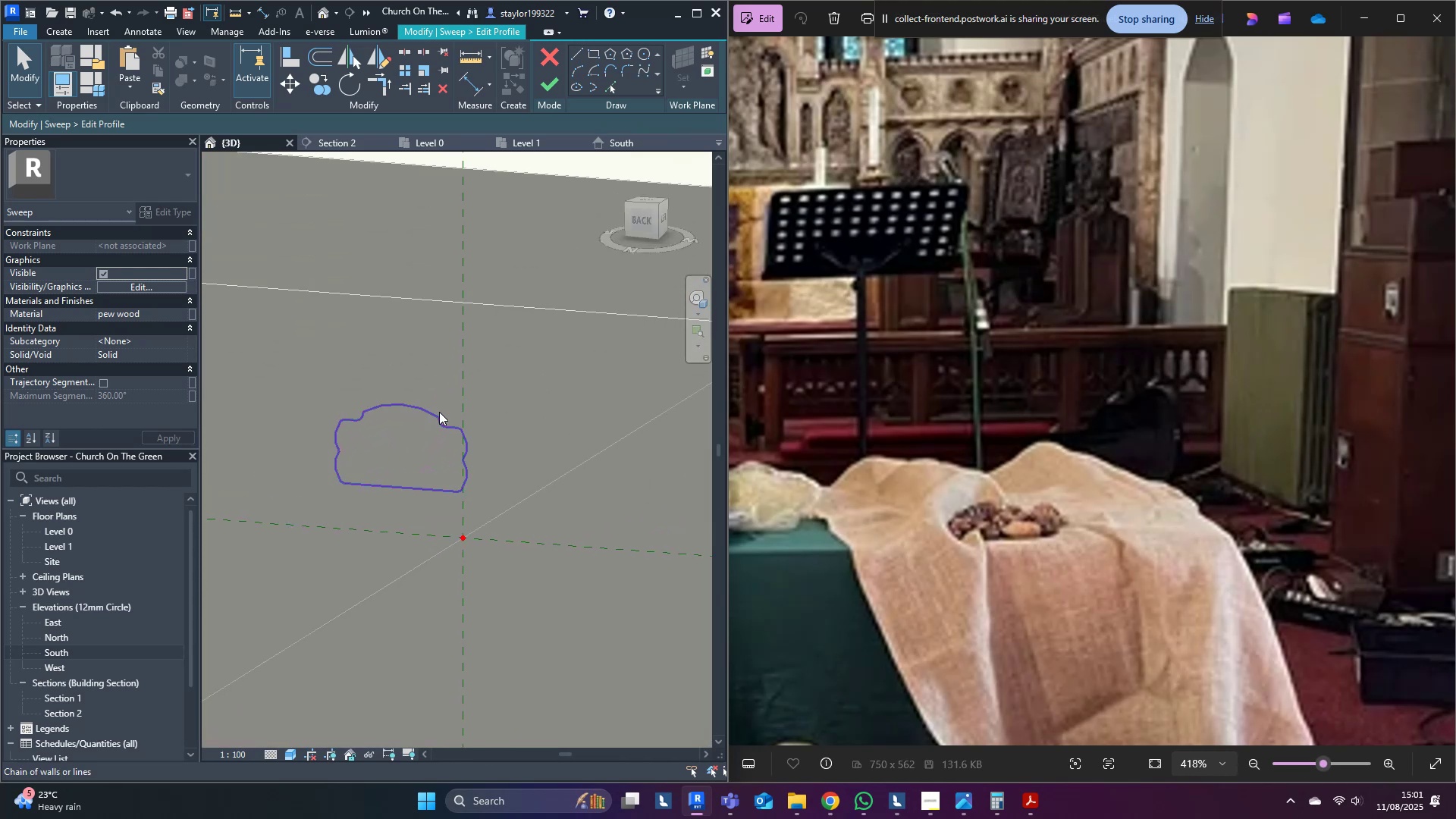 
left_click([439, 412])
 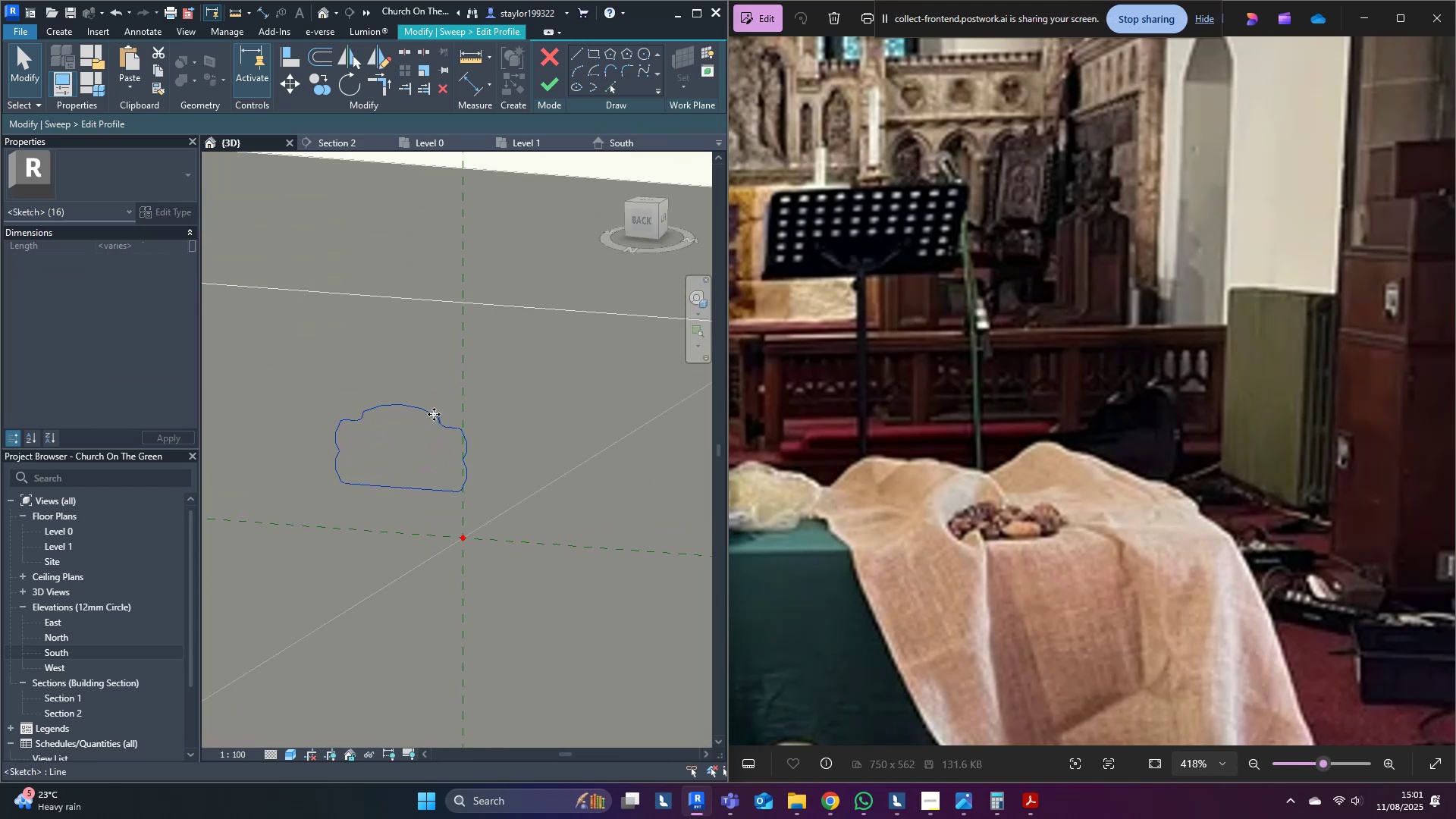 
scroll: coordinate [374, 440], scroll_direction: up, amount: 3.0
 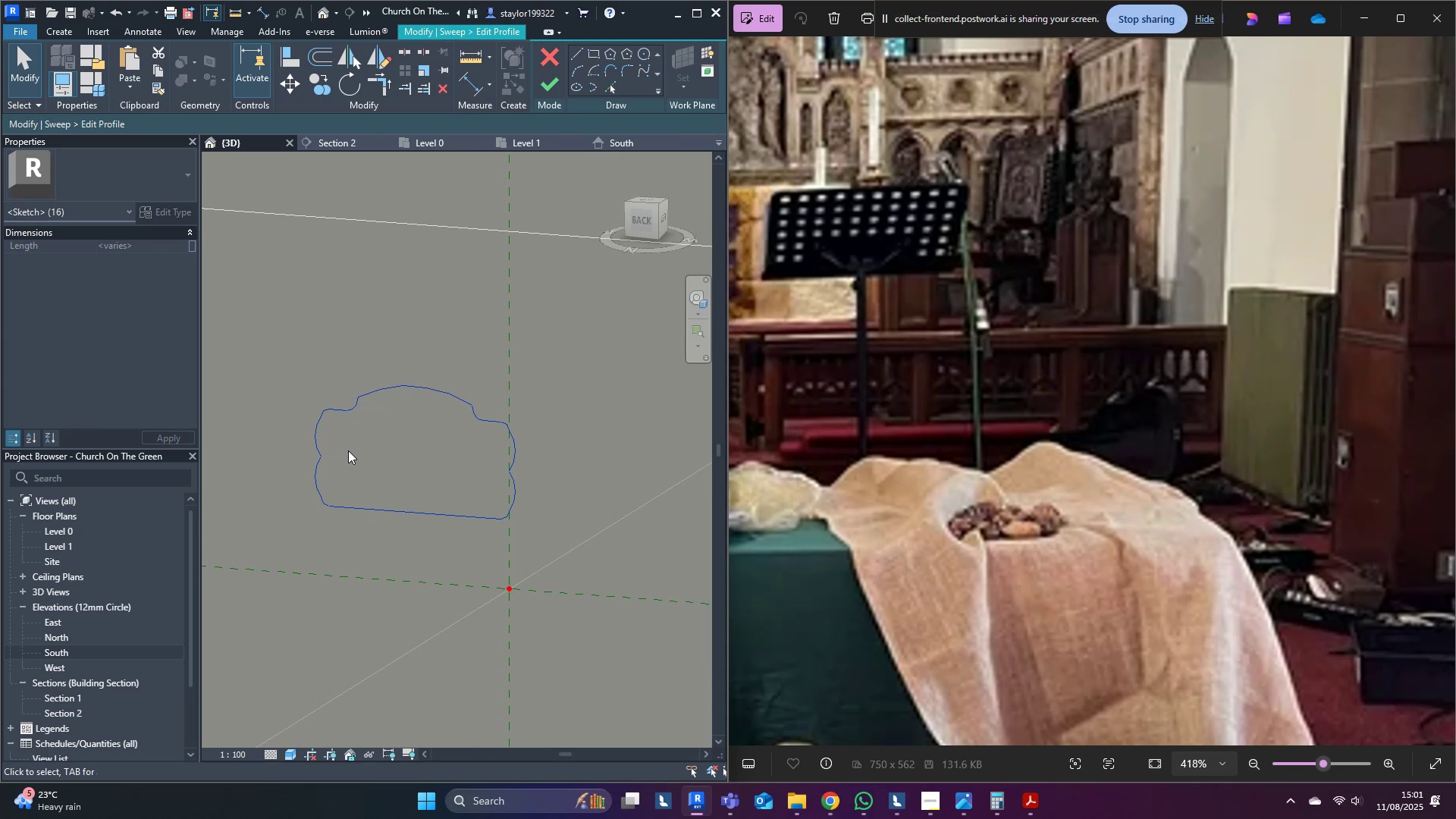 
left_click([350, 450])
 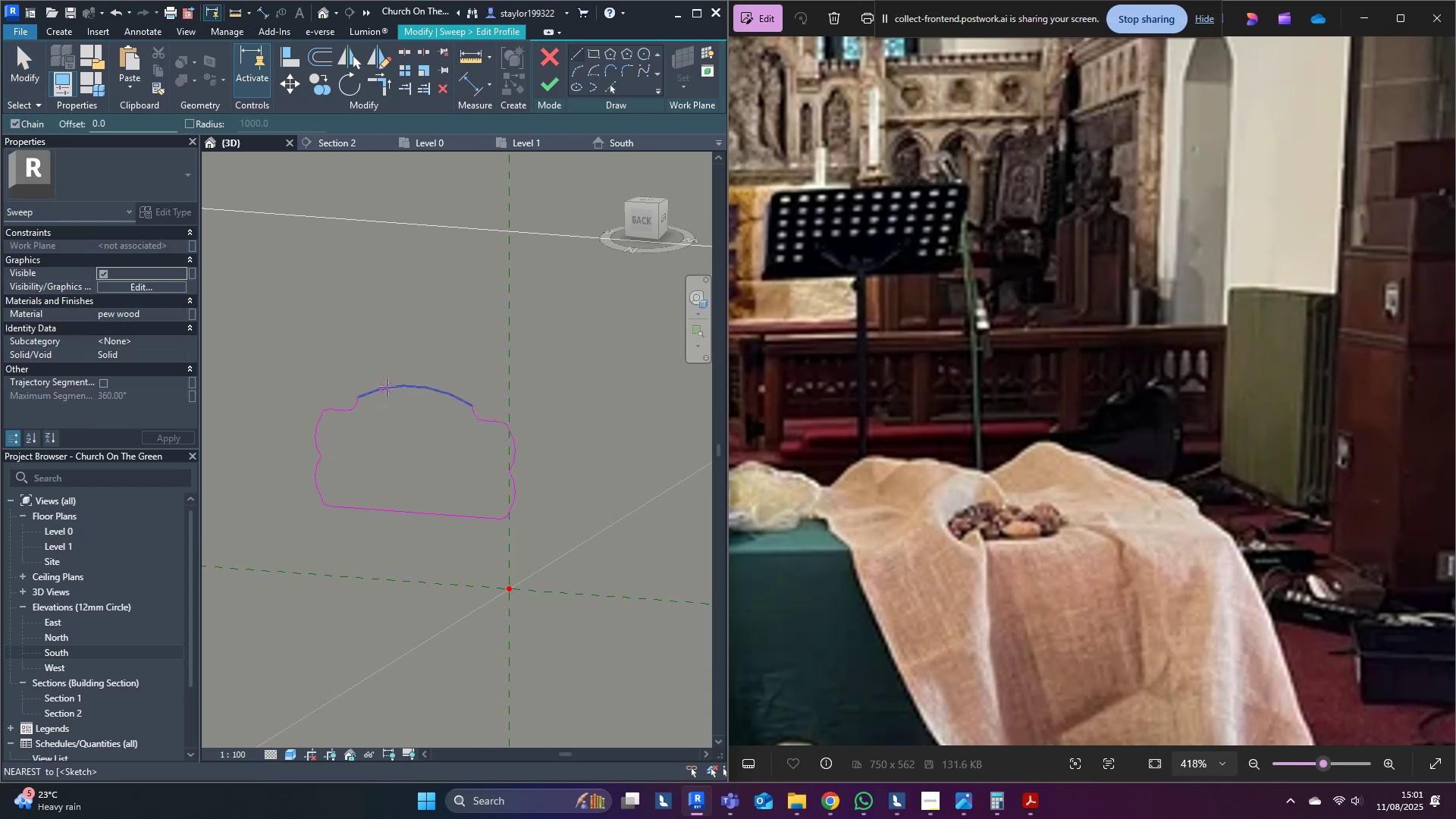 
left_click([413, 390])
 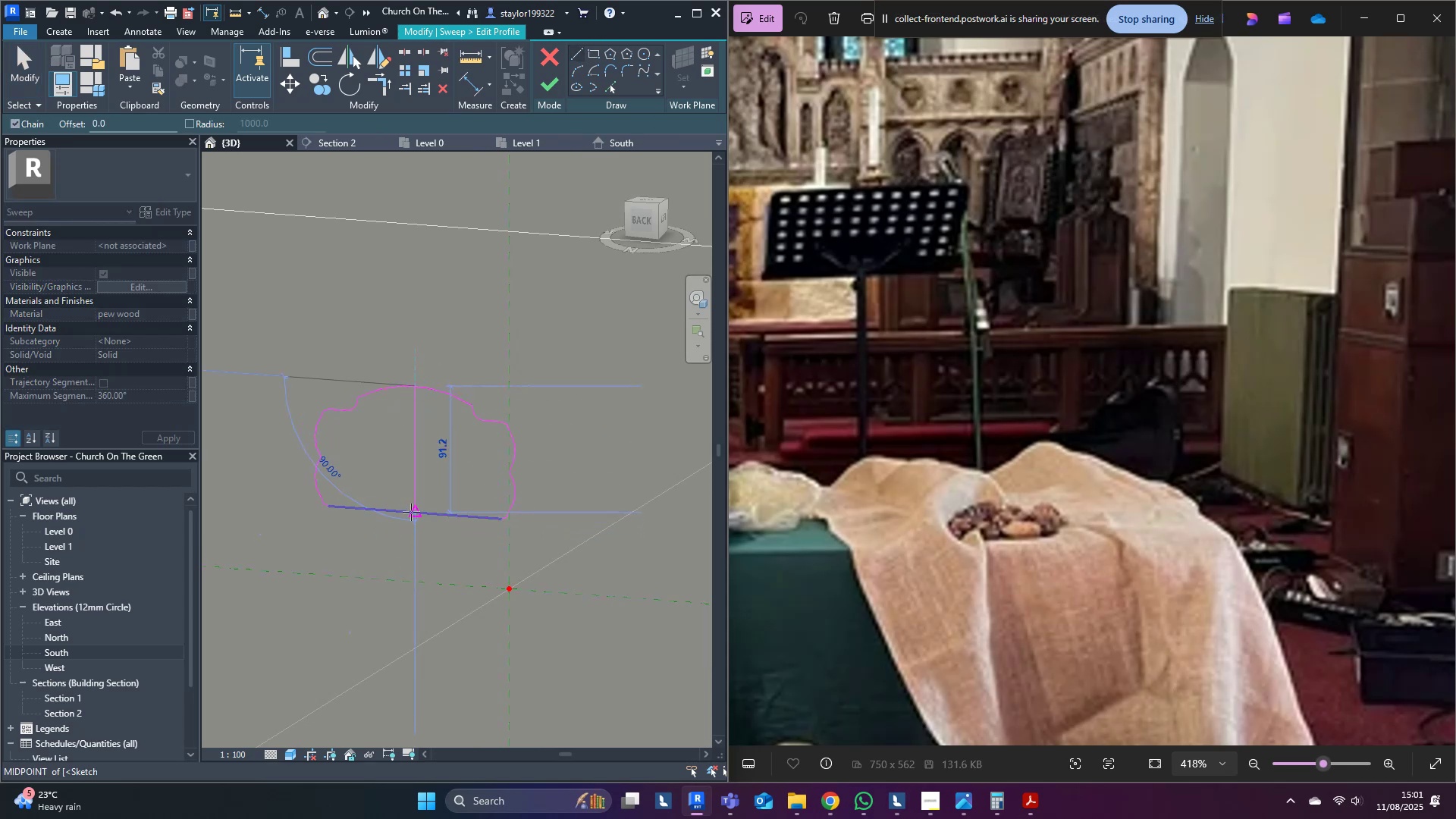 
key(Escape)
key(Escape)
type(md)
 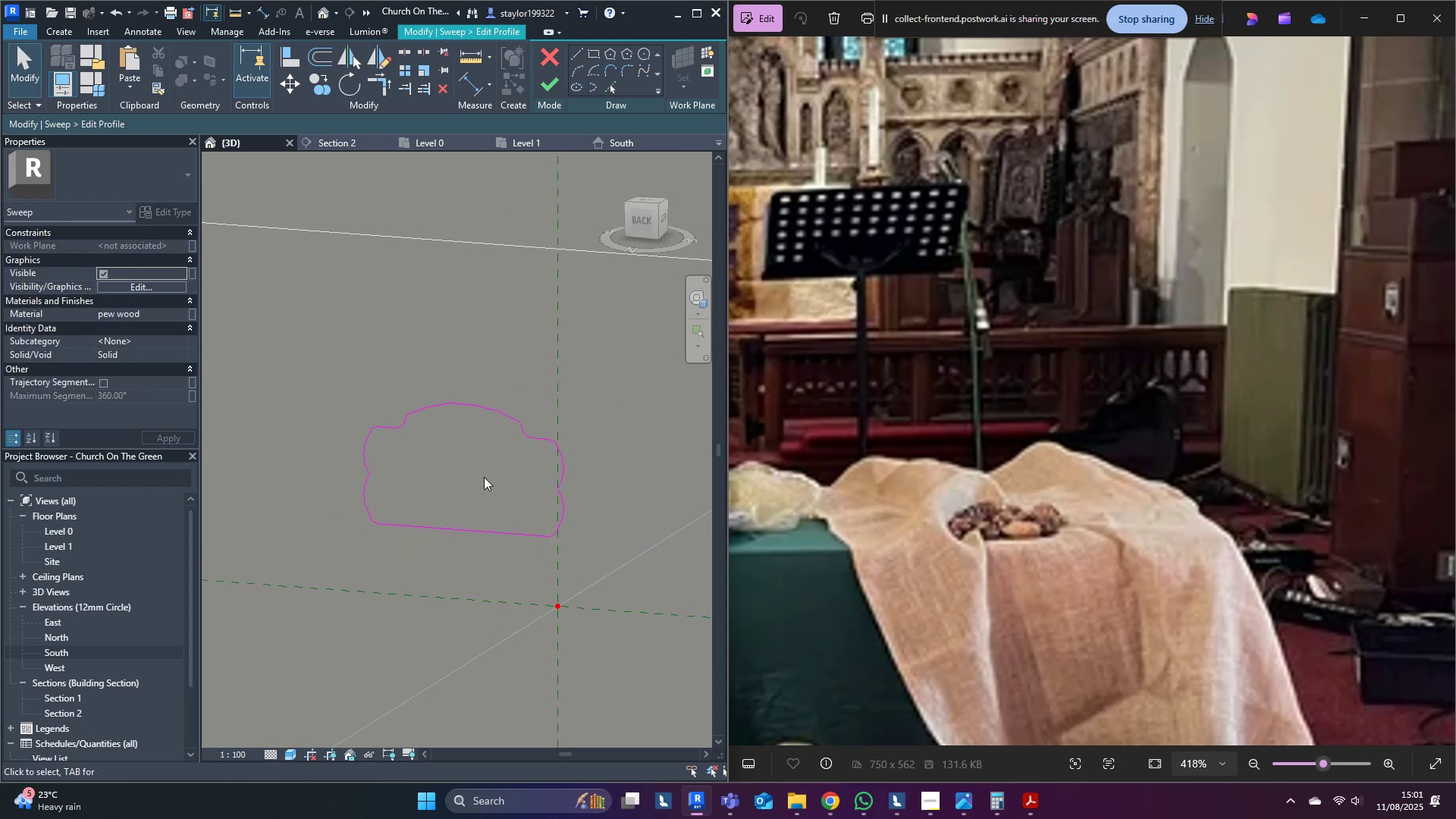 
left_click([484, 477])
 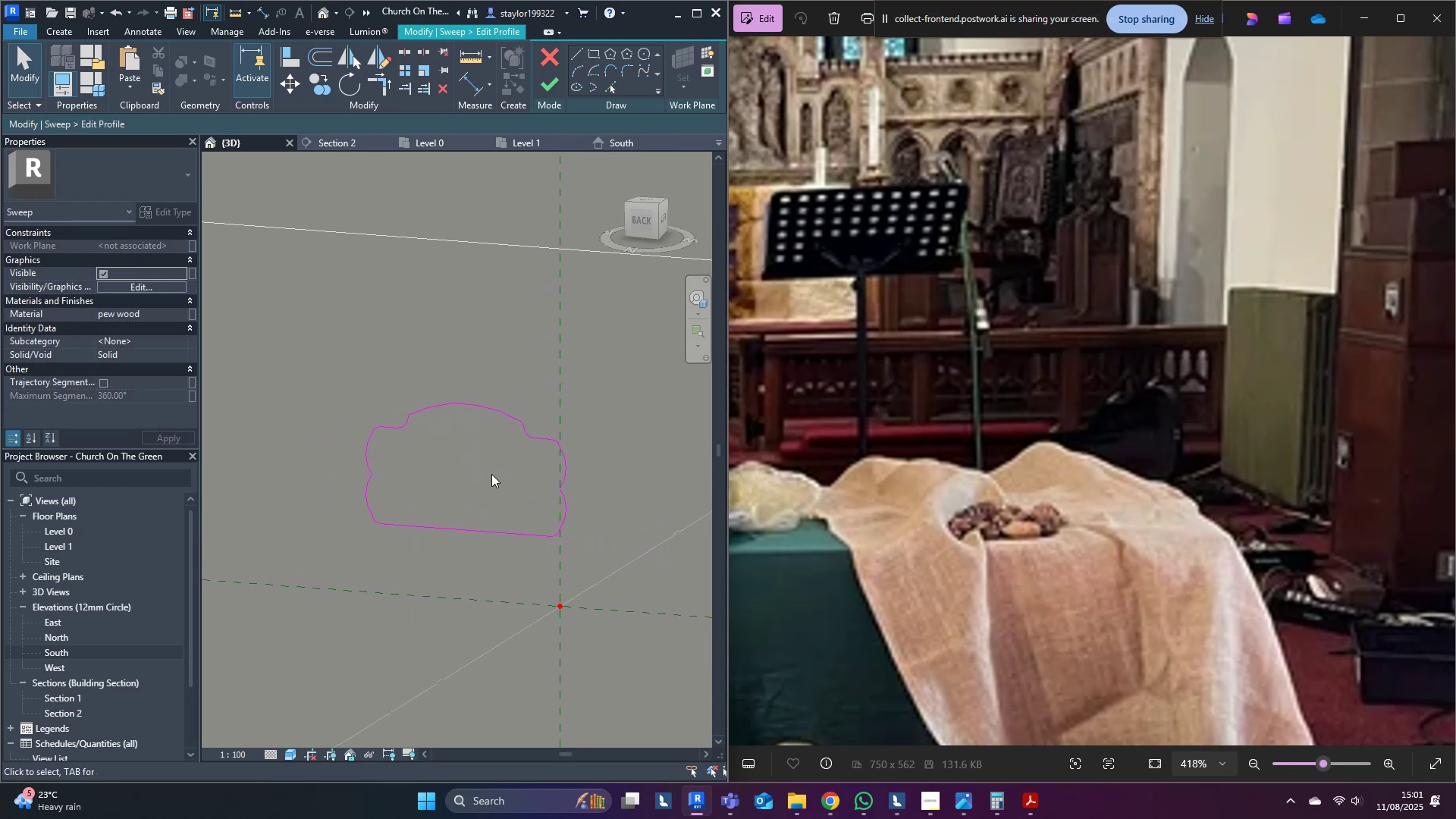 
hold_key(key=ShiftLeft, duration=0.59)
 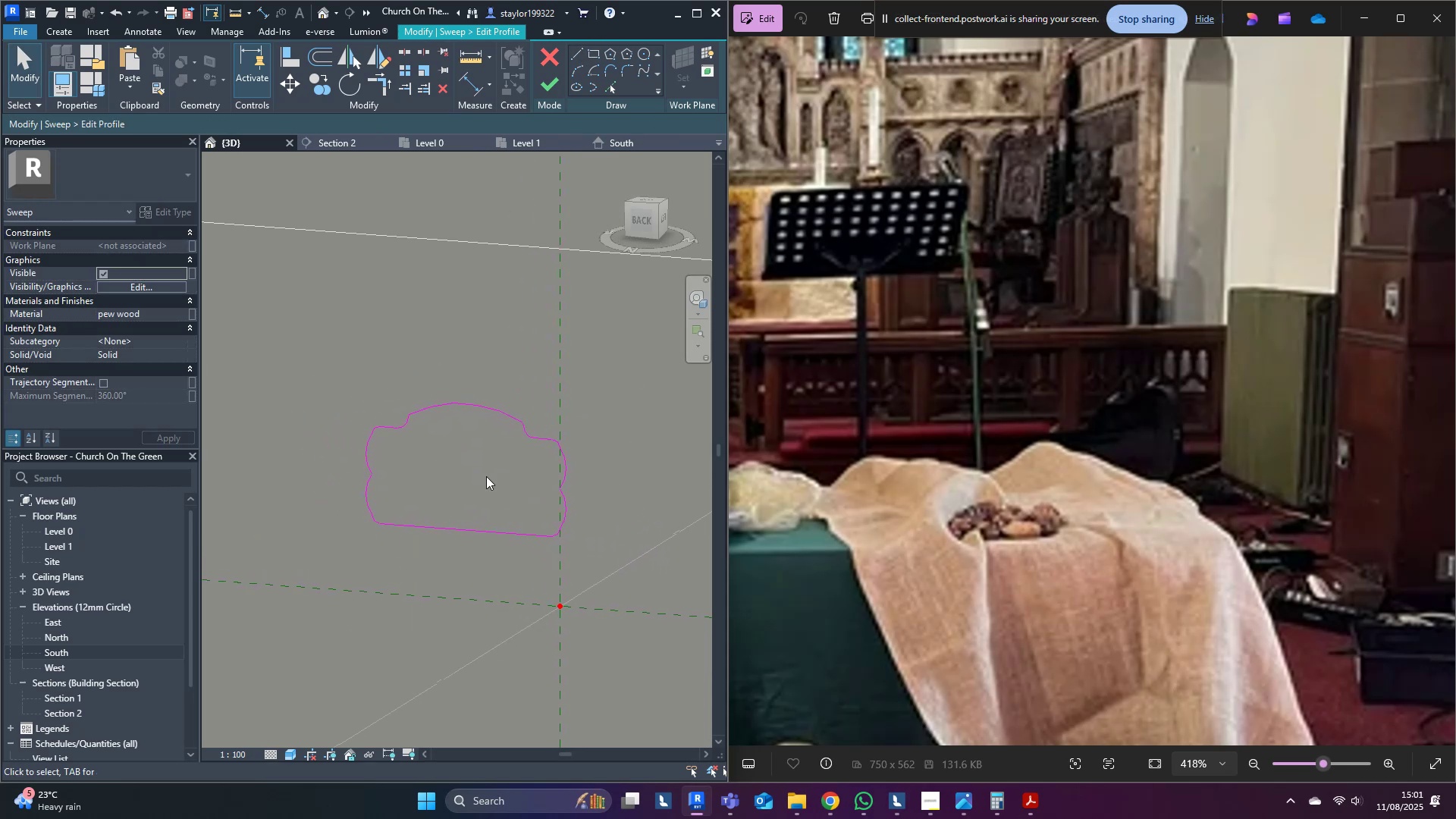 
hold_key(key=ShiftLeft, duration=0.57)
 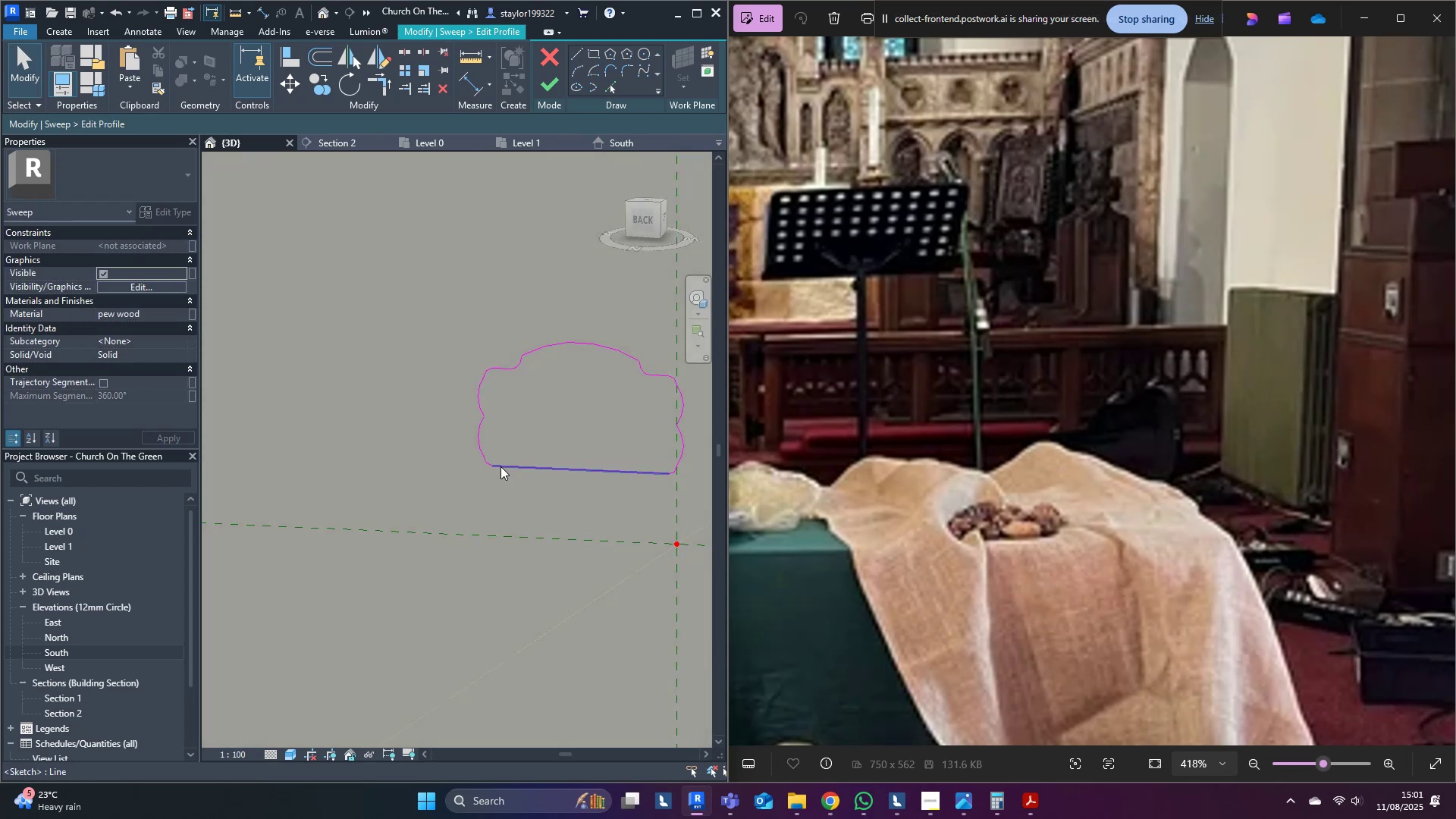 
scroll: coordinate [482, 462], scroll_direction: down, amount: 14.0
 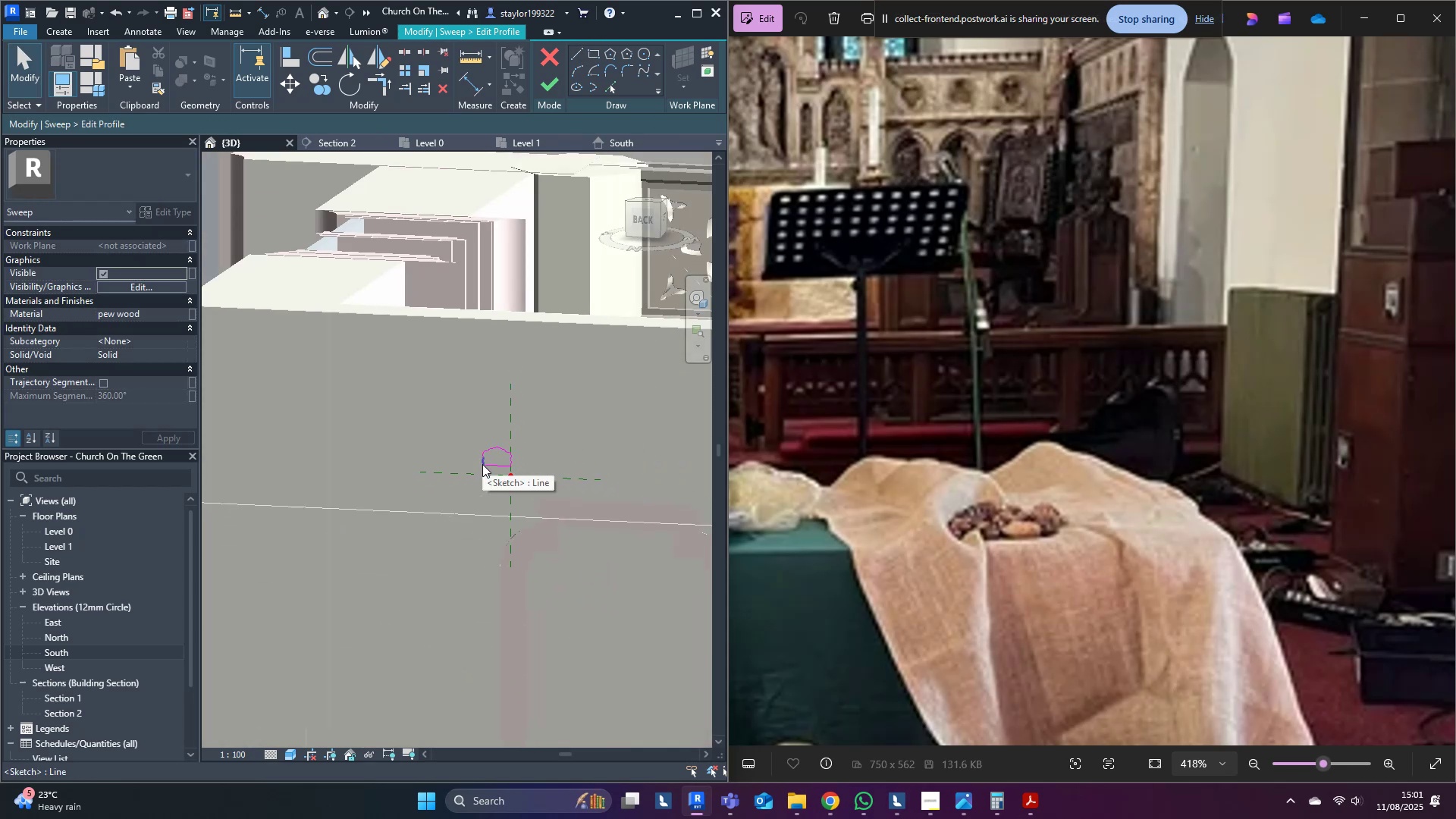 
scroll: coordinate [482, 485], scroll_direction: up, amount: 2.0
 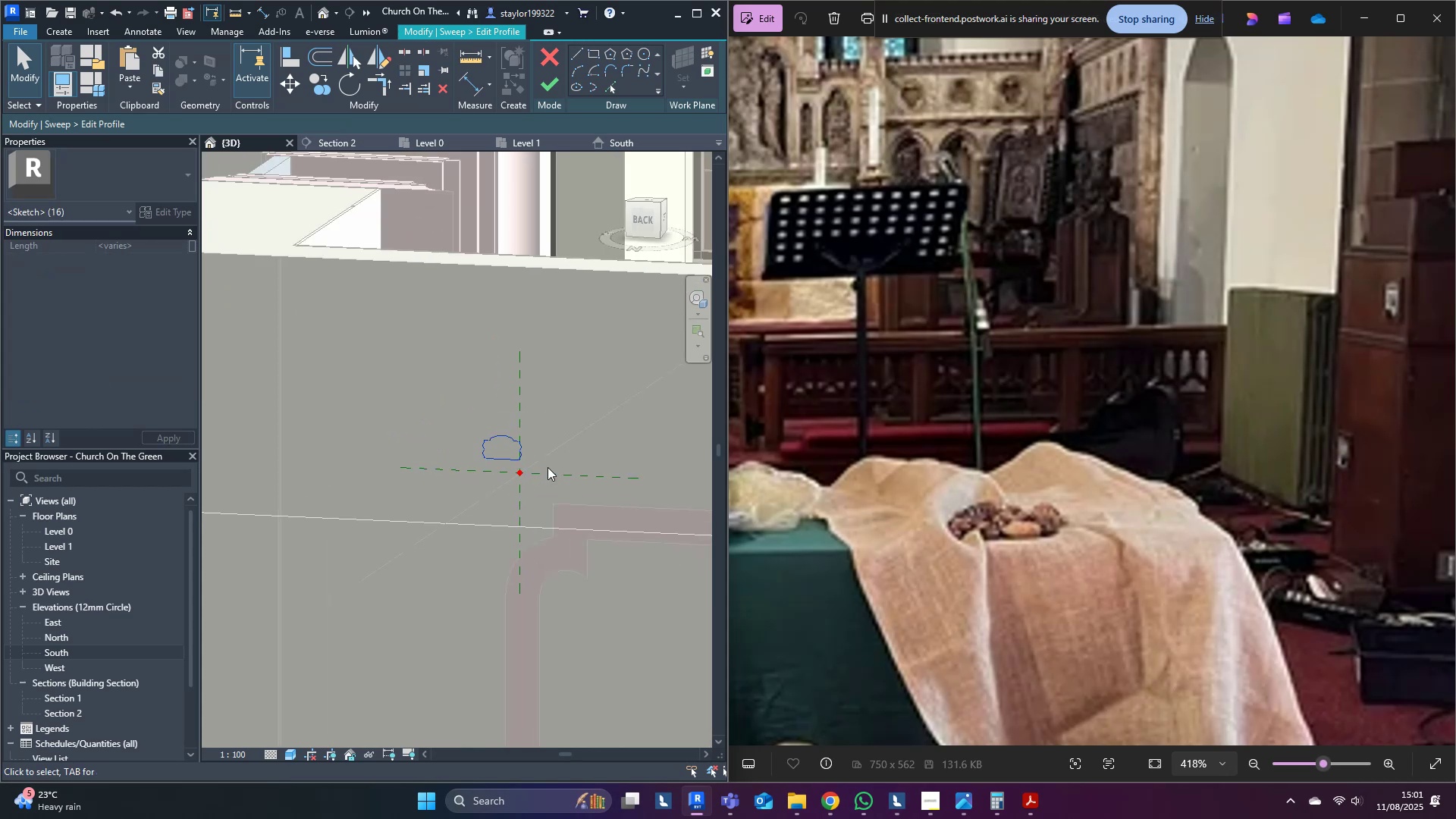 
type(dm)
 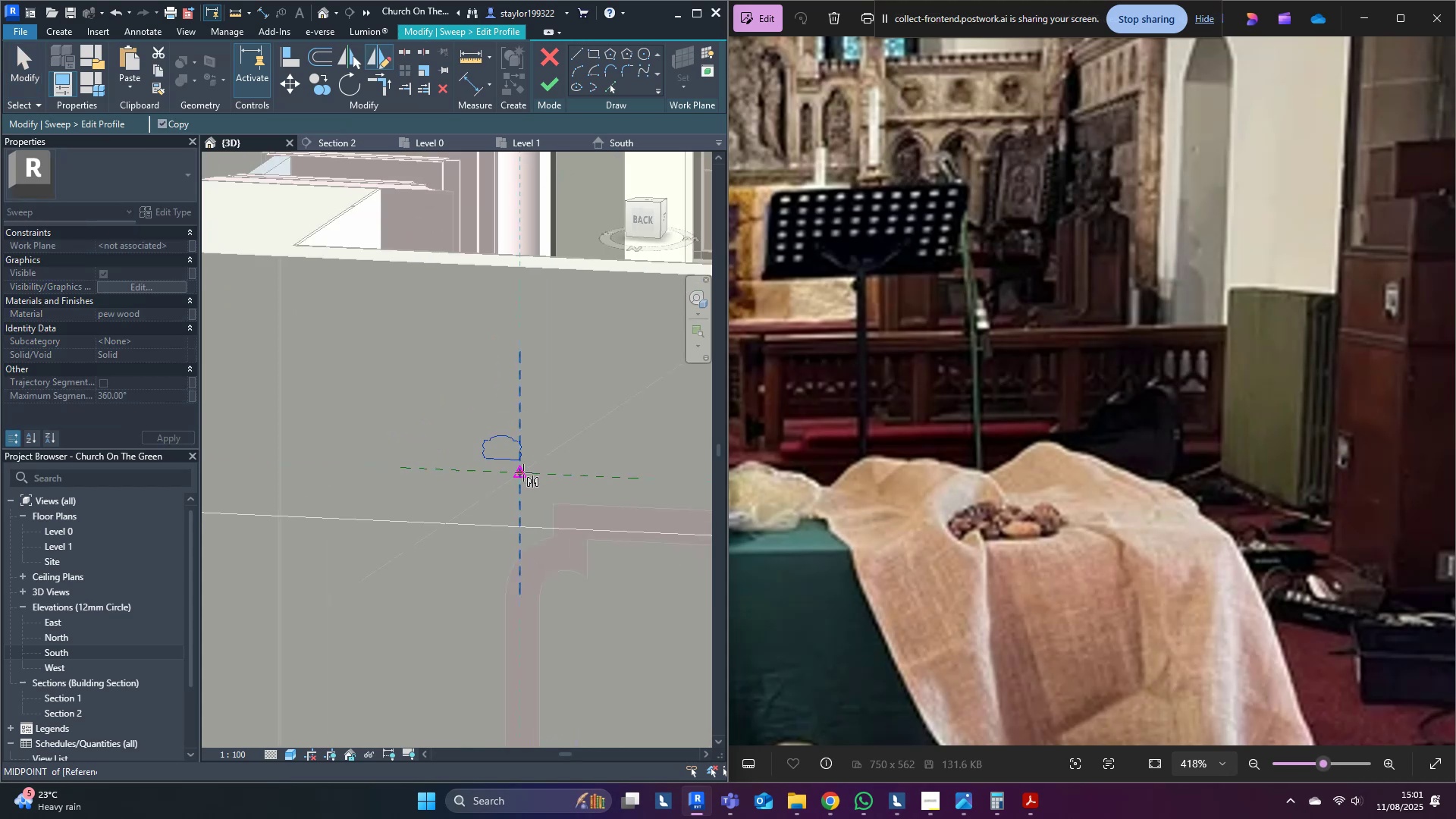 
left_click([523, 472])
 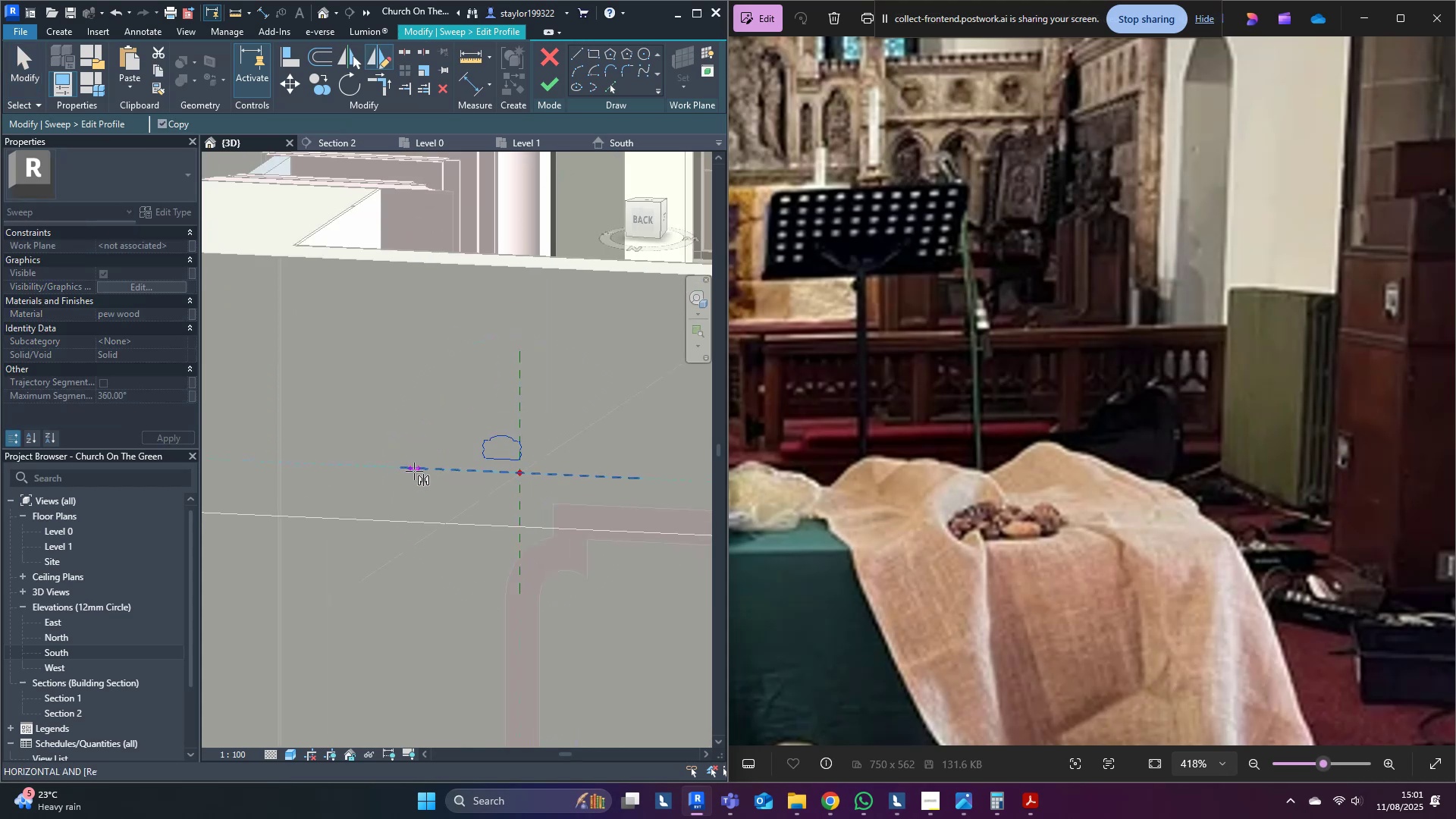 
left_click([414, 471])
 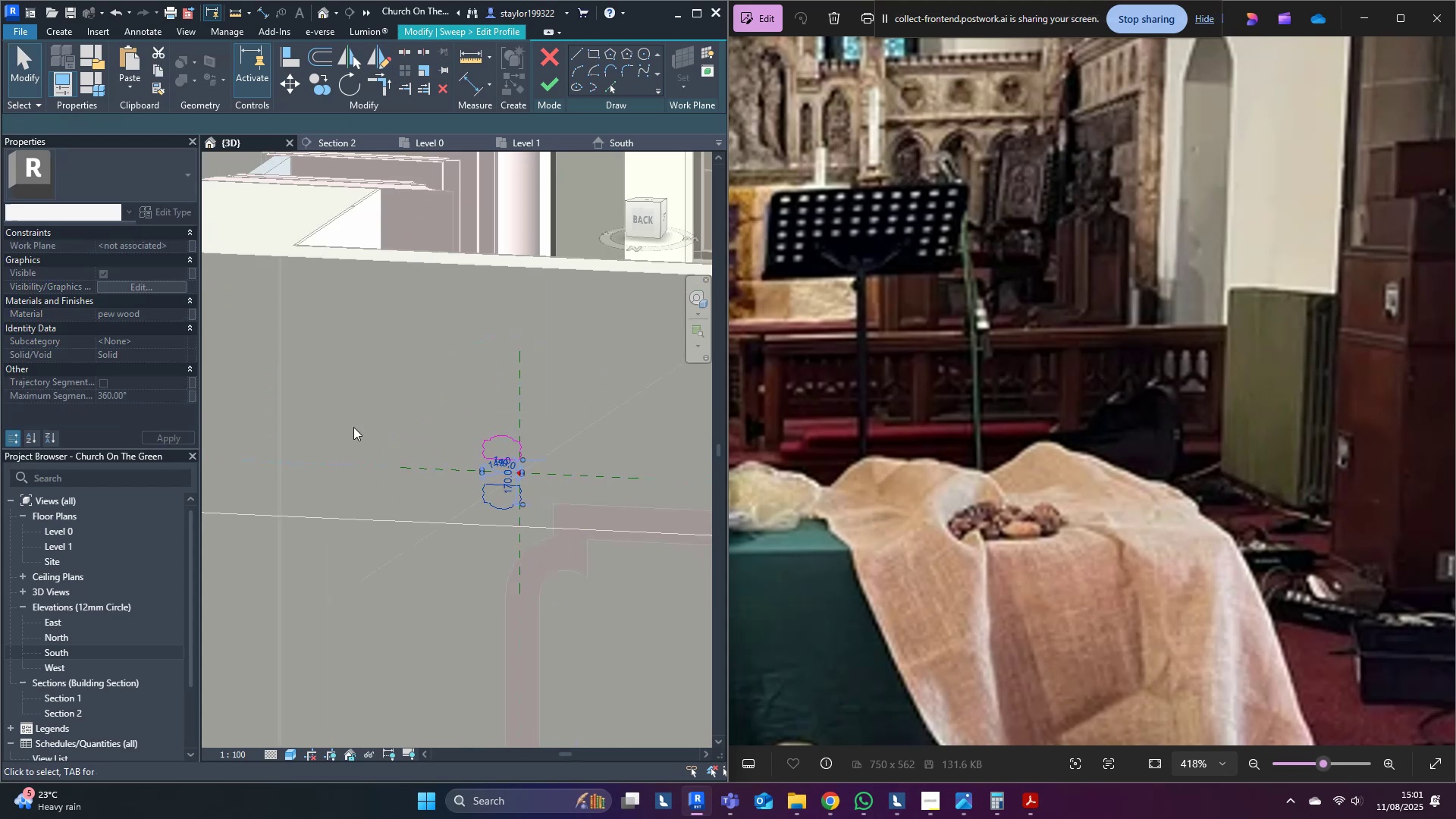 
left_click([348, 413])
 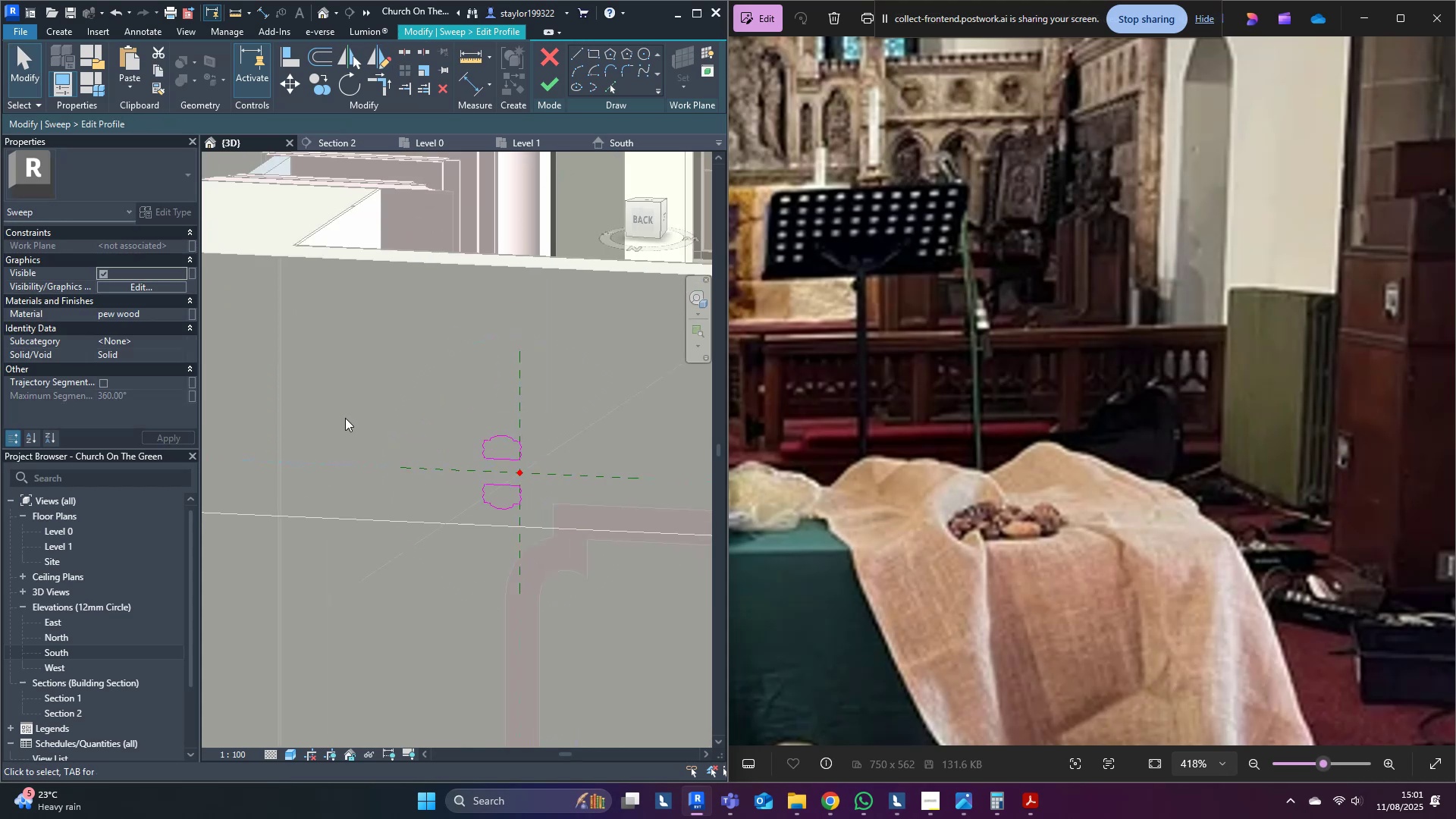 
scroll: coordinate [341, 444], scroll_direction: down, amount: 5.0
 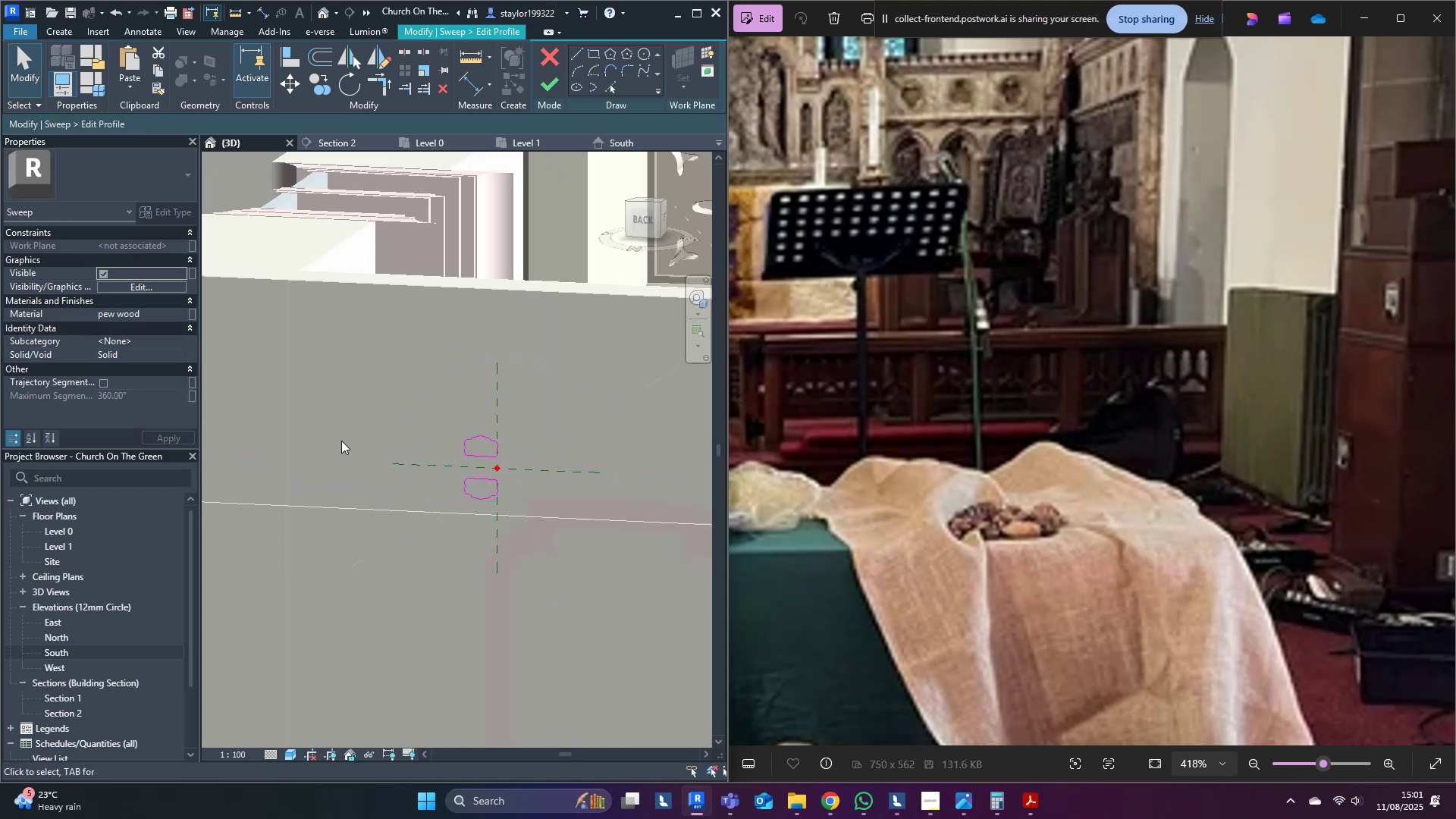 
hold_key(key=ShiftLeft, duration=0.82)
 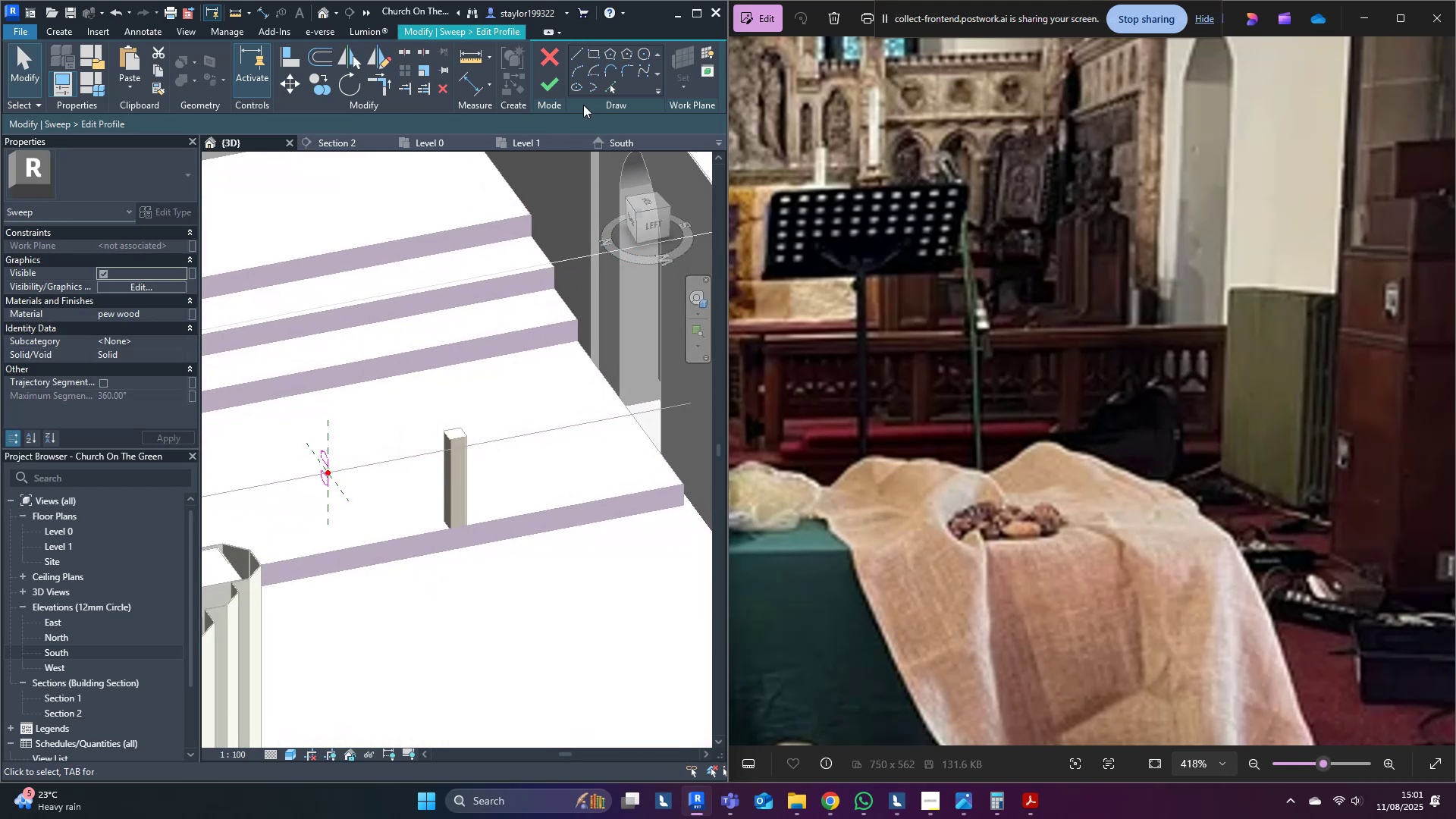 
left_click([561, 84])
 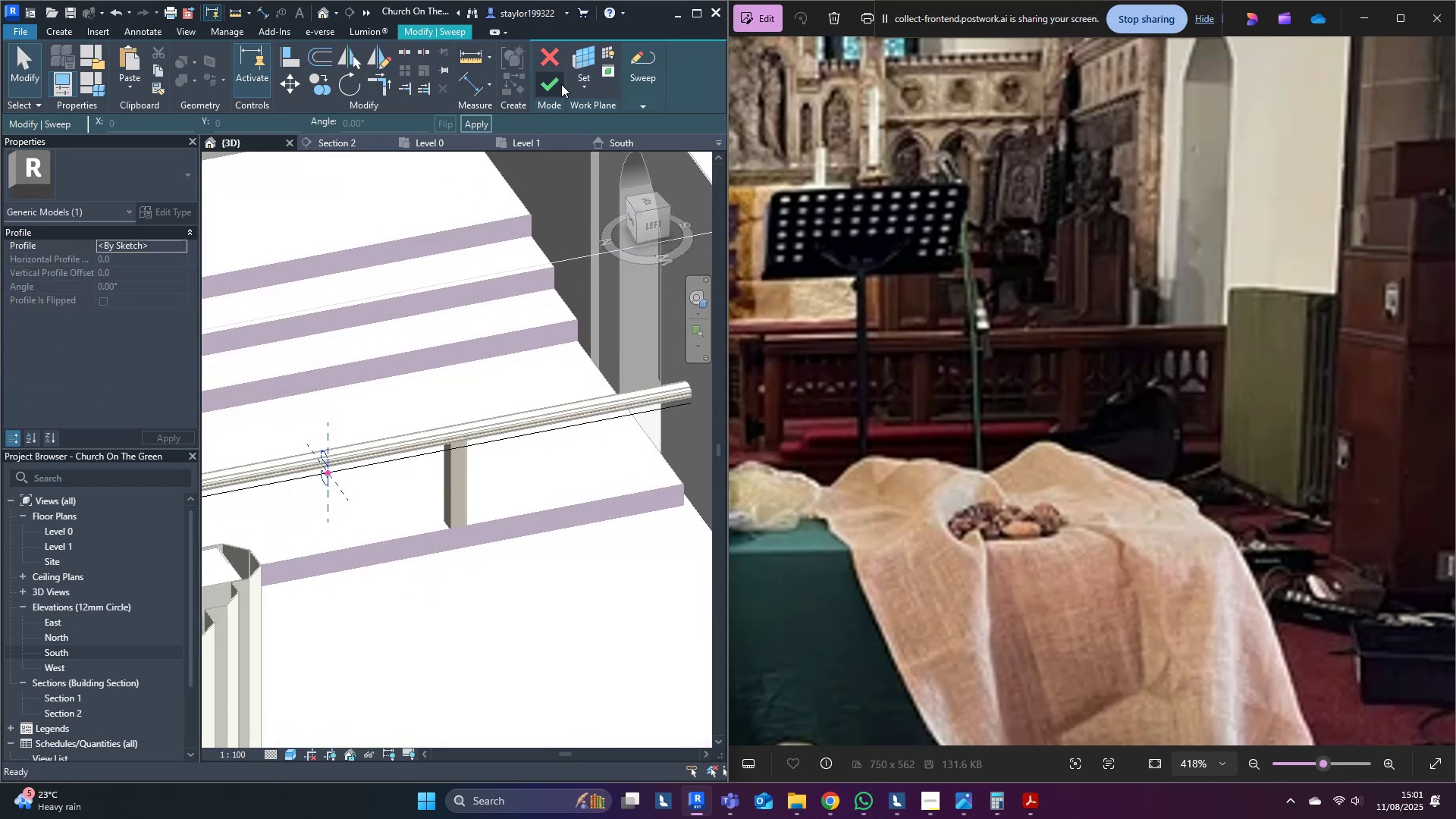 
left_click([561, 84])
 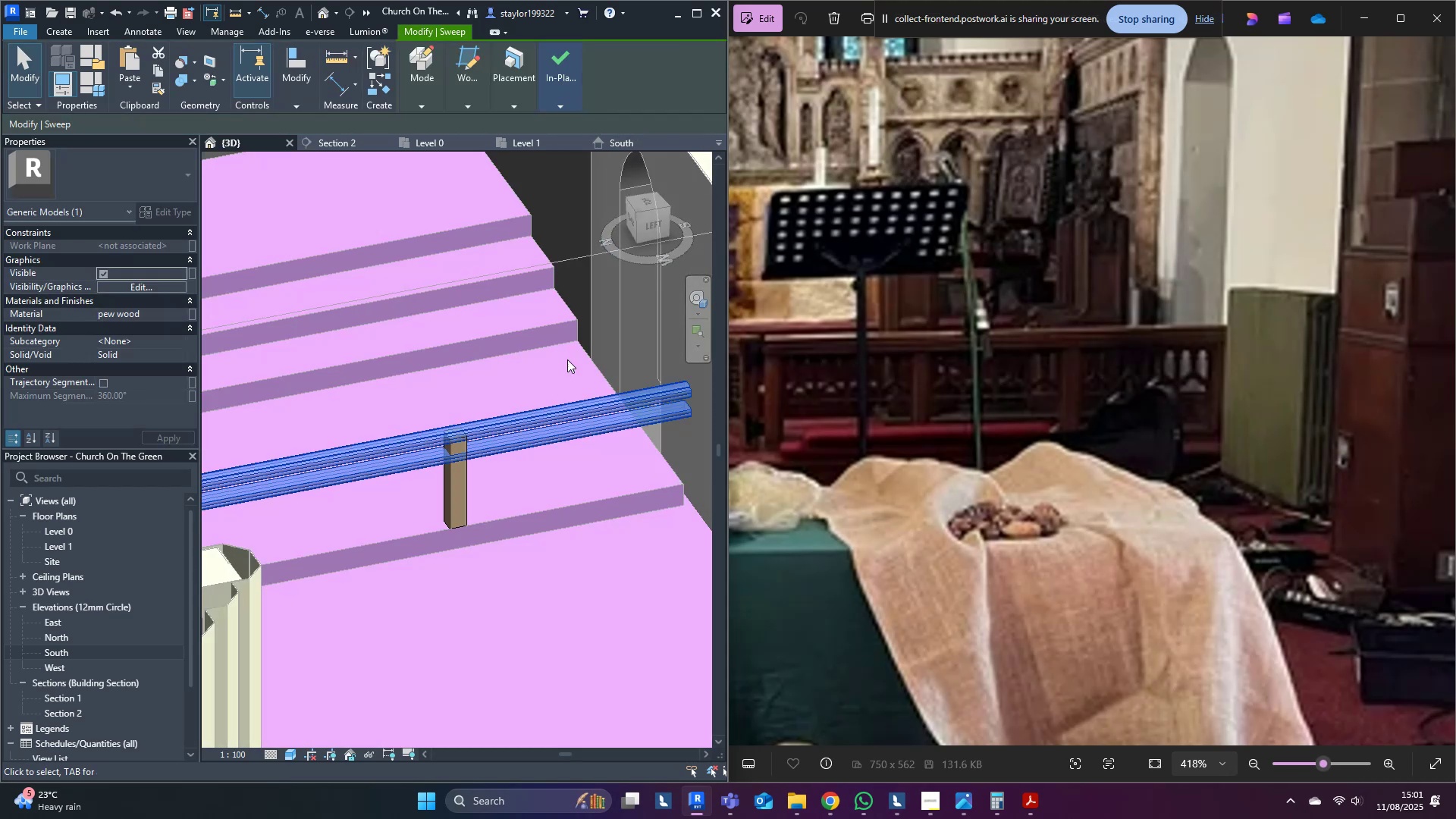 
hold_key(key=ControlLeft, duration=0.71)
left_click([457, 492])
 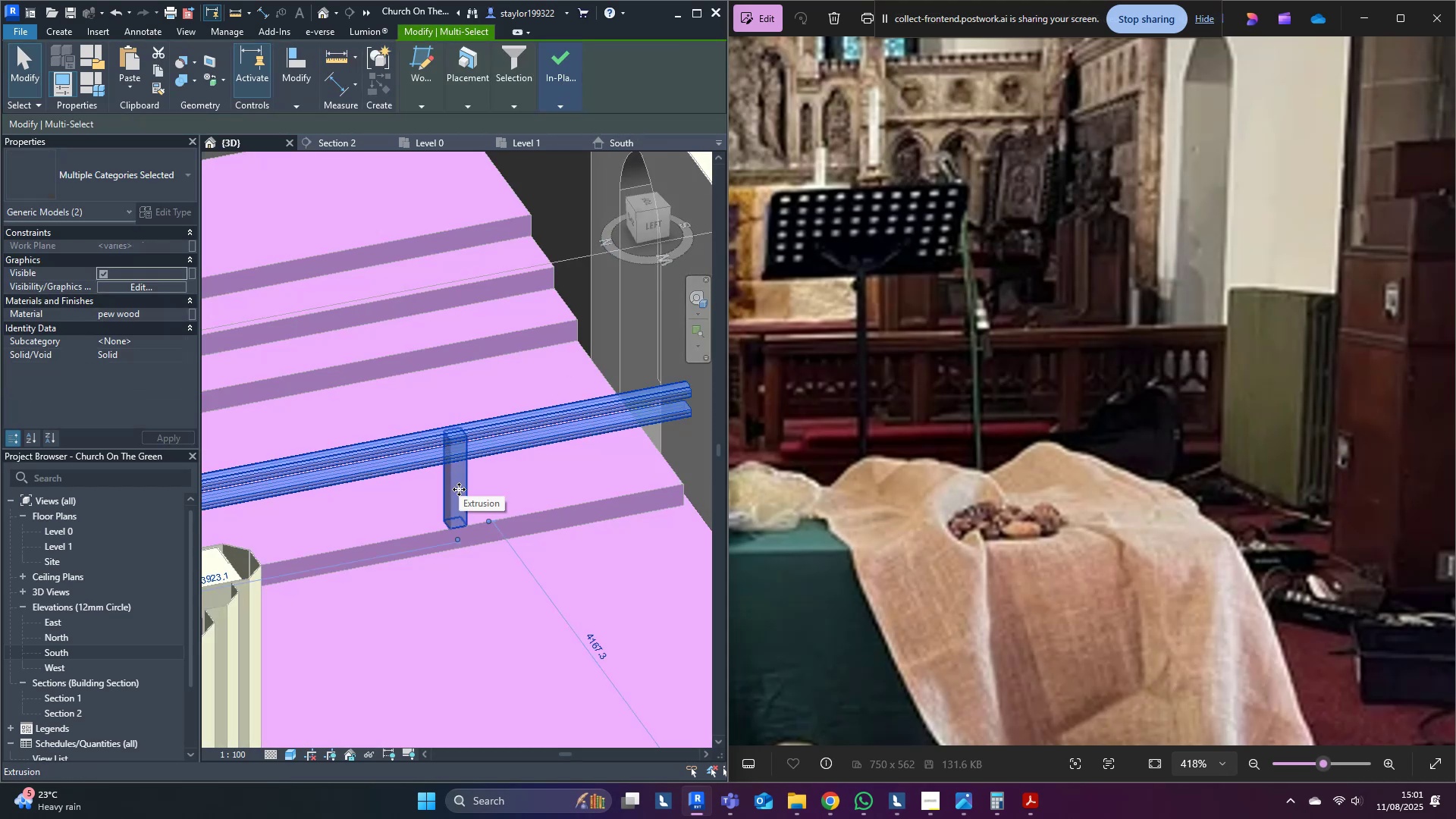 
type(hi)
 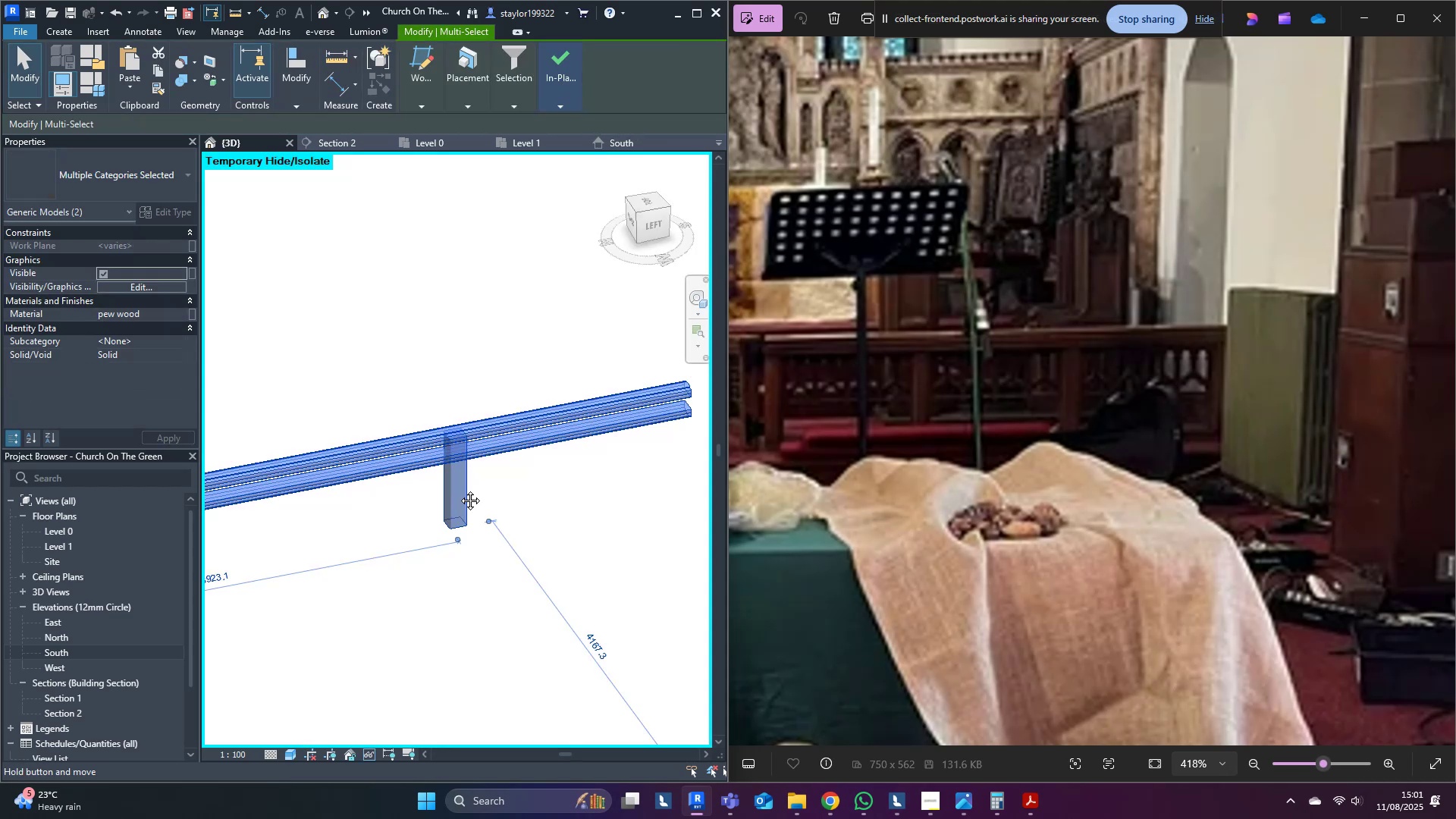 
middle_click([459, 489])
 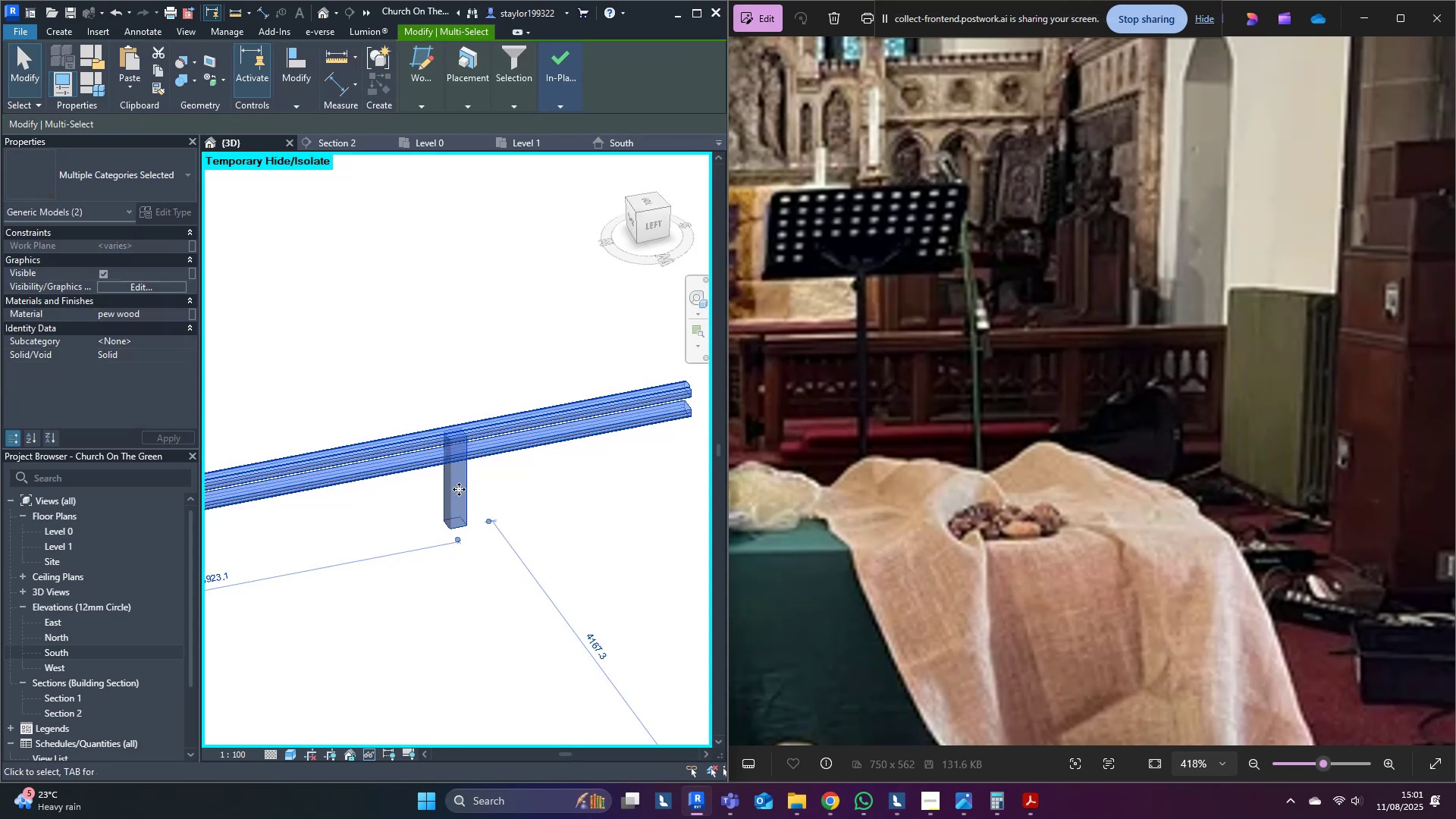 
key(Escape)
 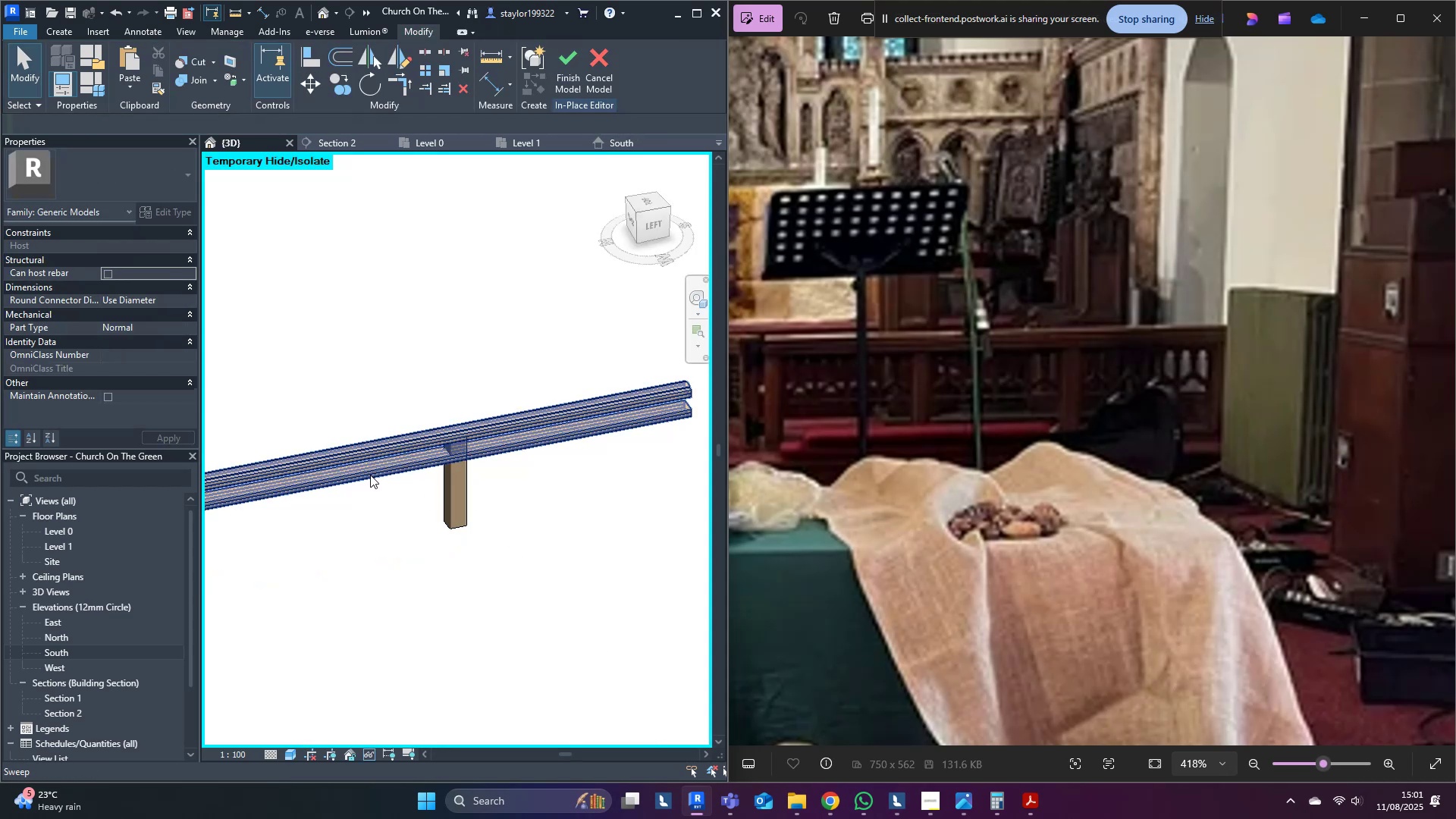 
left_click([366, 469])
 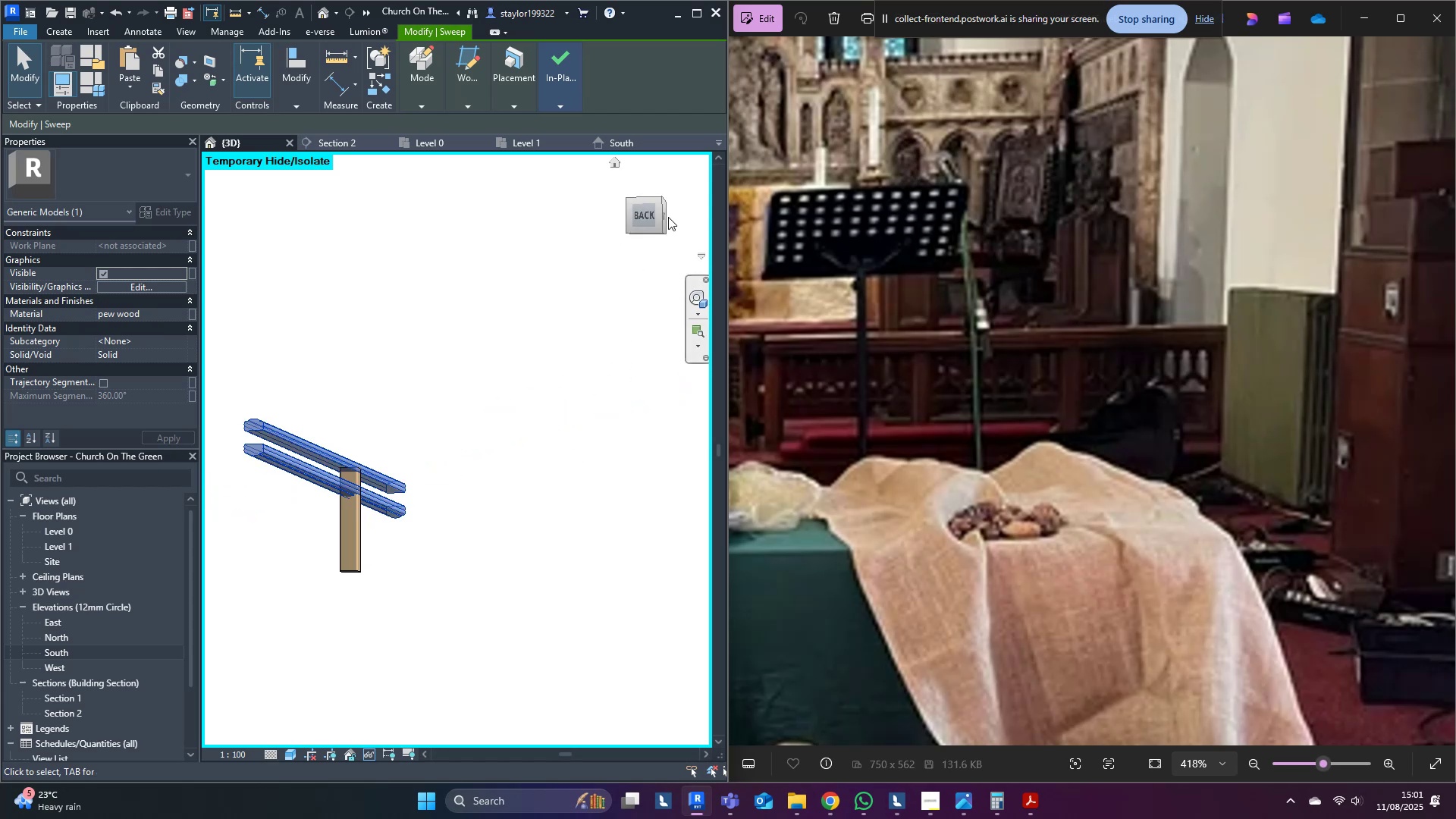 
left_click([652, 212])
 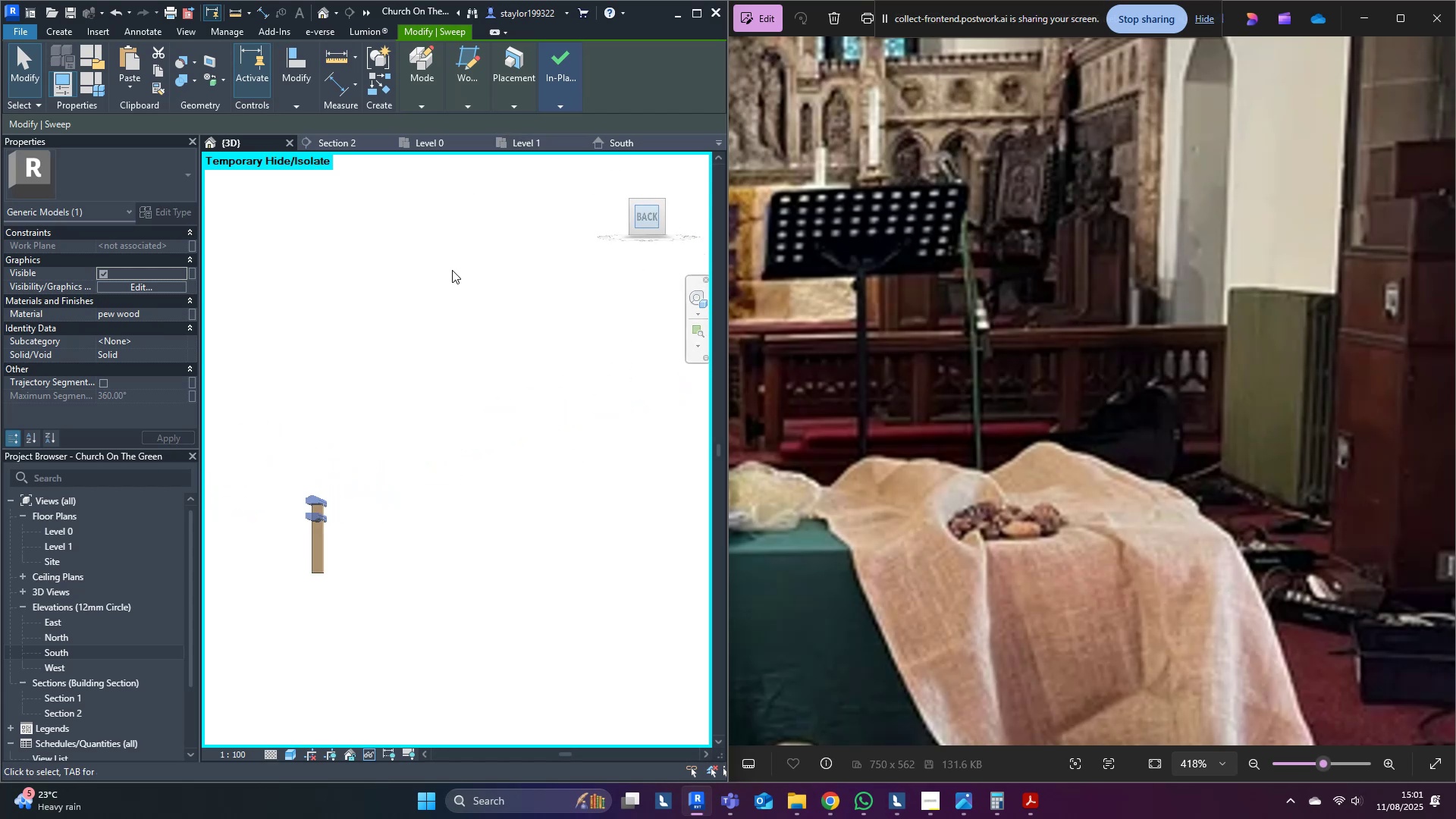 
scroll: coordinate [432, 475], scroll_direction: up, amount: 7.0
 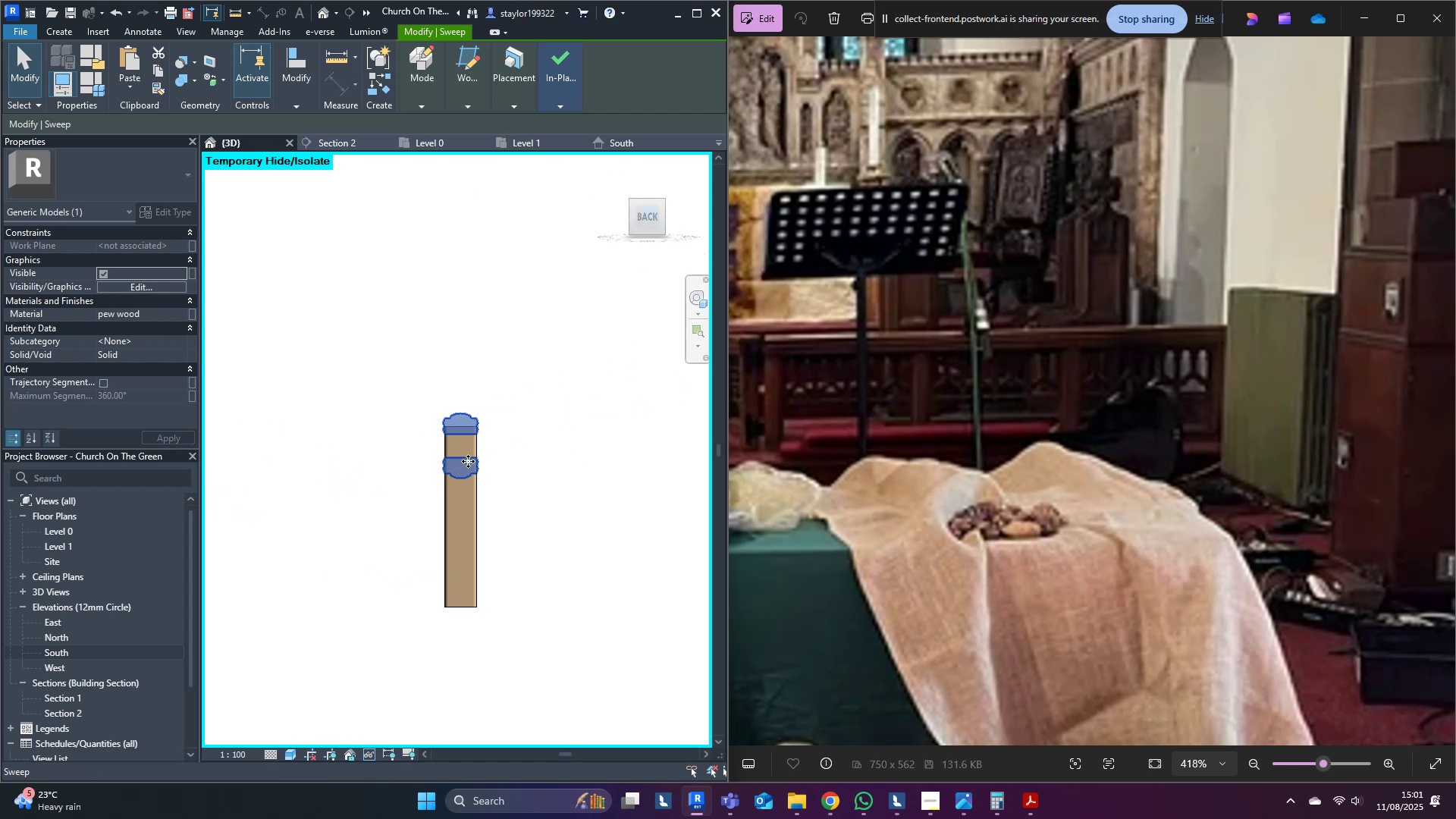 
double_click([467, 461])
 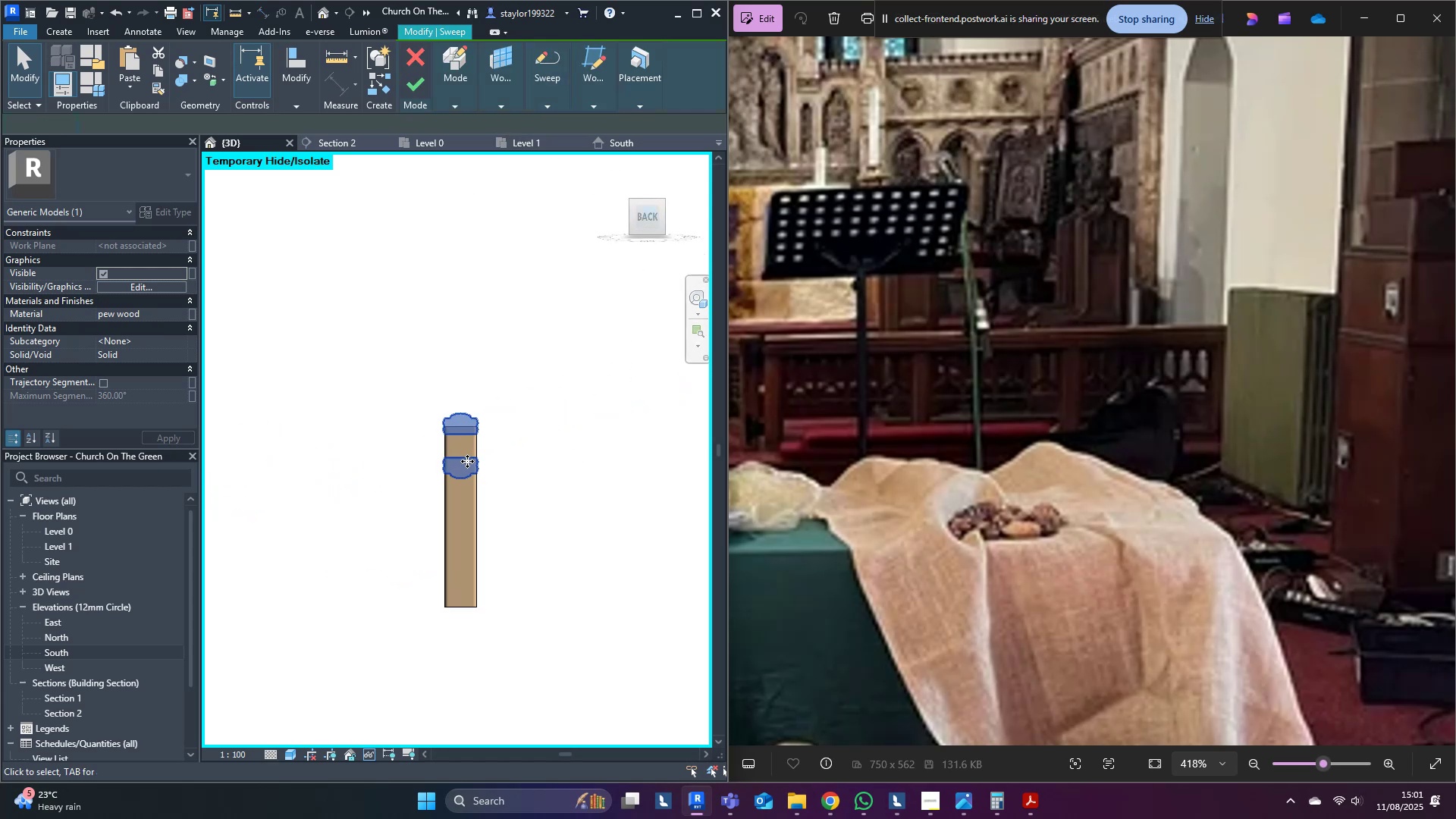 
triple_click([467, 461])
 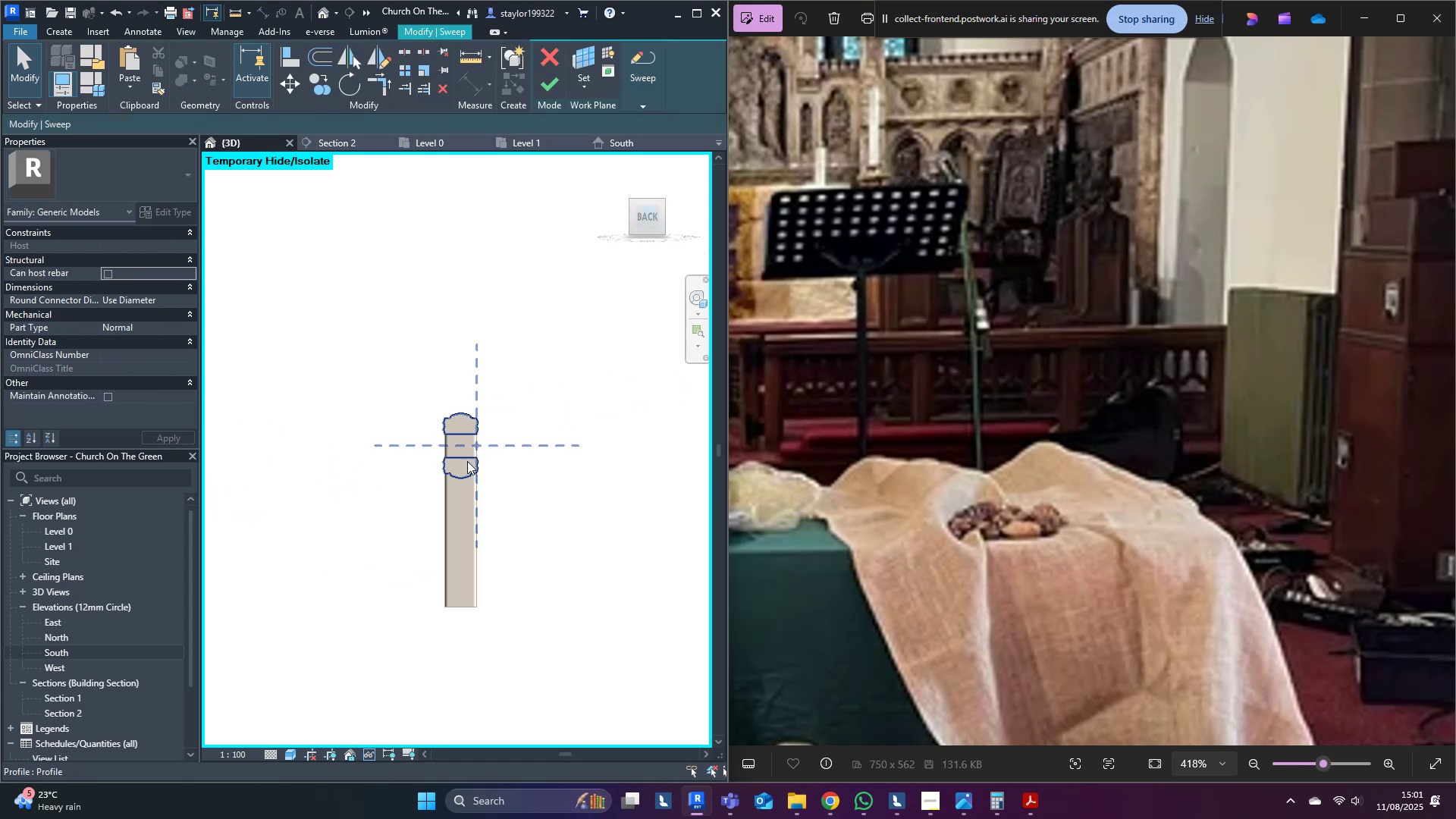 
triple_click([467, 461])
 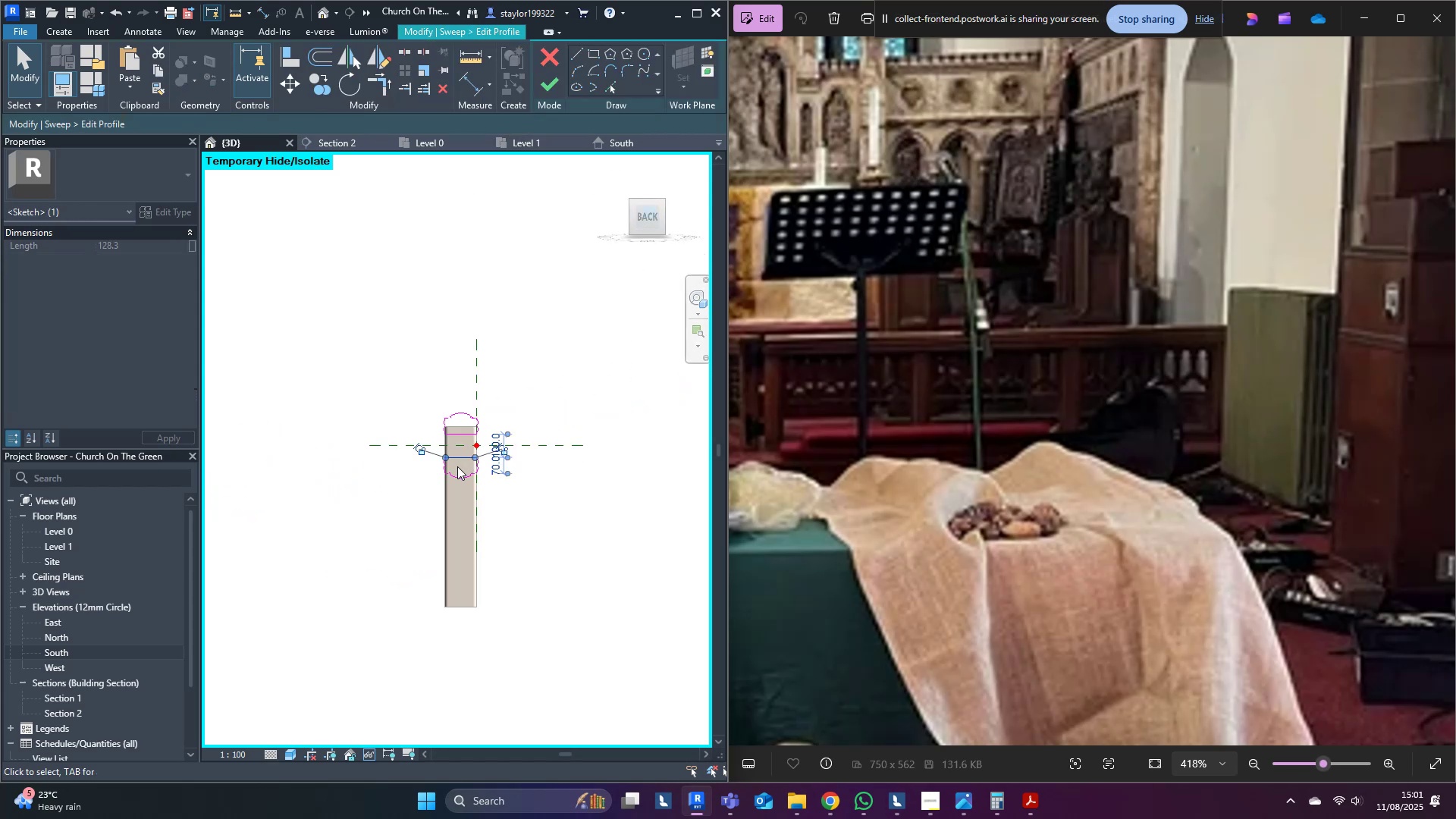 
triple_click([431, 458])
 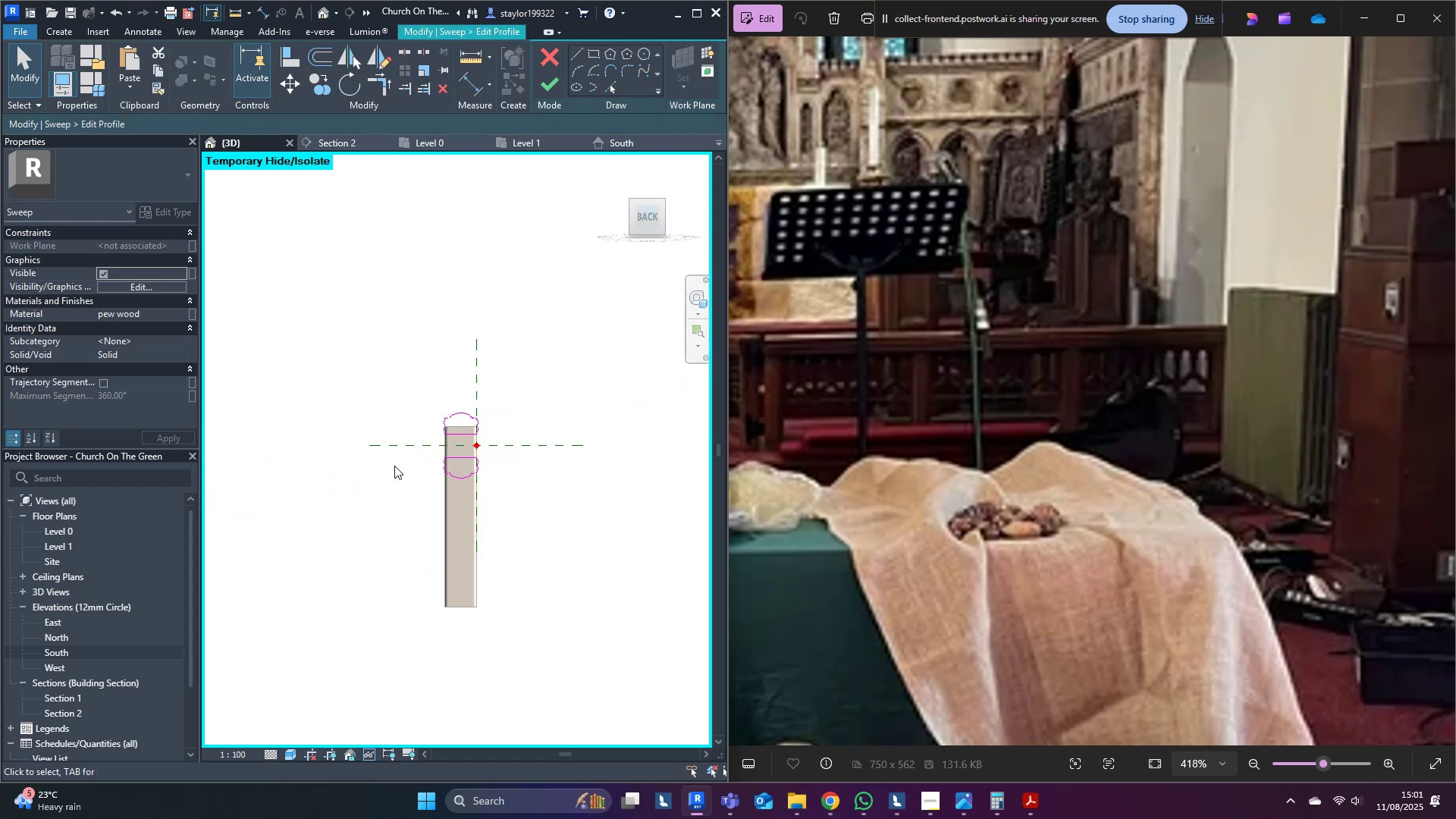 
left_click_drag(start_coordinate=[414, 463], to_coordinate=[524, 497])
 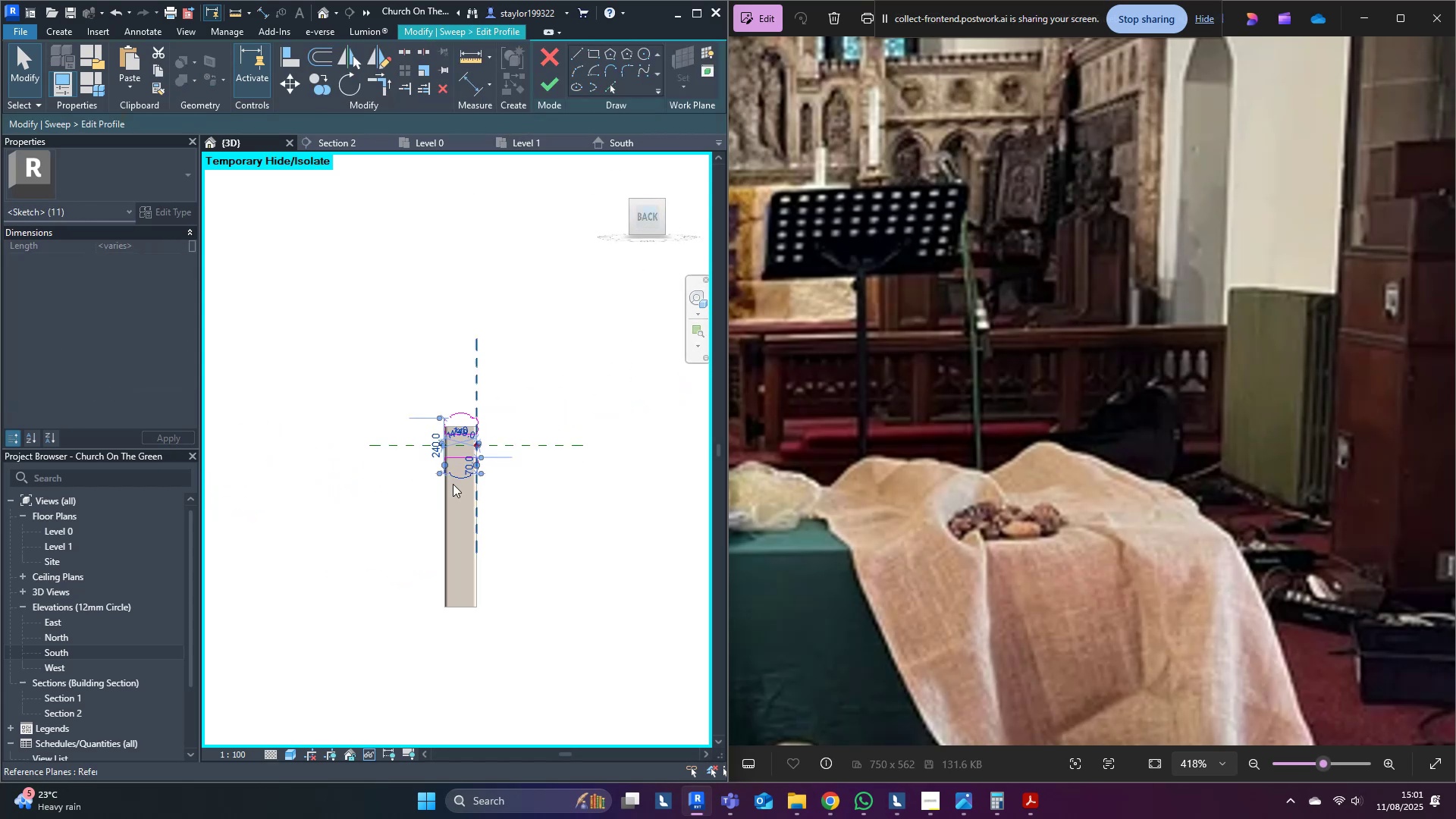 
left_click([375, 460])
 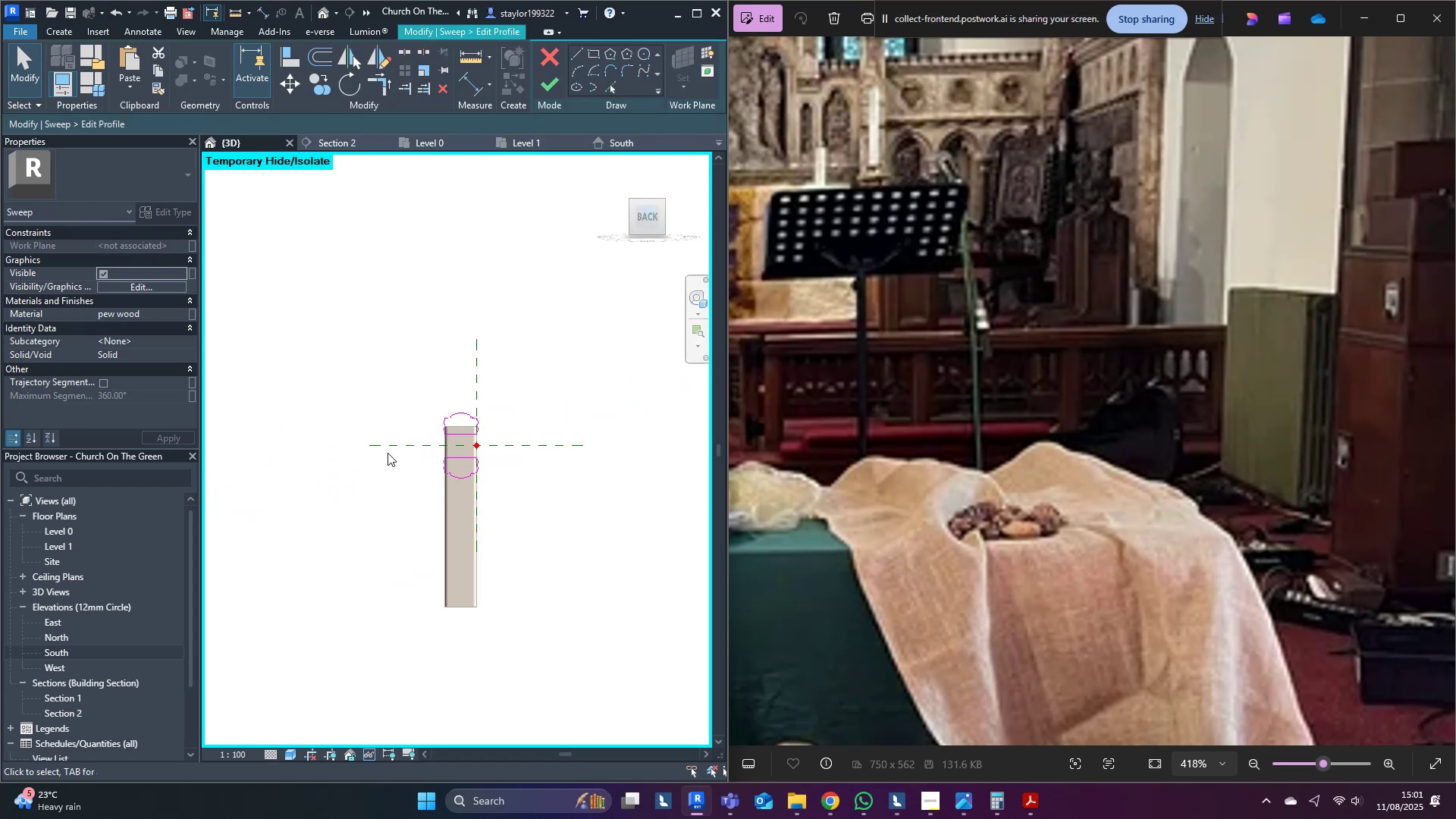 
left_click_drag(start_coordinate=[406, 444], to_coordinate=[493, 450])
 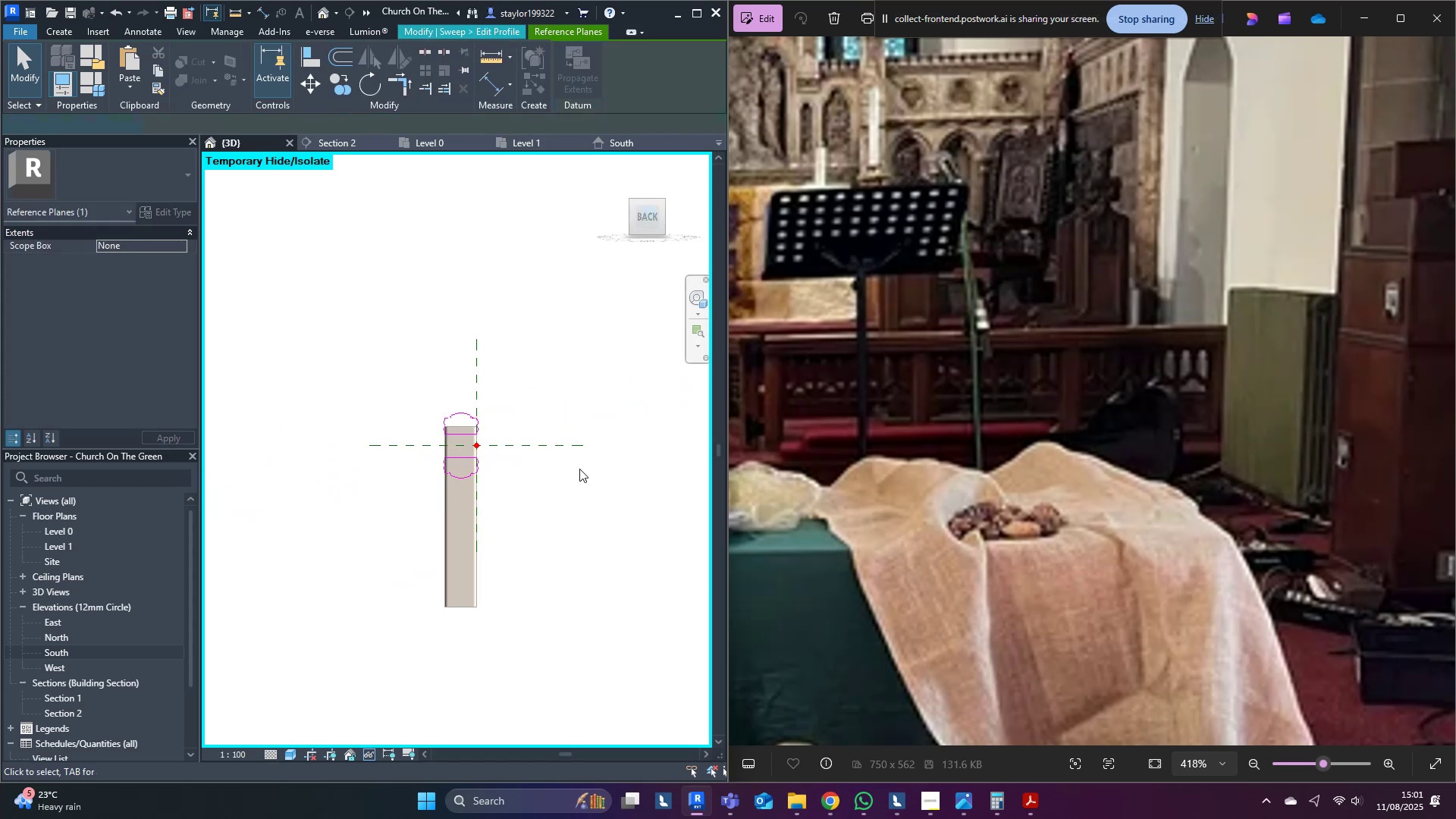 
double_click([585, 470])
 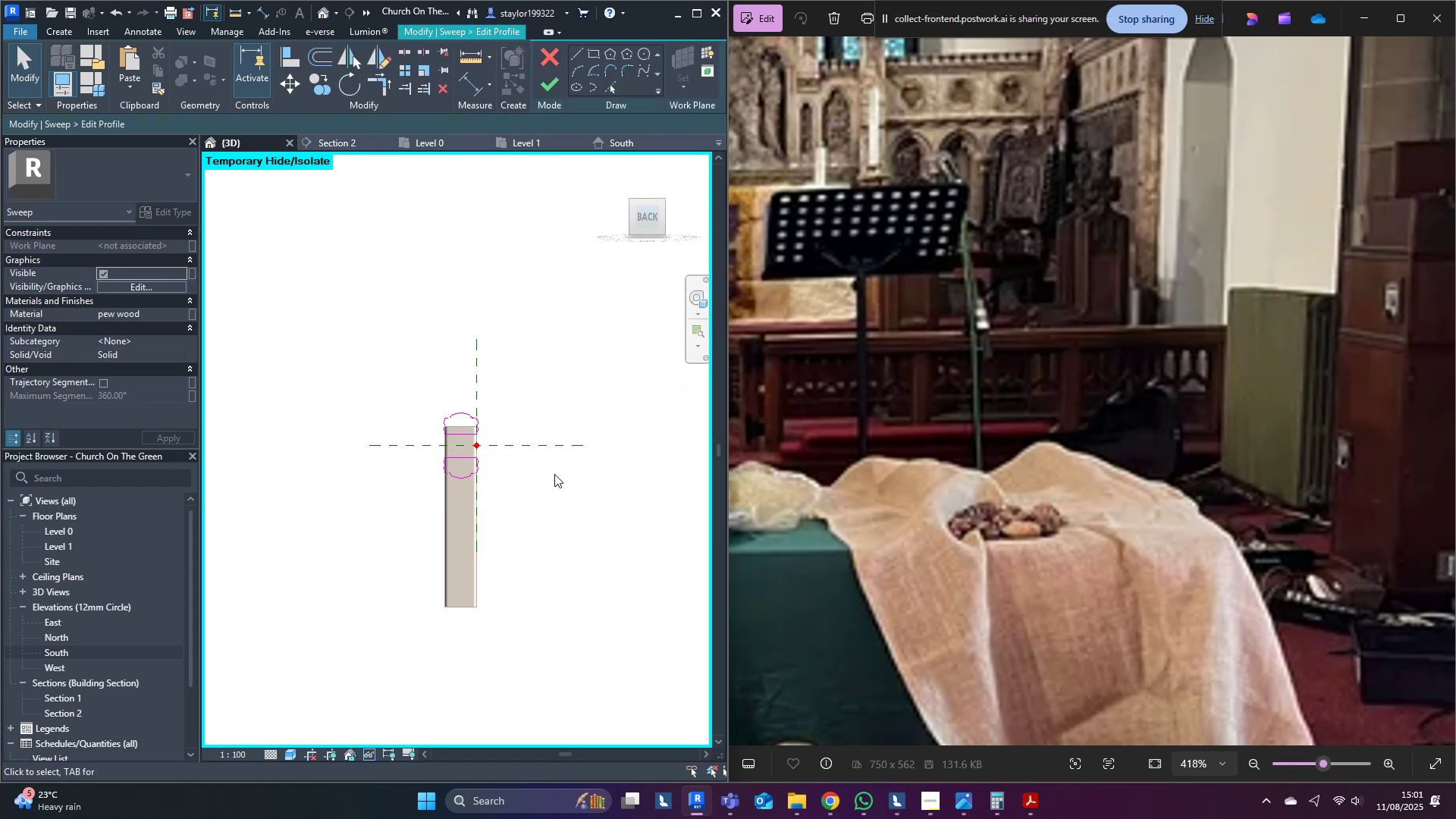 
scroll: coordinate [428, 472], scroll_direction: up, amount: 3.0
 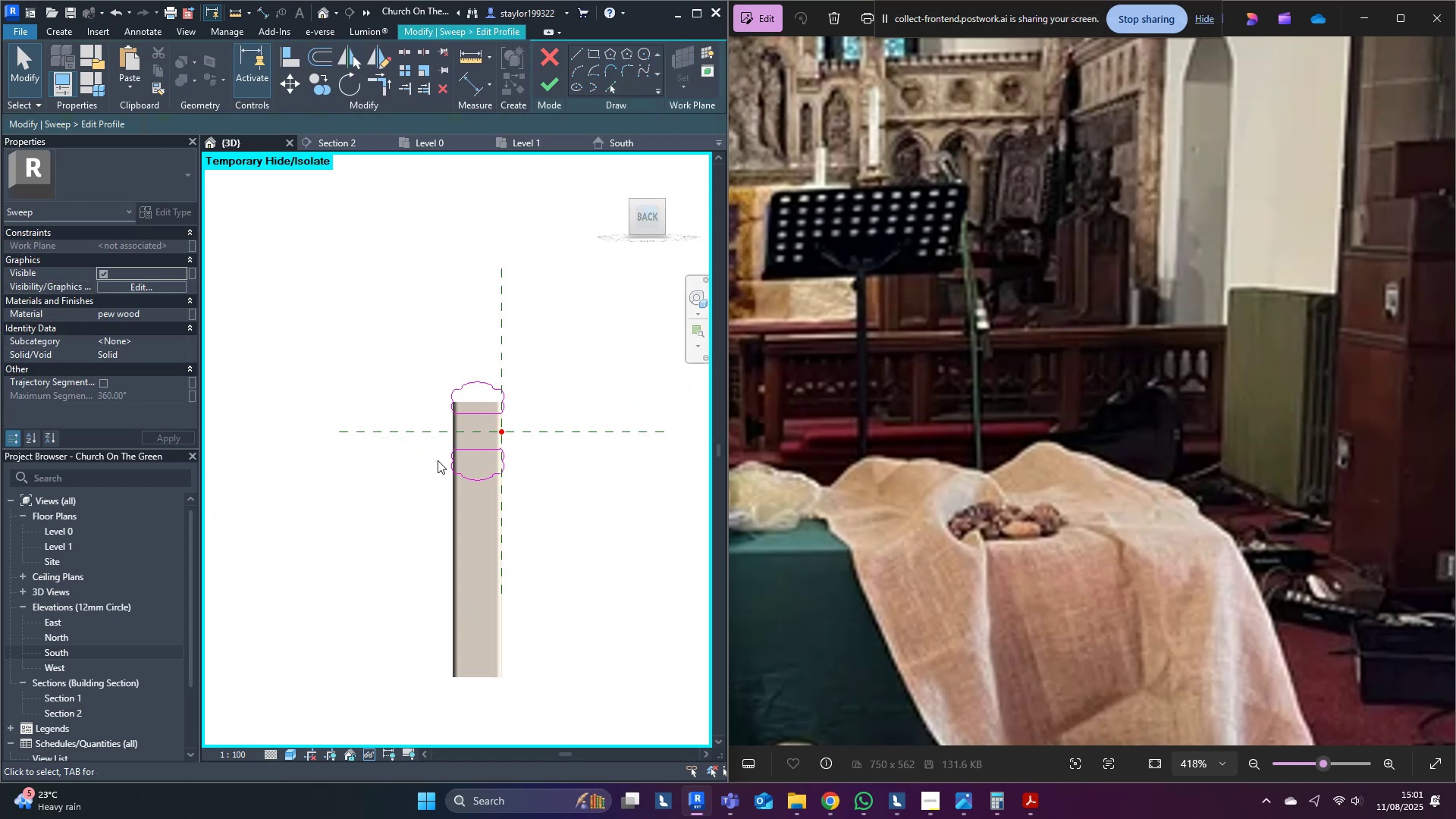 
left_click_drag(start_coordinate=[429, 448], to_coordinate=[556, 494])
 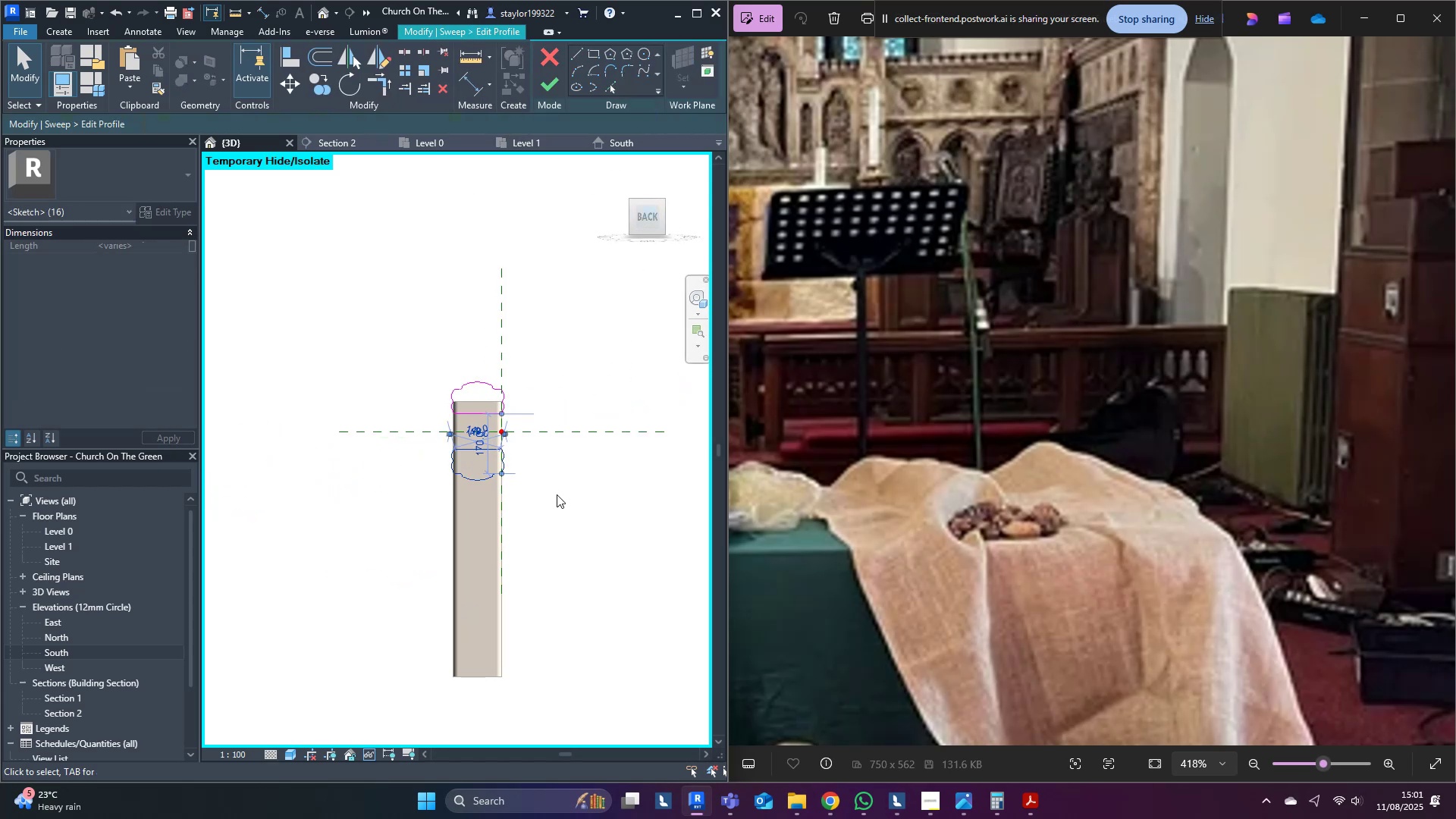 
key(Shift+ArrowDown)
 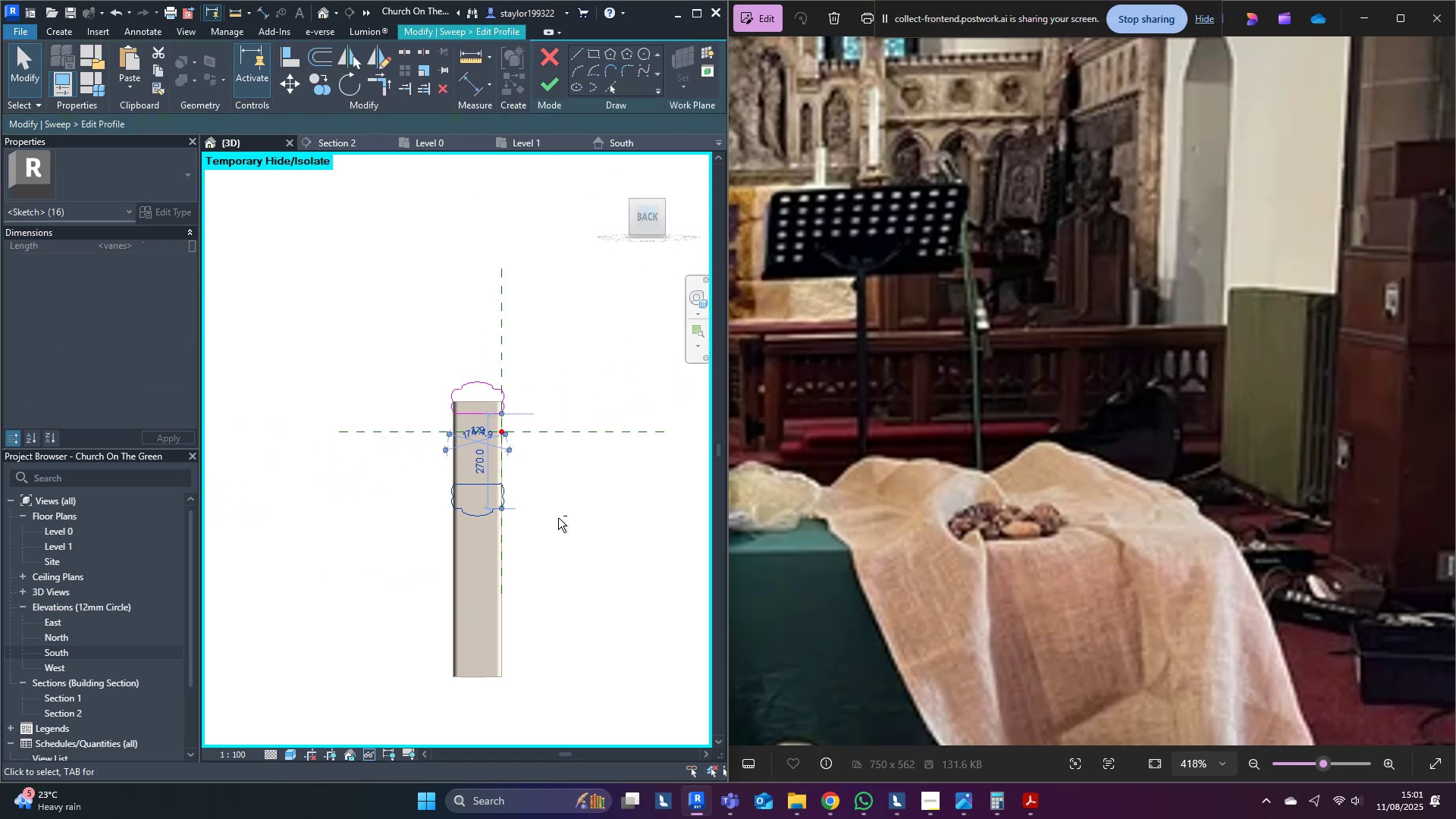 
key(Shift+ArrowDown)
 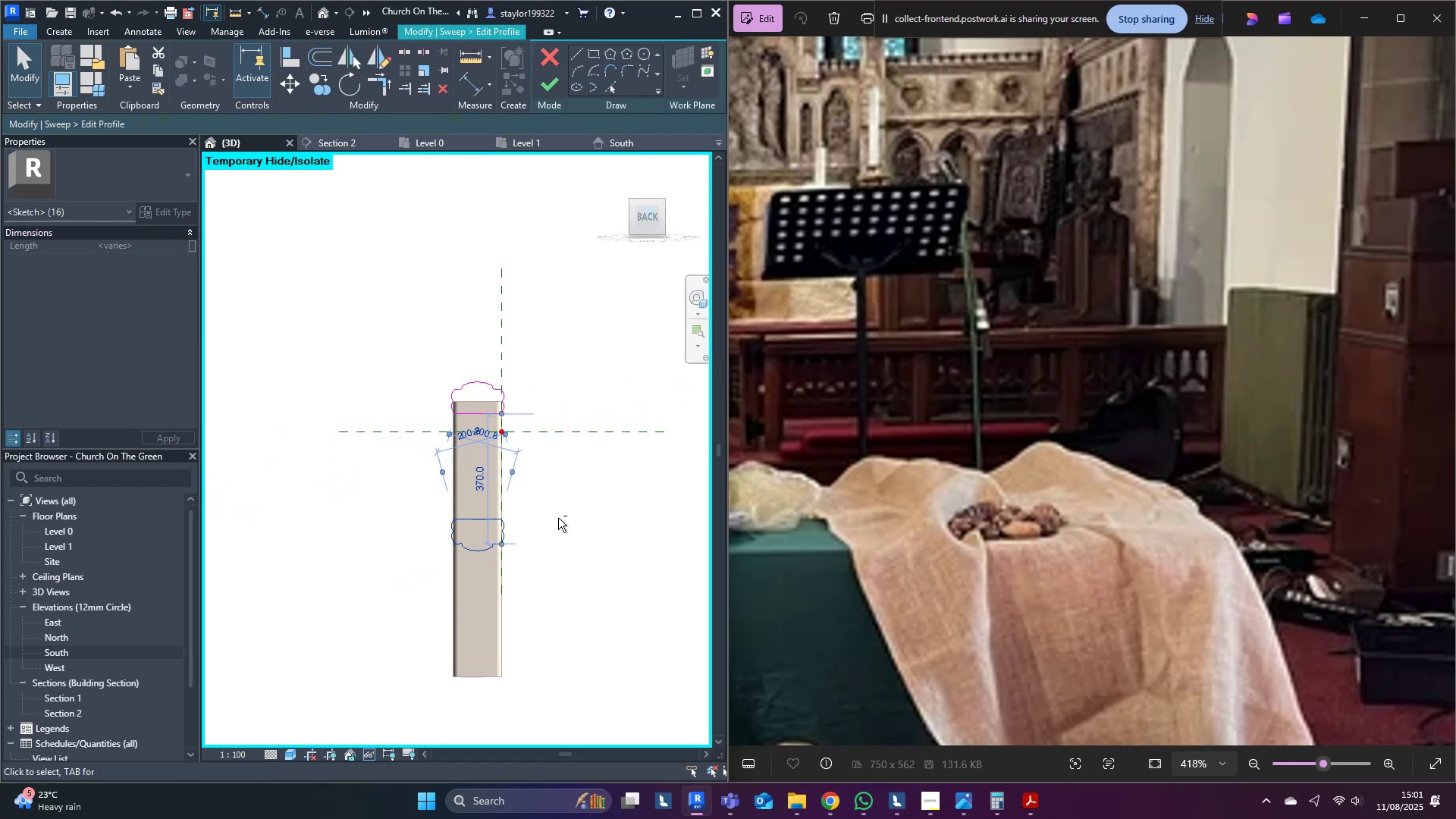 
key(Shift+ArrowDown)
 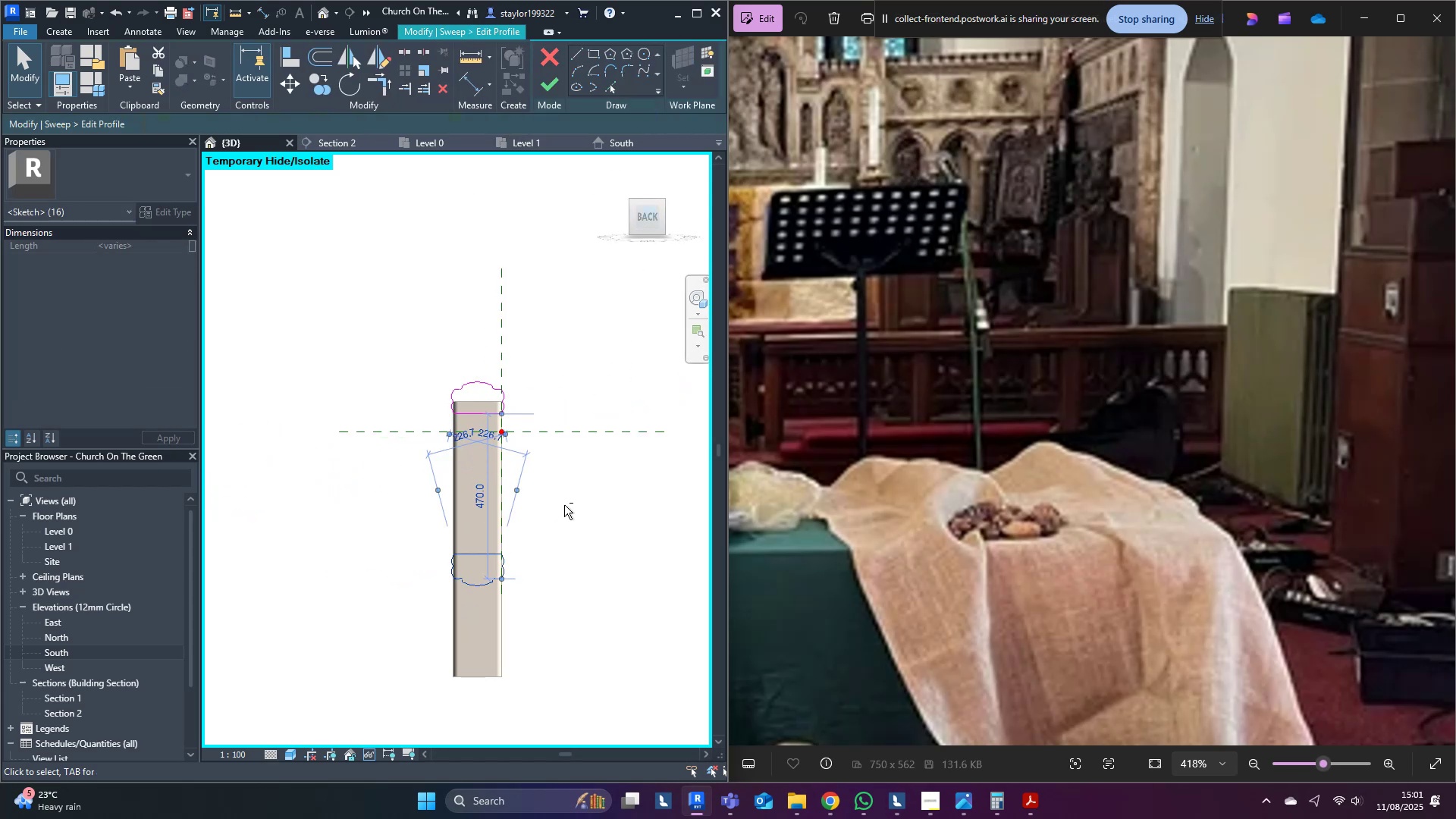 
key(Shift+ArrowDown)
 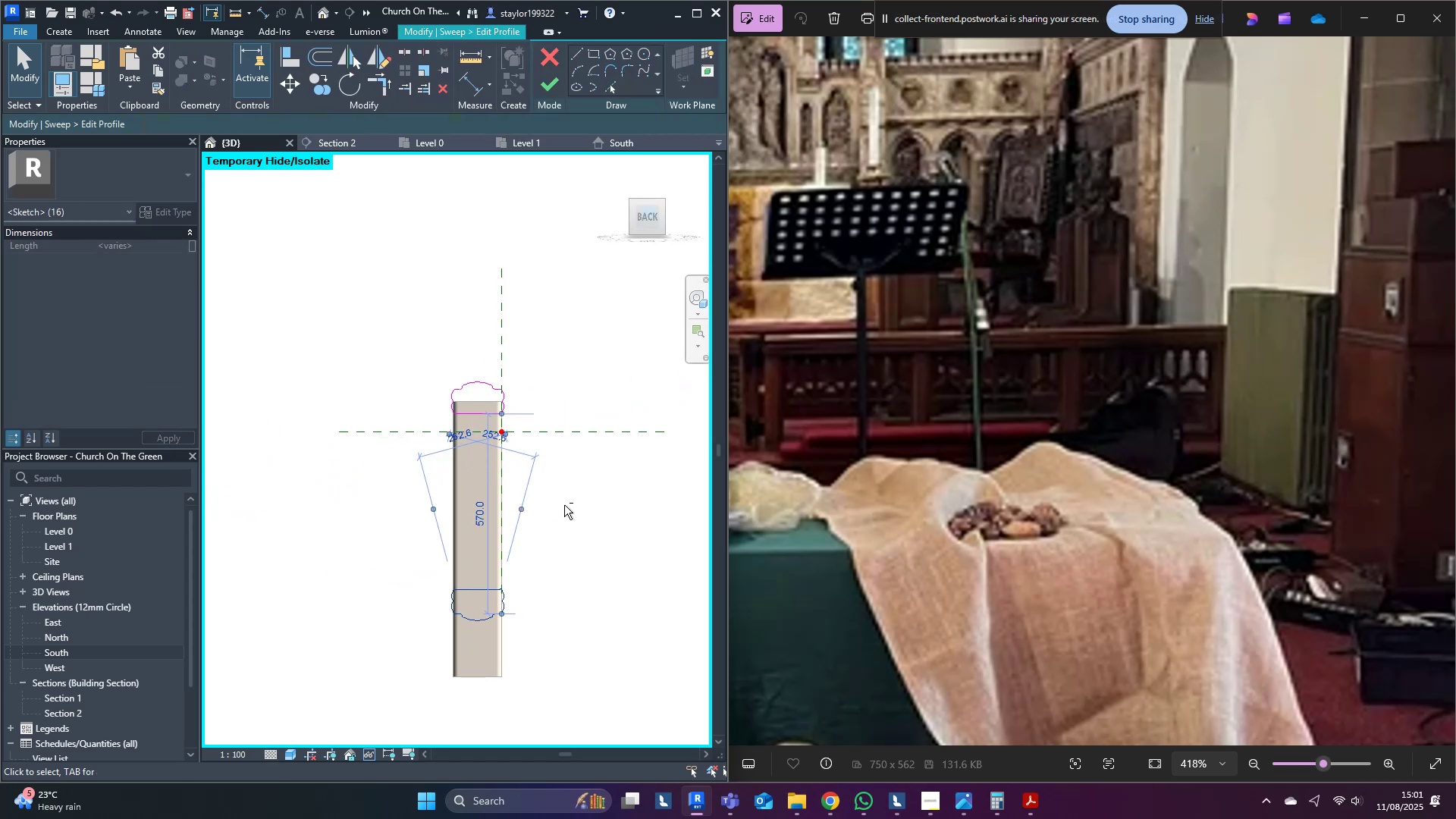 
key(Shift+ArrowDown)
 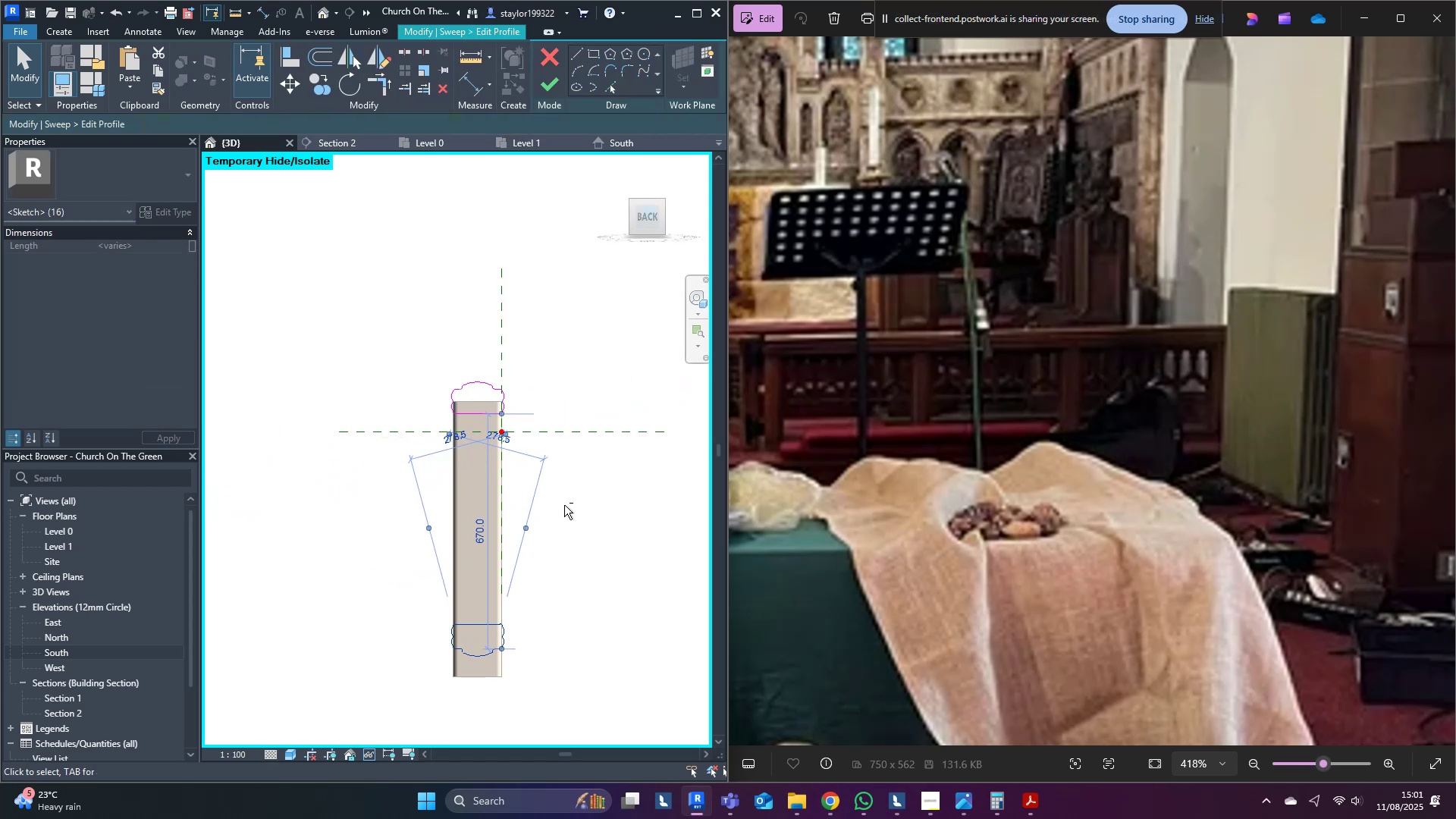 
key(Shift+ArrowDown)
 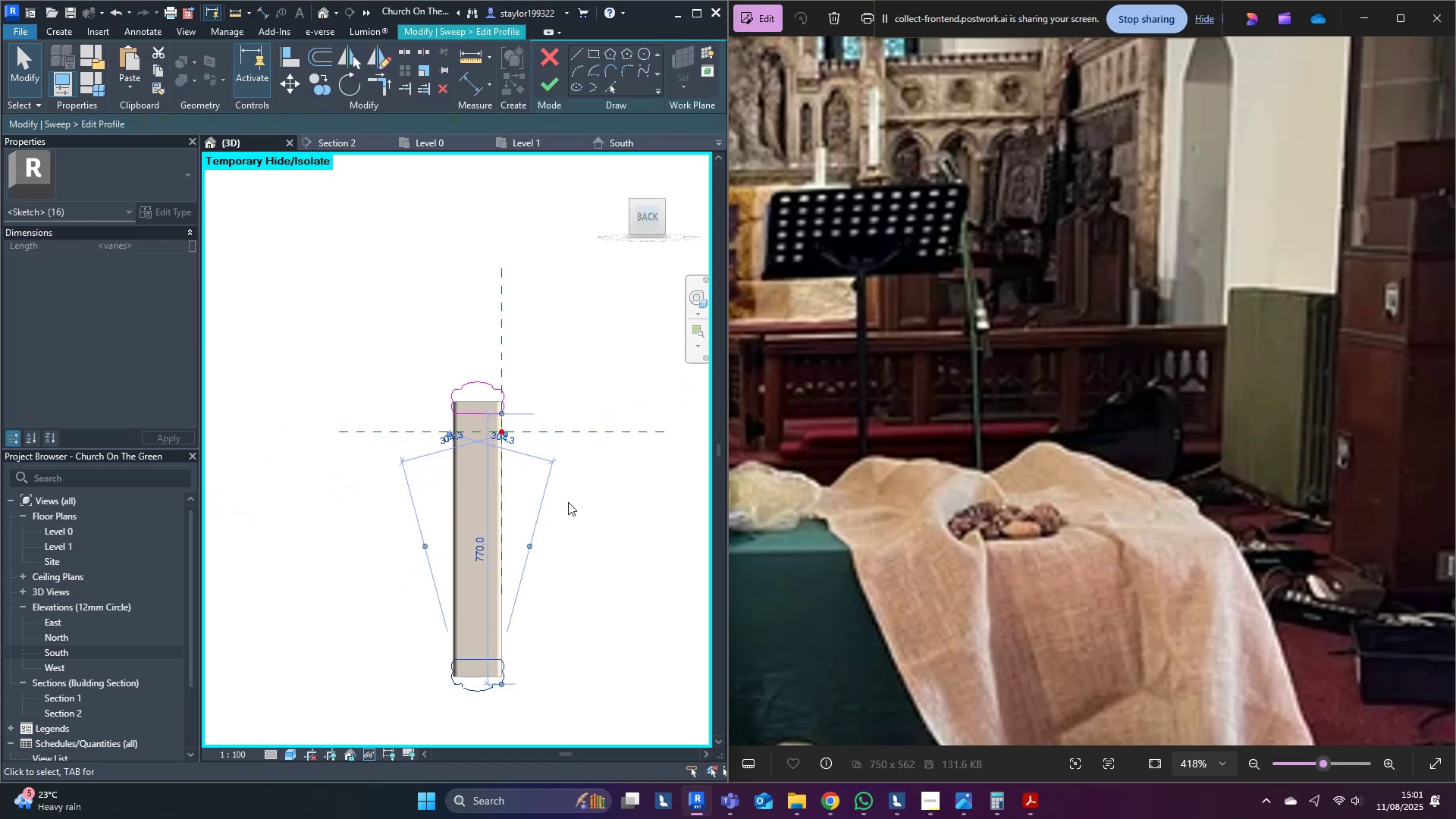 
hold_key(key=ArrowUp, duration=0.71)
 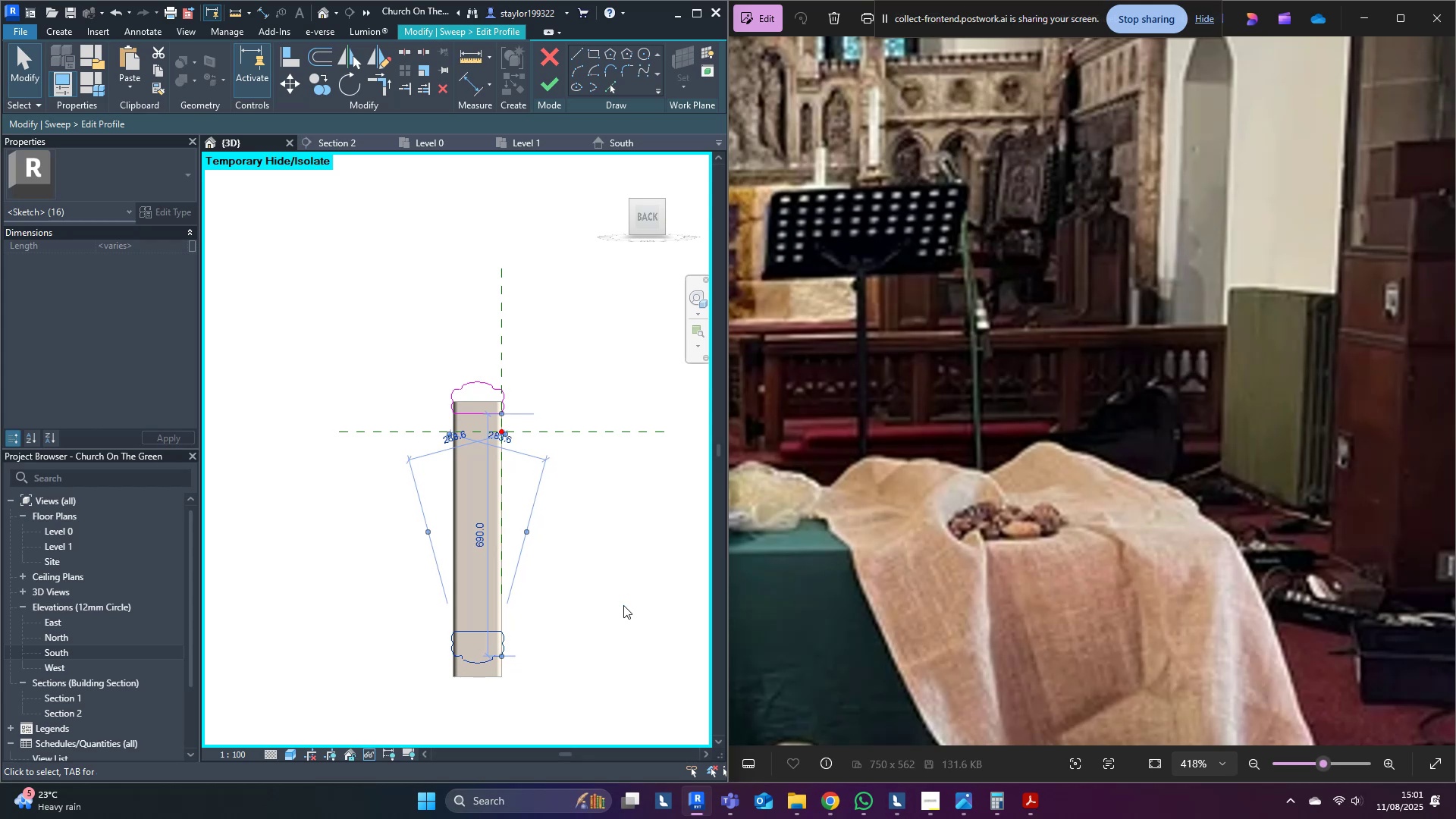 
key(ArrowUp)
 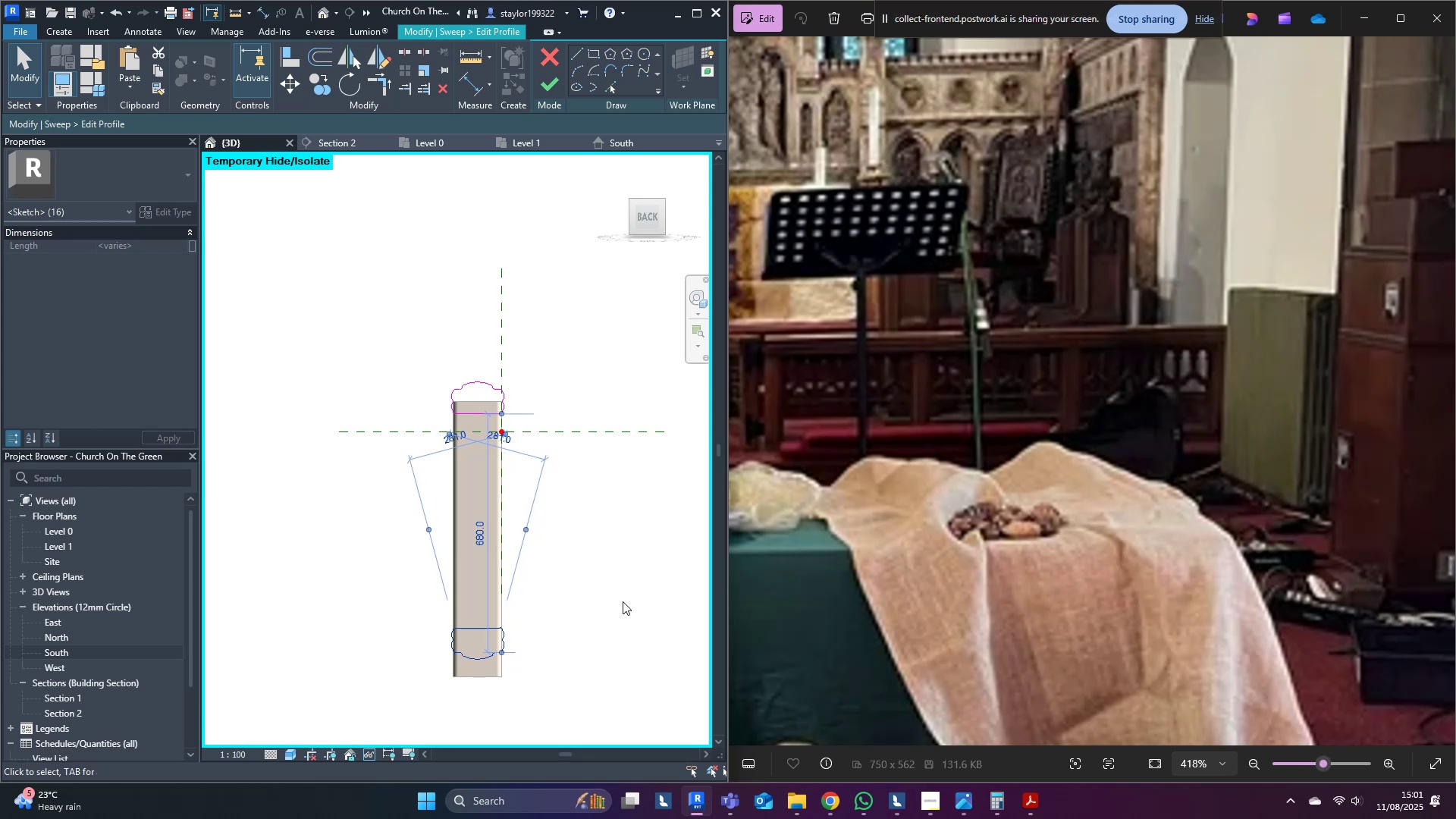 
key(ArrowDown)
 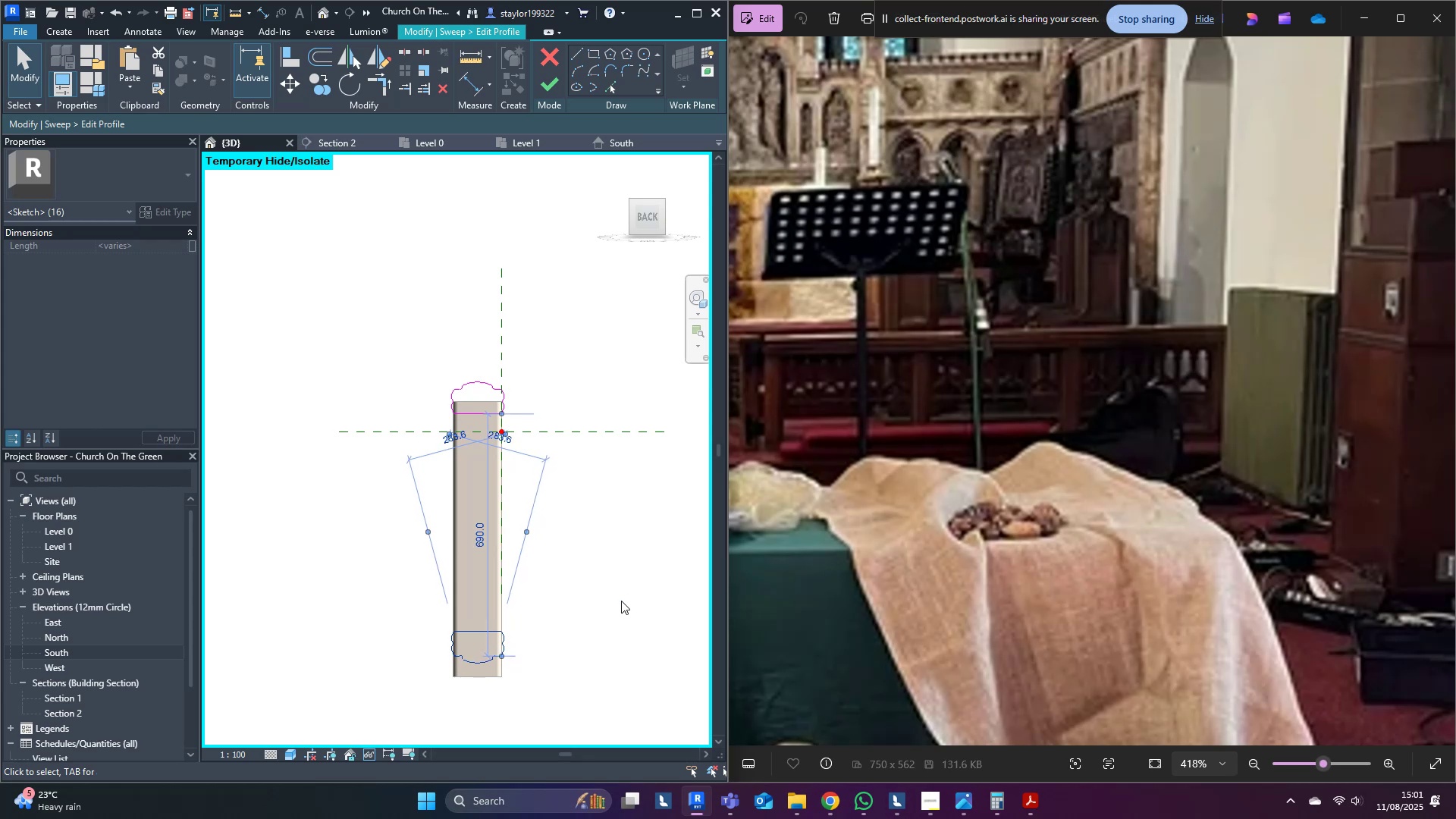 
key(ArrowDown)
 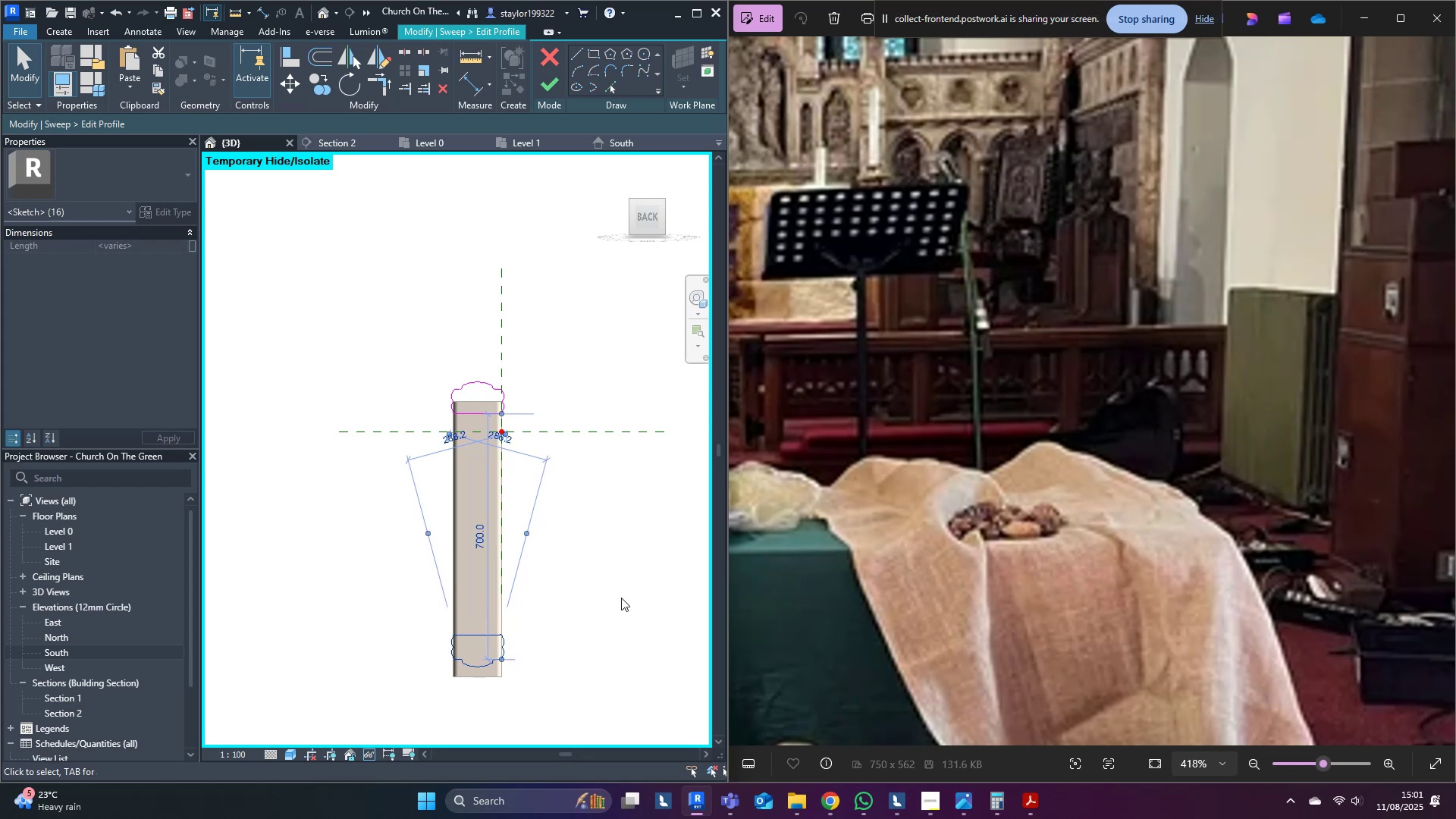 
left_click([622, 596])
 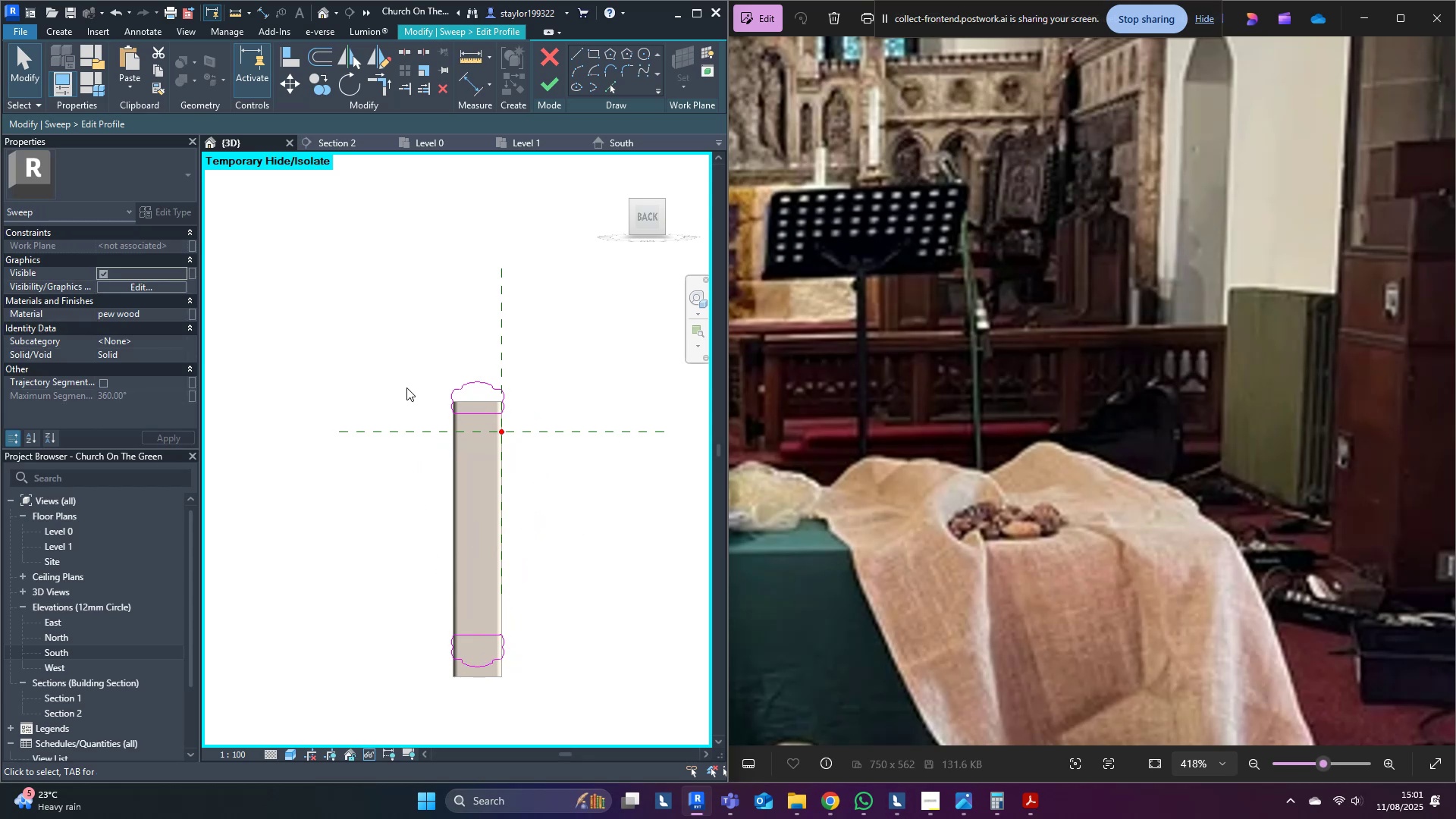 
left_click_drag(start_coordinate=[397, 365], to_coordinate=[519, 431])
 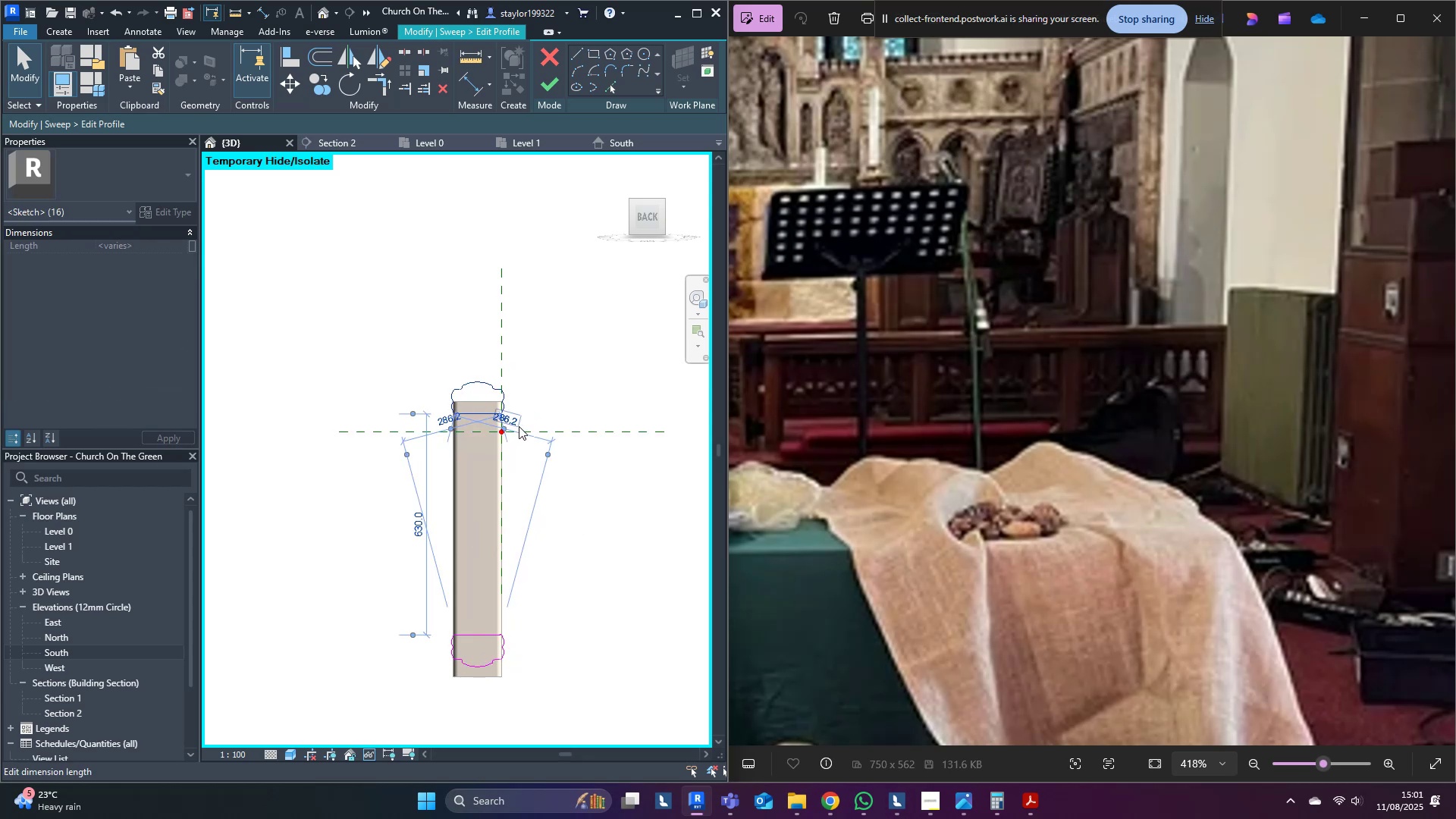 
type(re)
 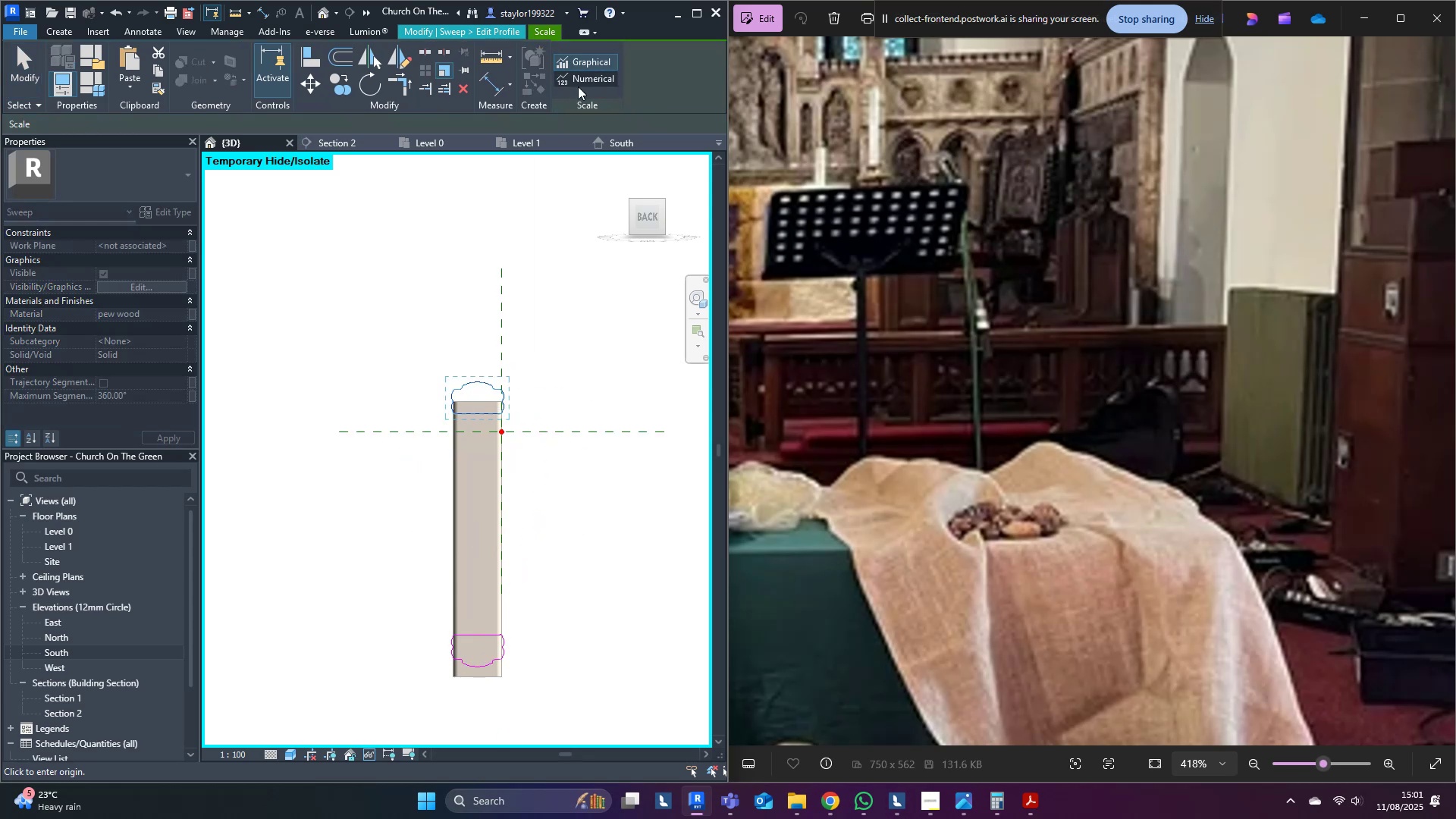 
middle_click([487, 279])
 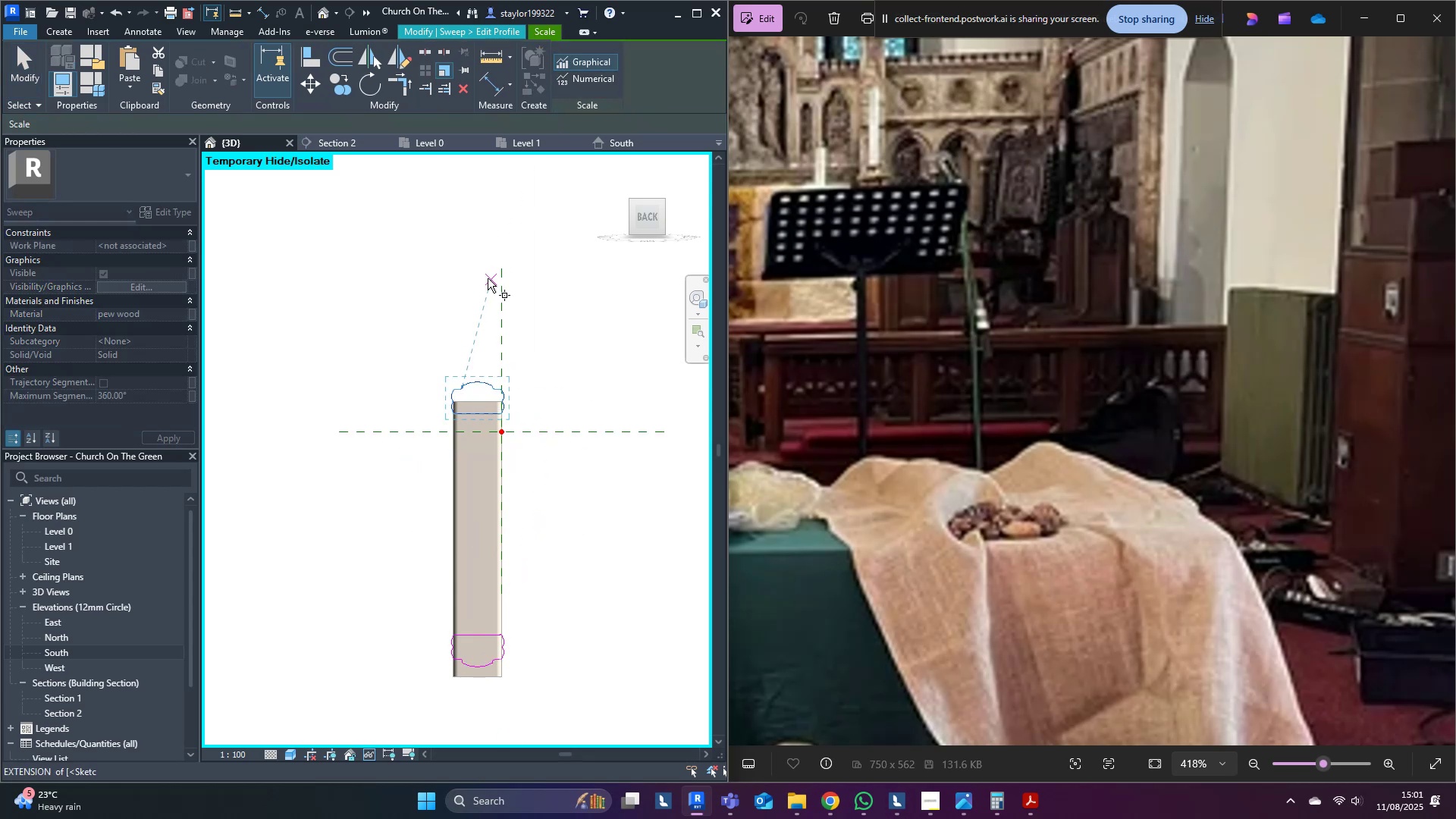 
scroll: coordinate [443, 387], scroll_direction: up, amount: 8.0
 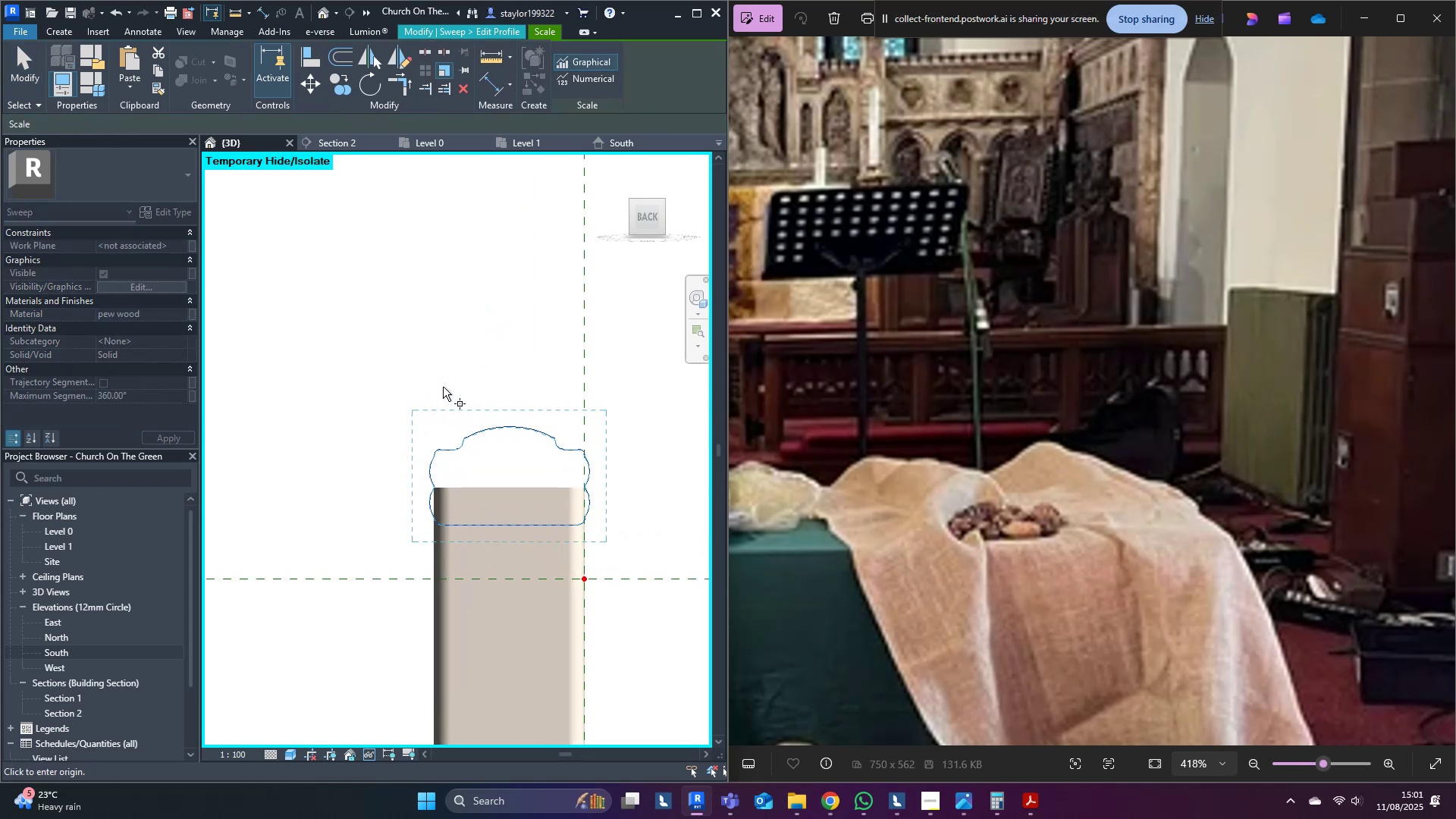 
key(Escape)
key(Escape)
type(mv)
 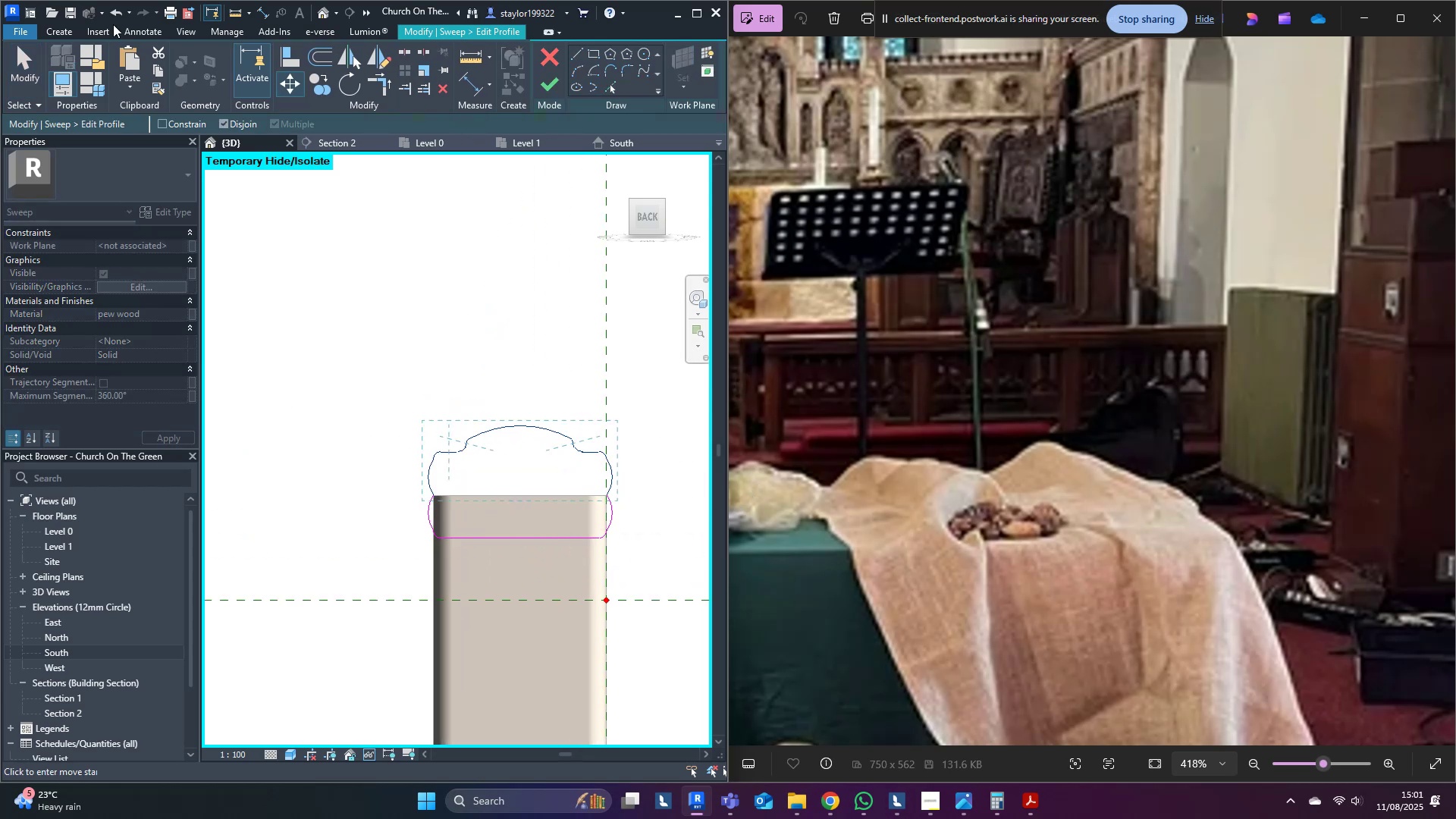 
scroll: coordinate [439, 435], scroll_direction: up, amount: 1.0
 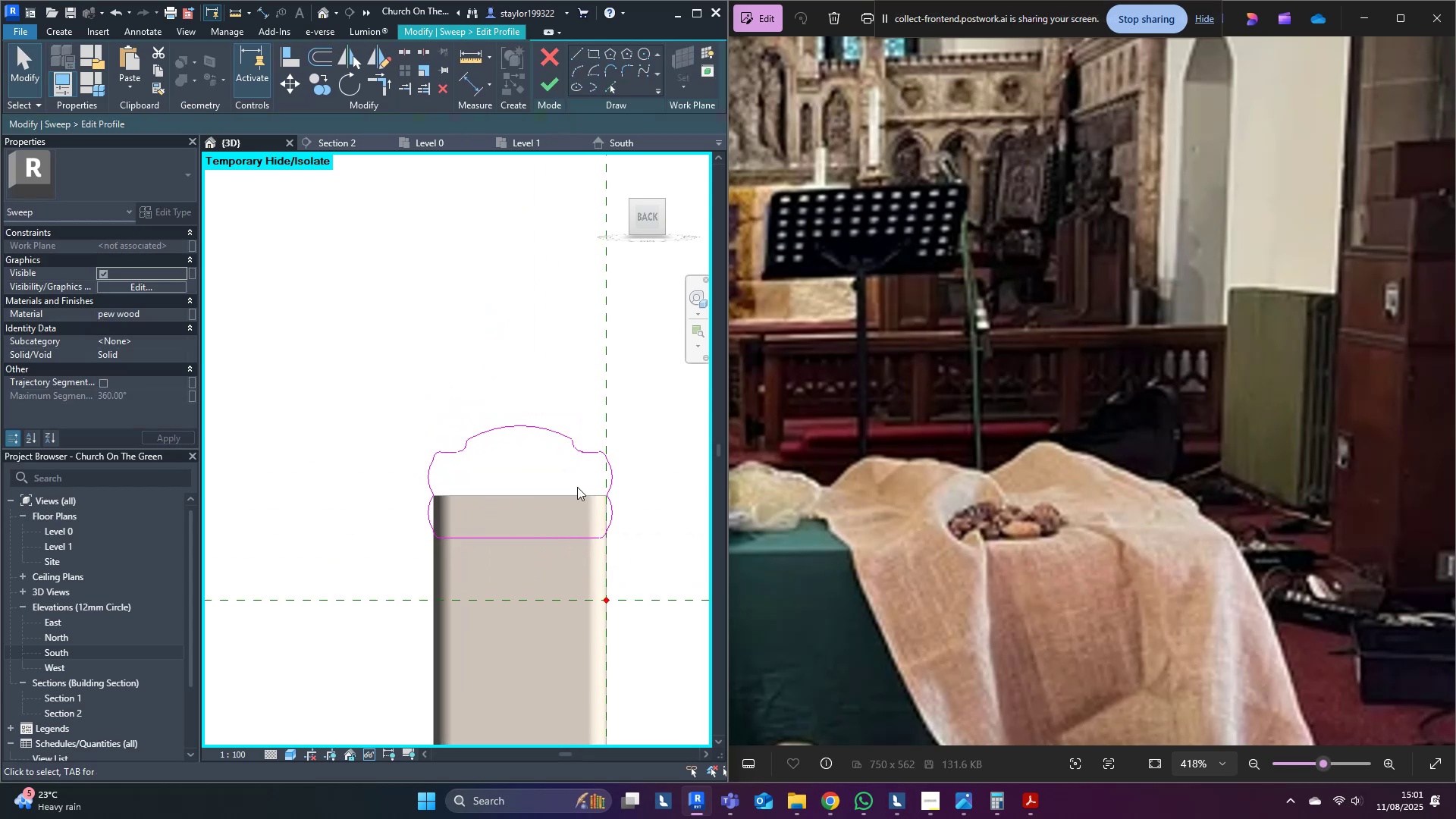 
left_click_drag(start_coordinate=[249, 384], to_coordinate=[743, 502])
 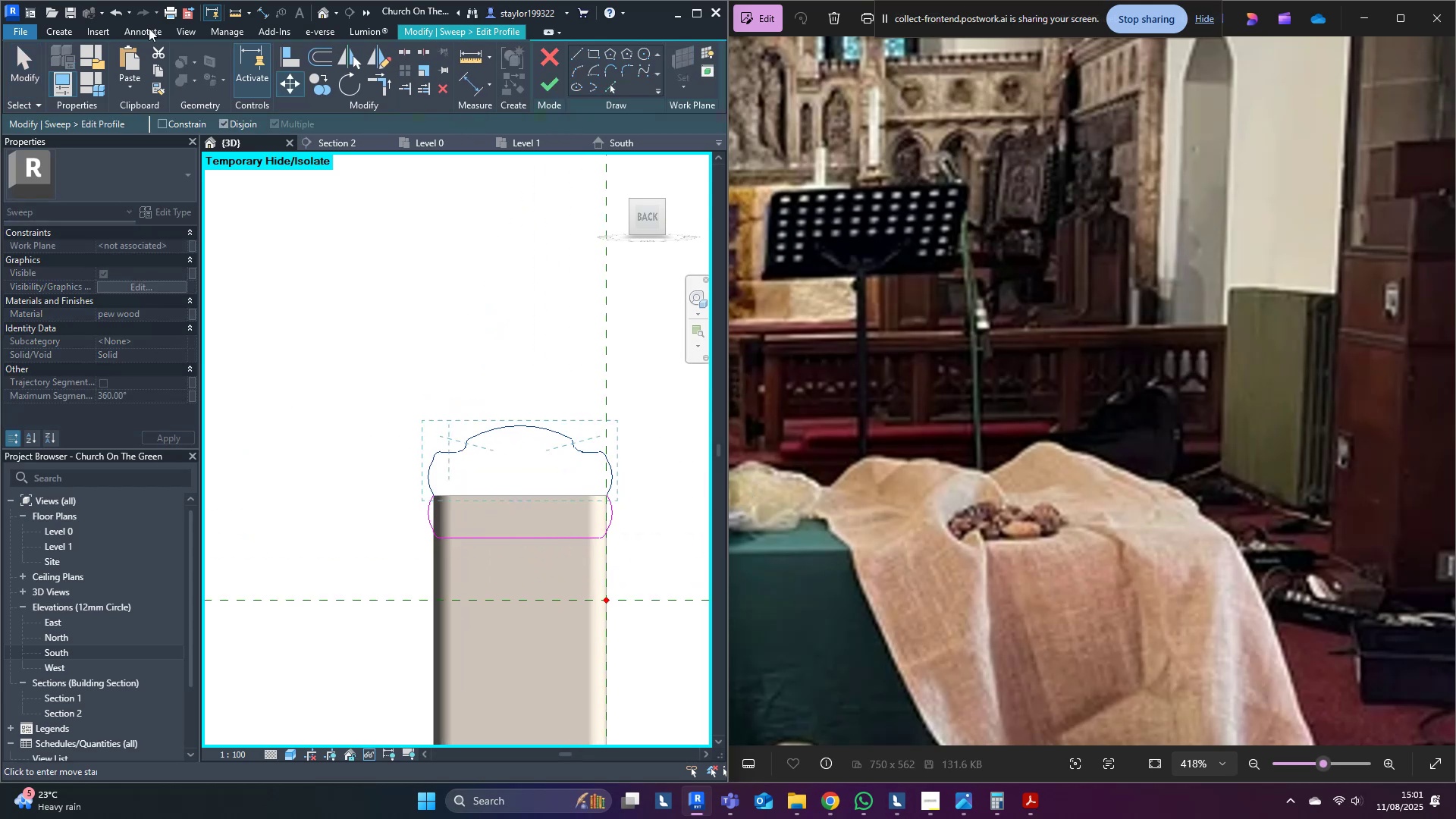 
scroll: coordinate [444, 508], scroll_direction: up, amount: 4.0
 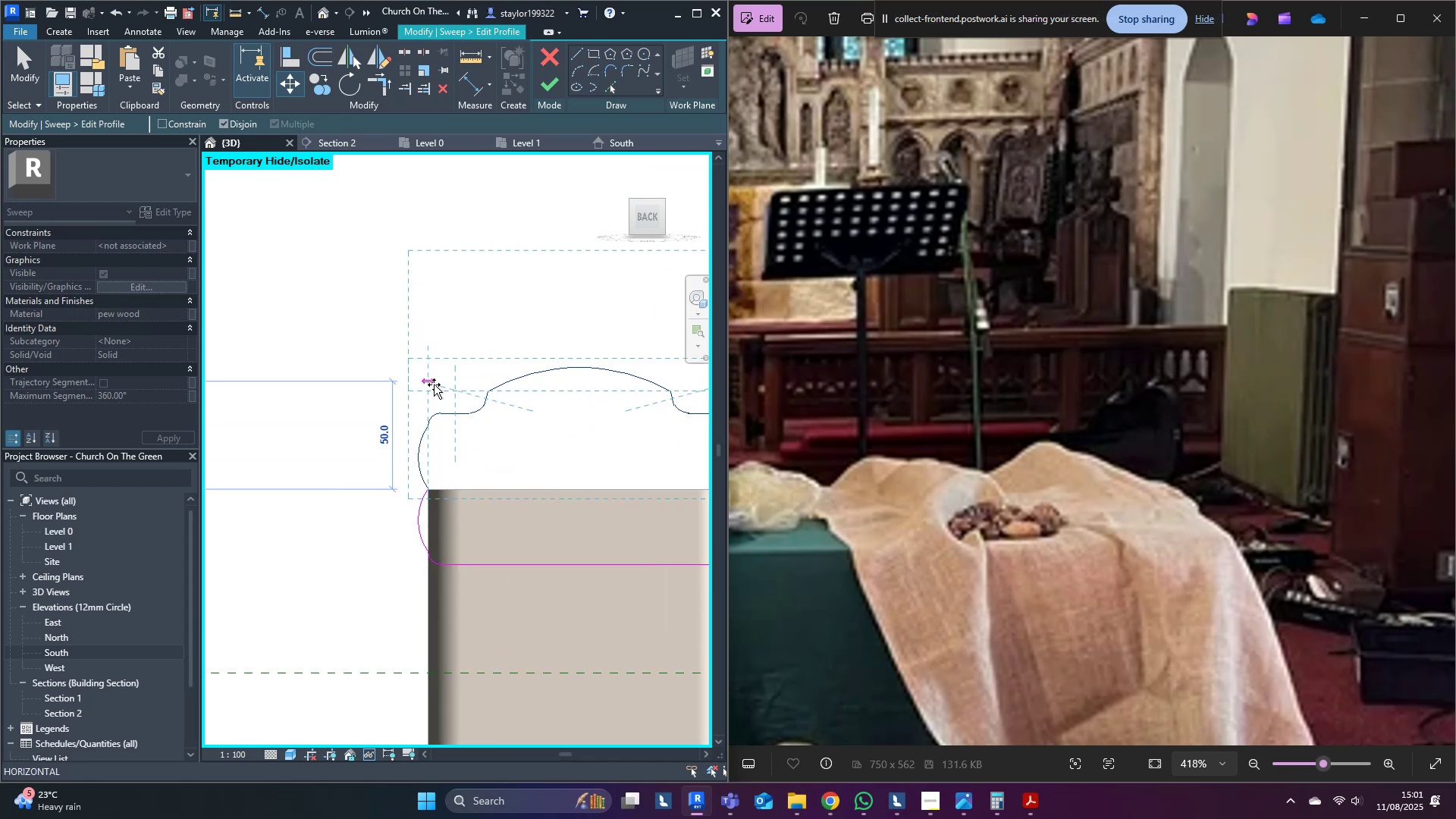 
double_click([360, 408])
 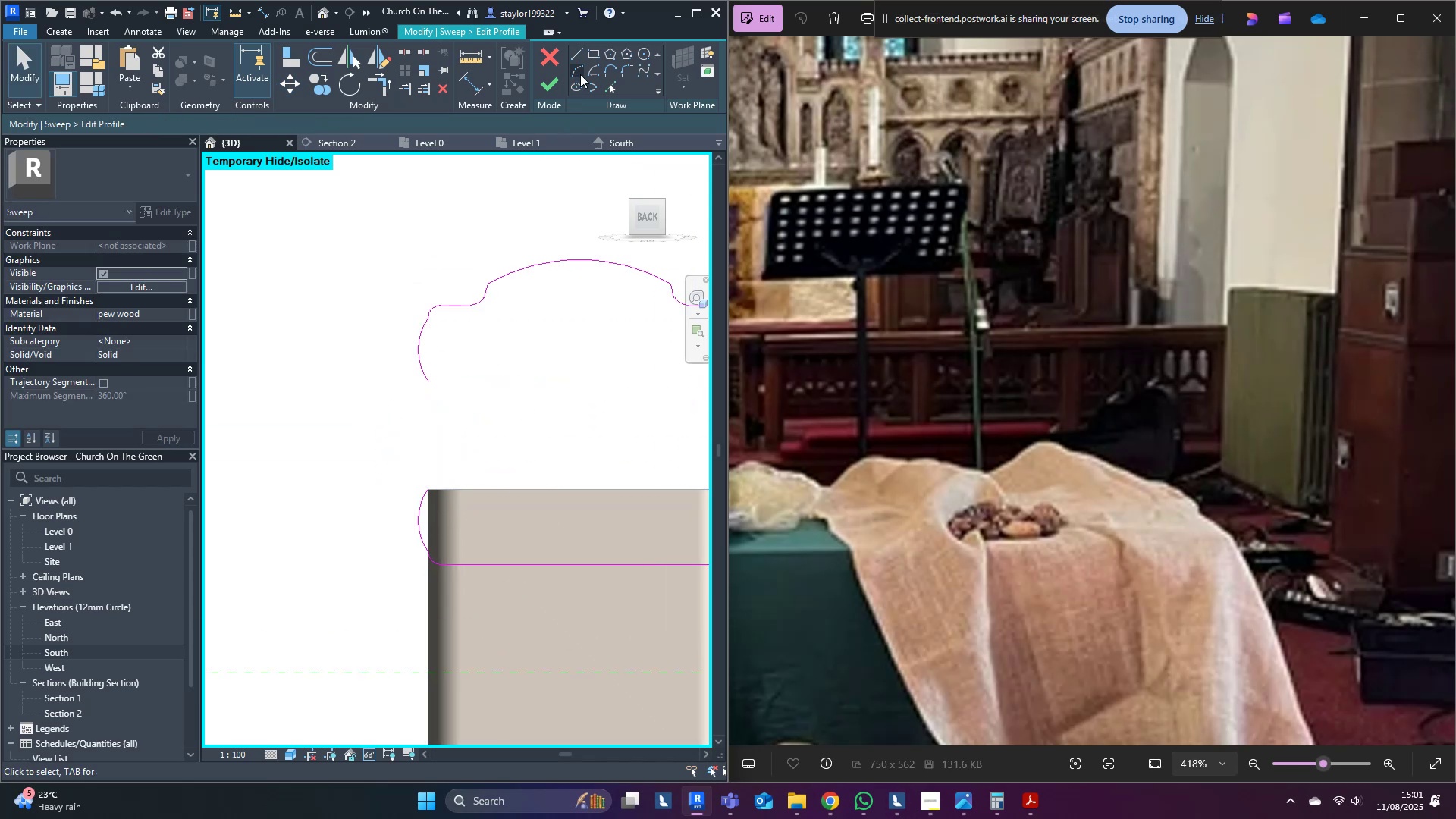 
left_click([579, 58])
 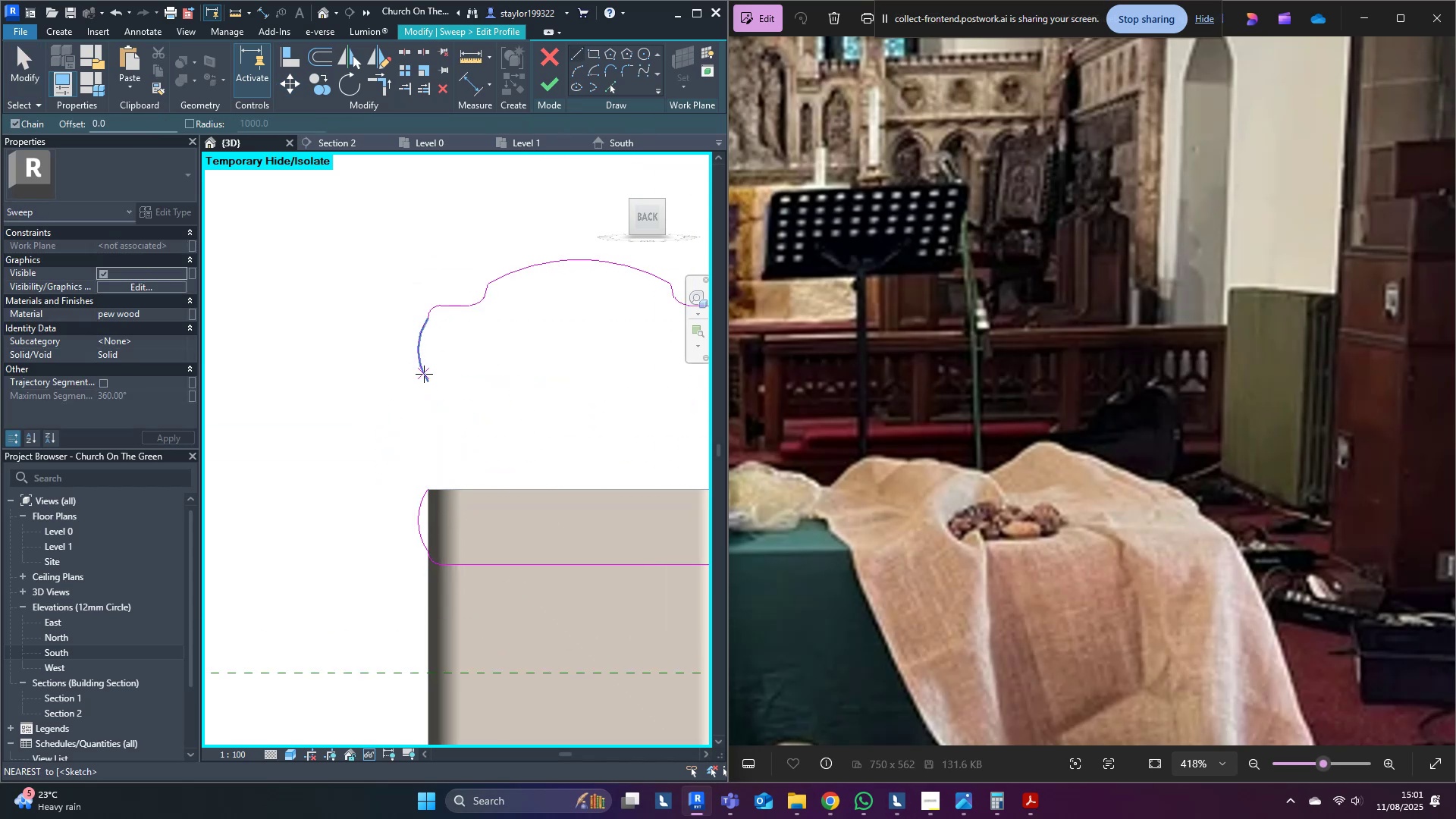 
left_click([429, 377])
 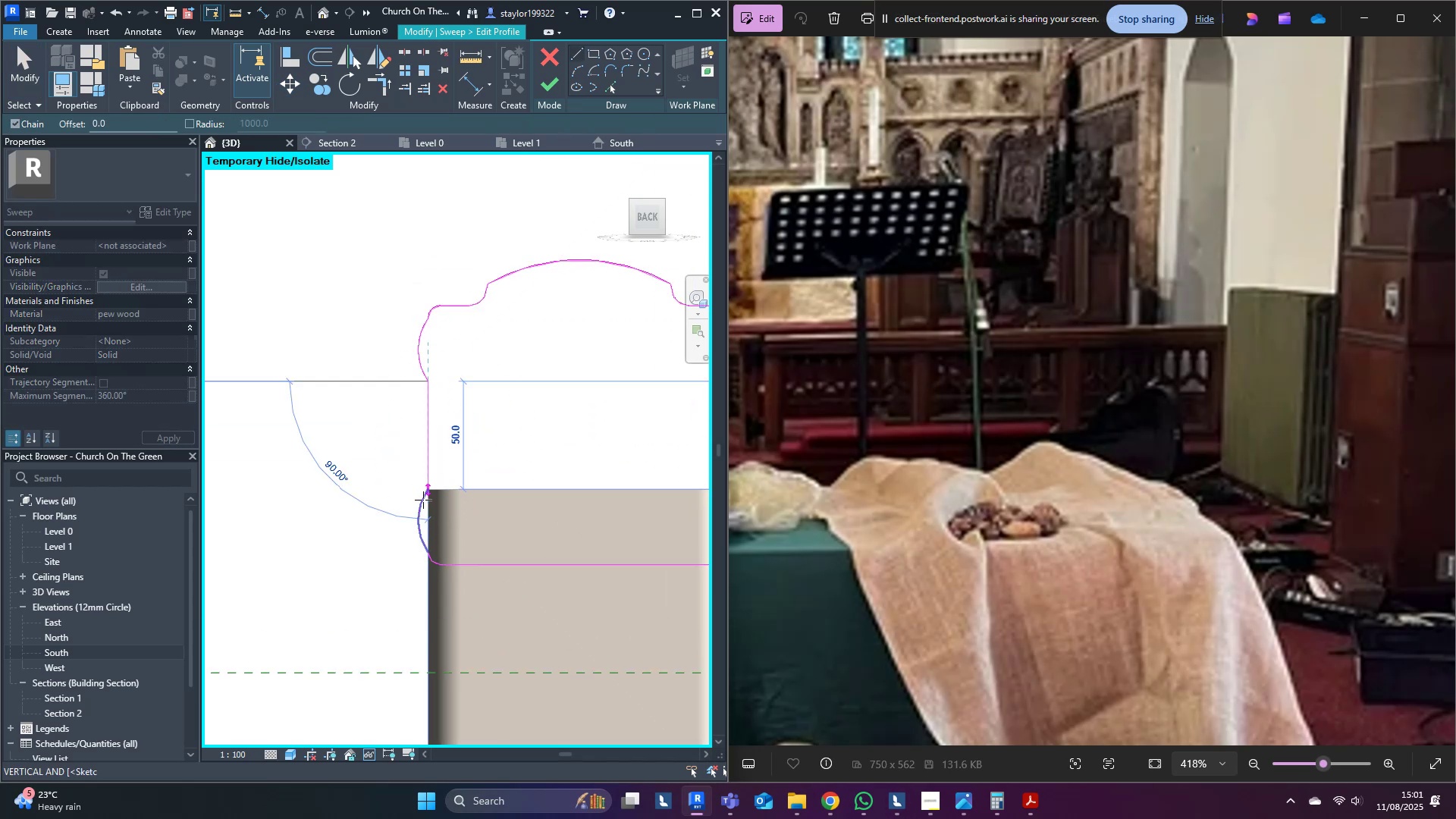 
left_click([424, 497])
 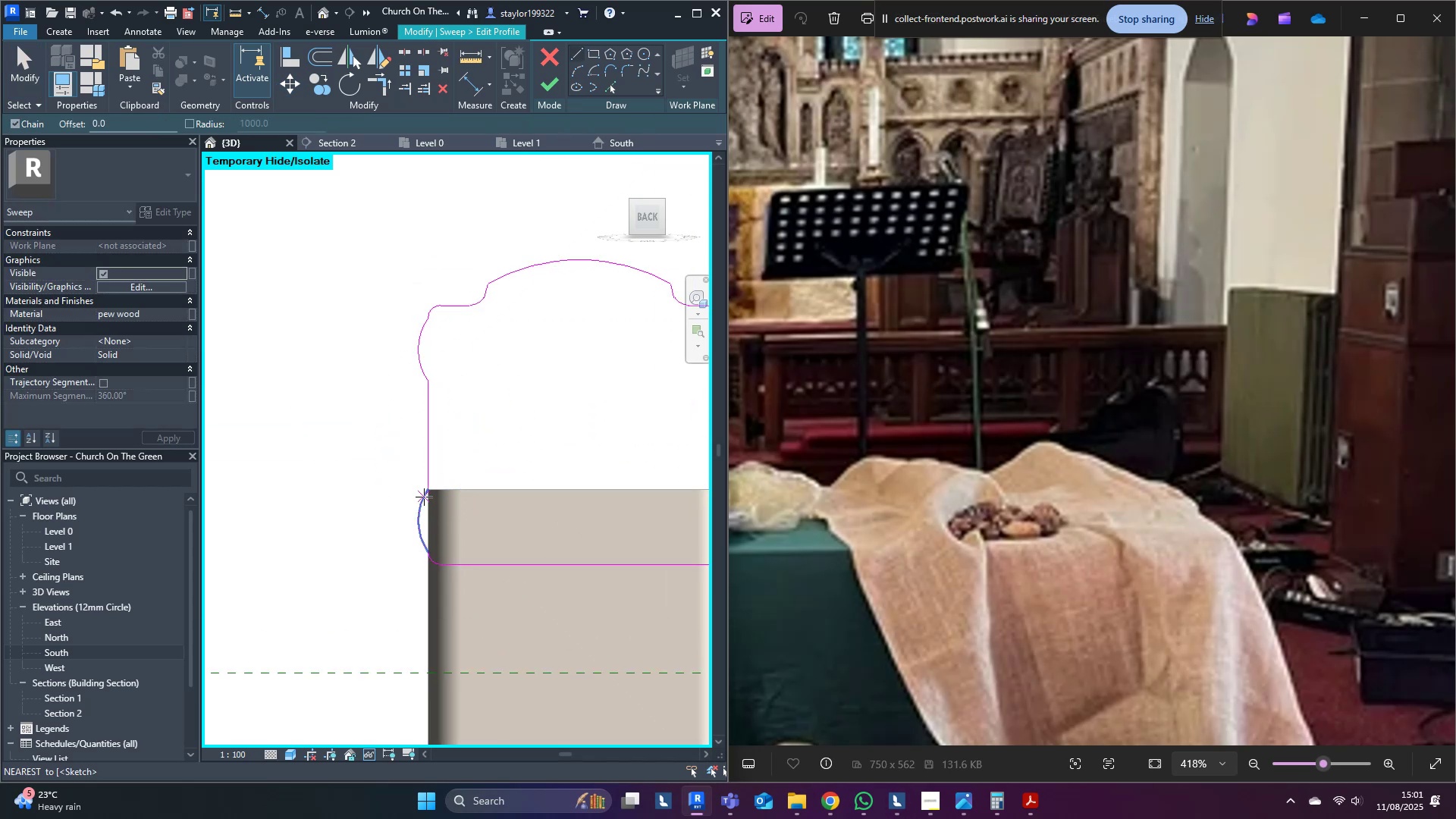 
key(Escape)
 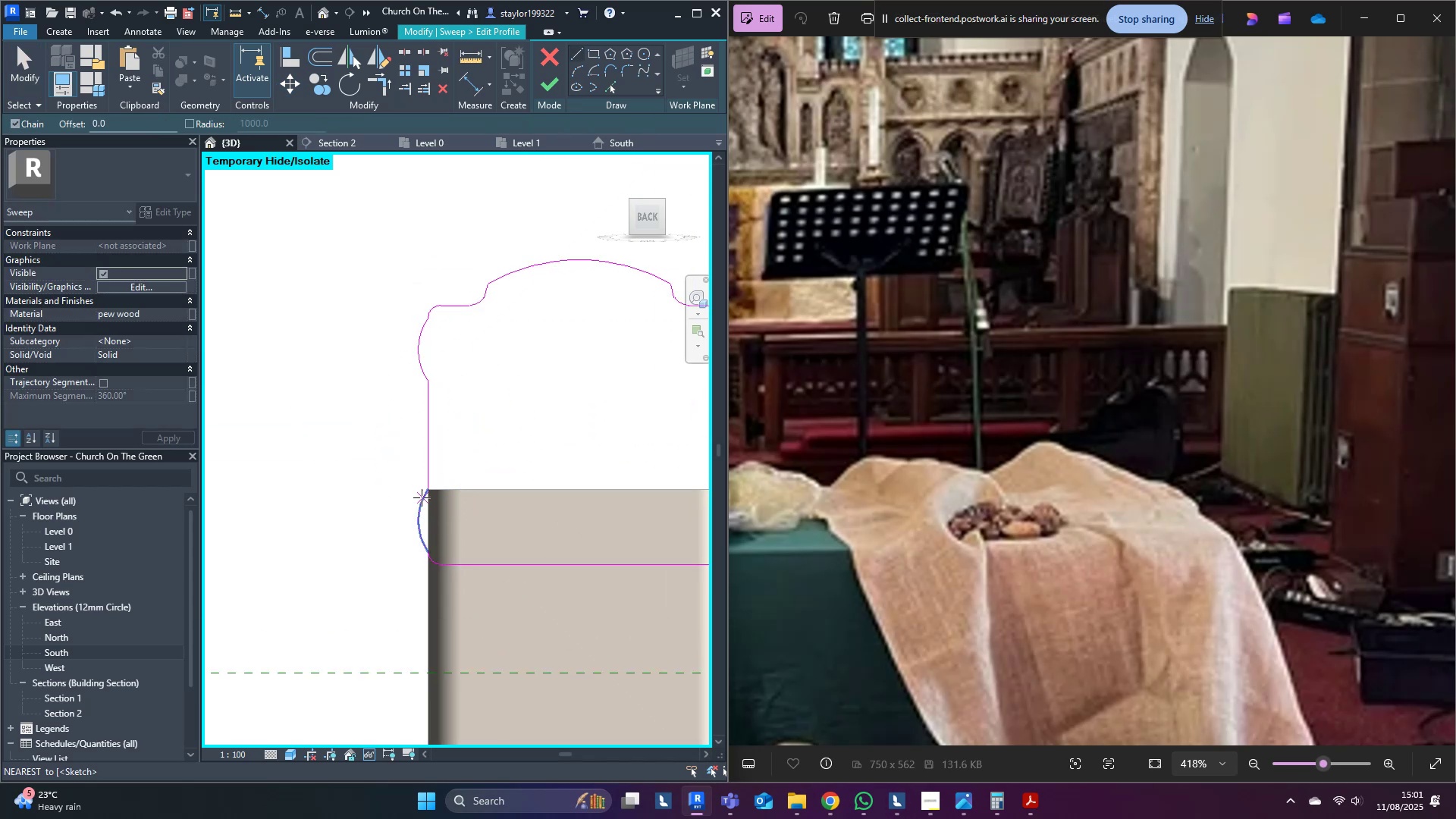 
scroll: coordinate [428, 547], scroll_direction: down, amount: 4.0
 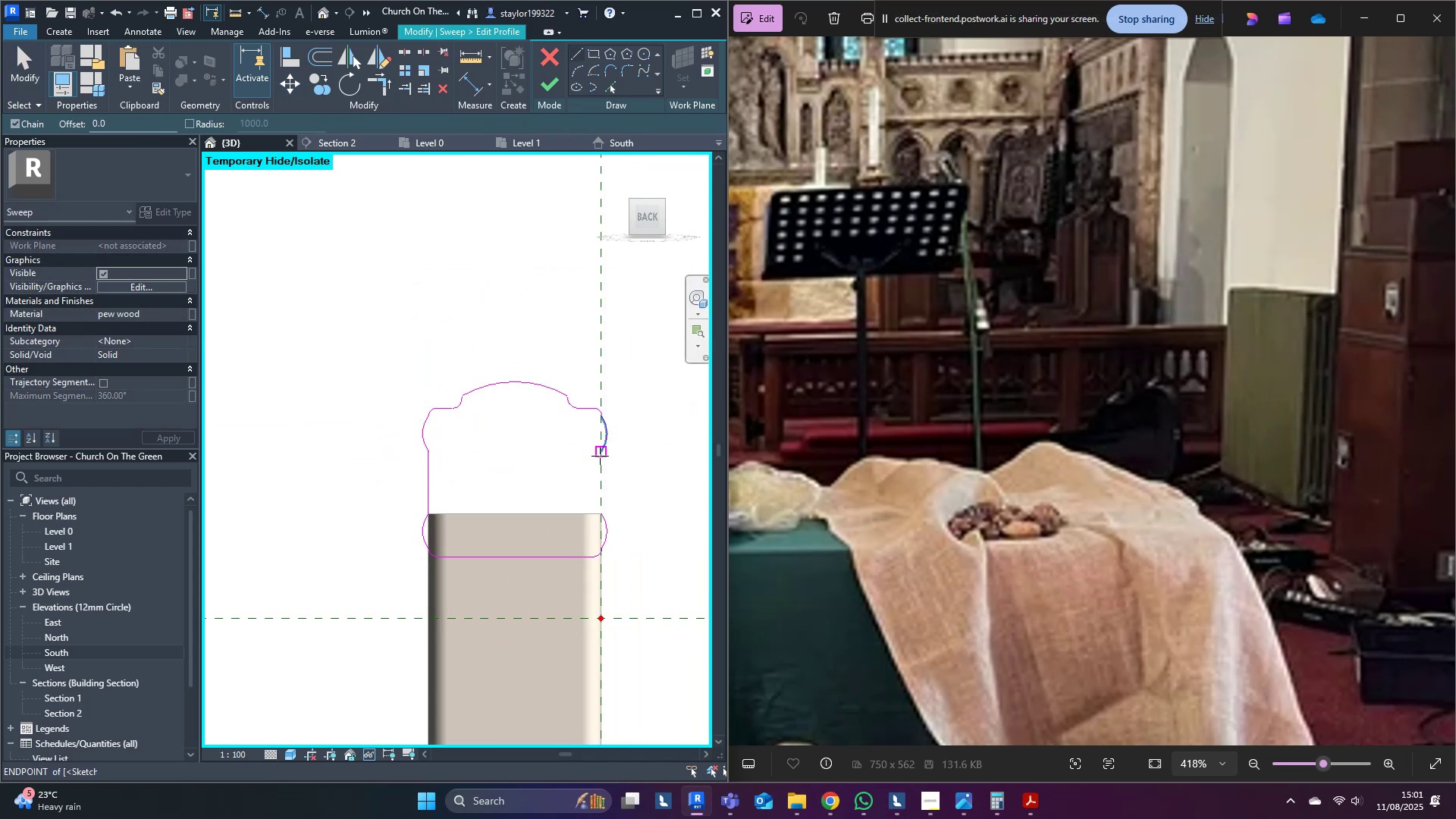 
left_click([600, 451])
 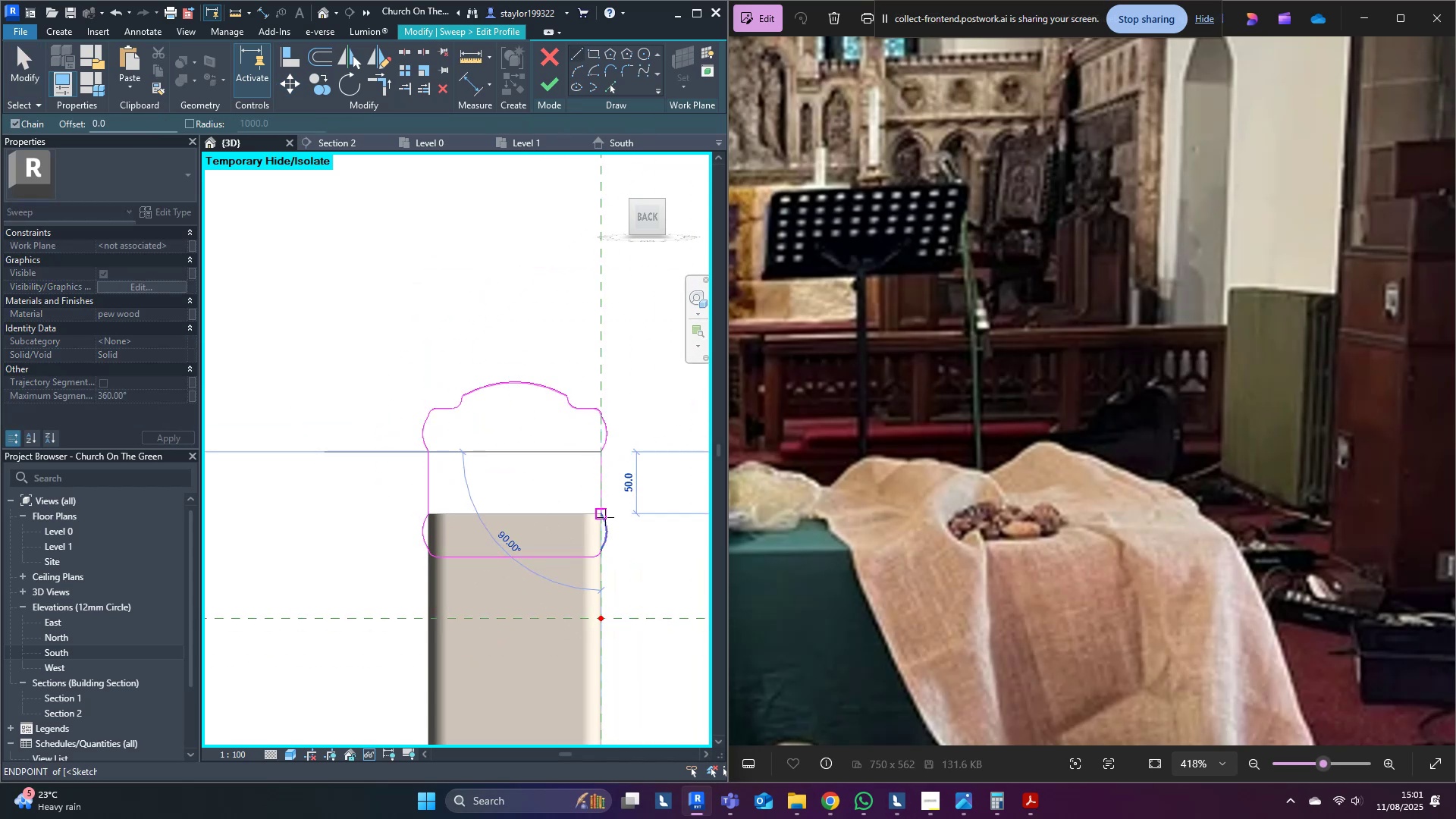 
left_click([604, 516])
 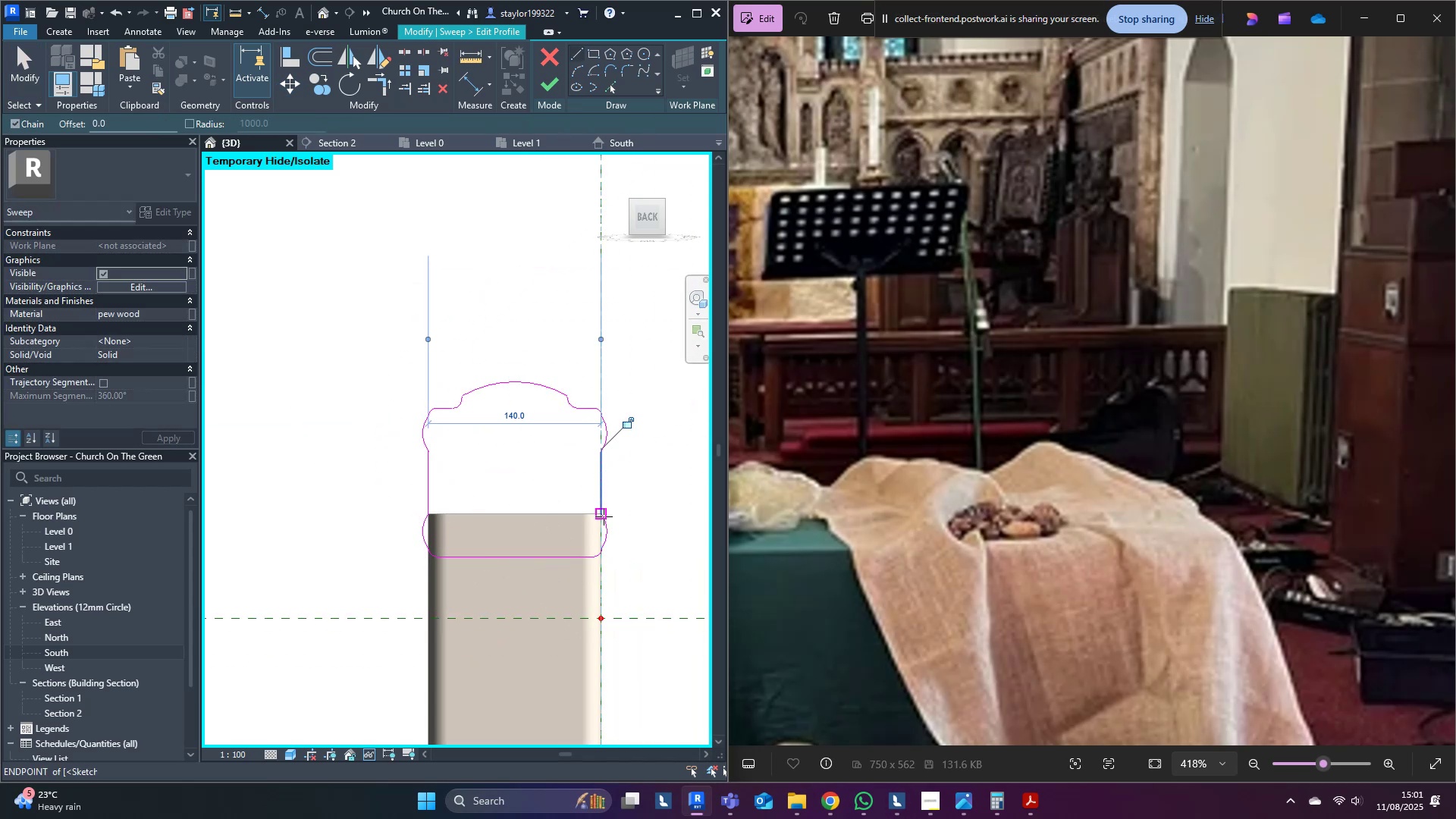 
key(Escape)
 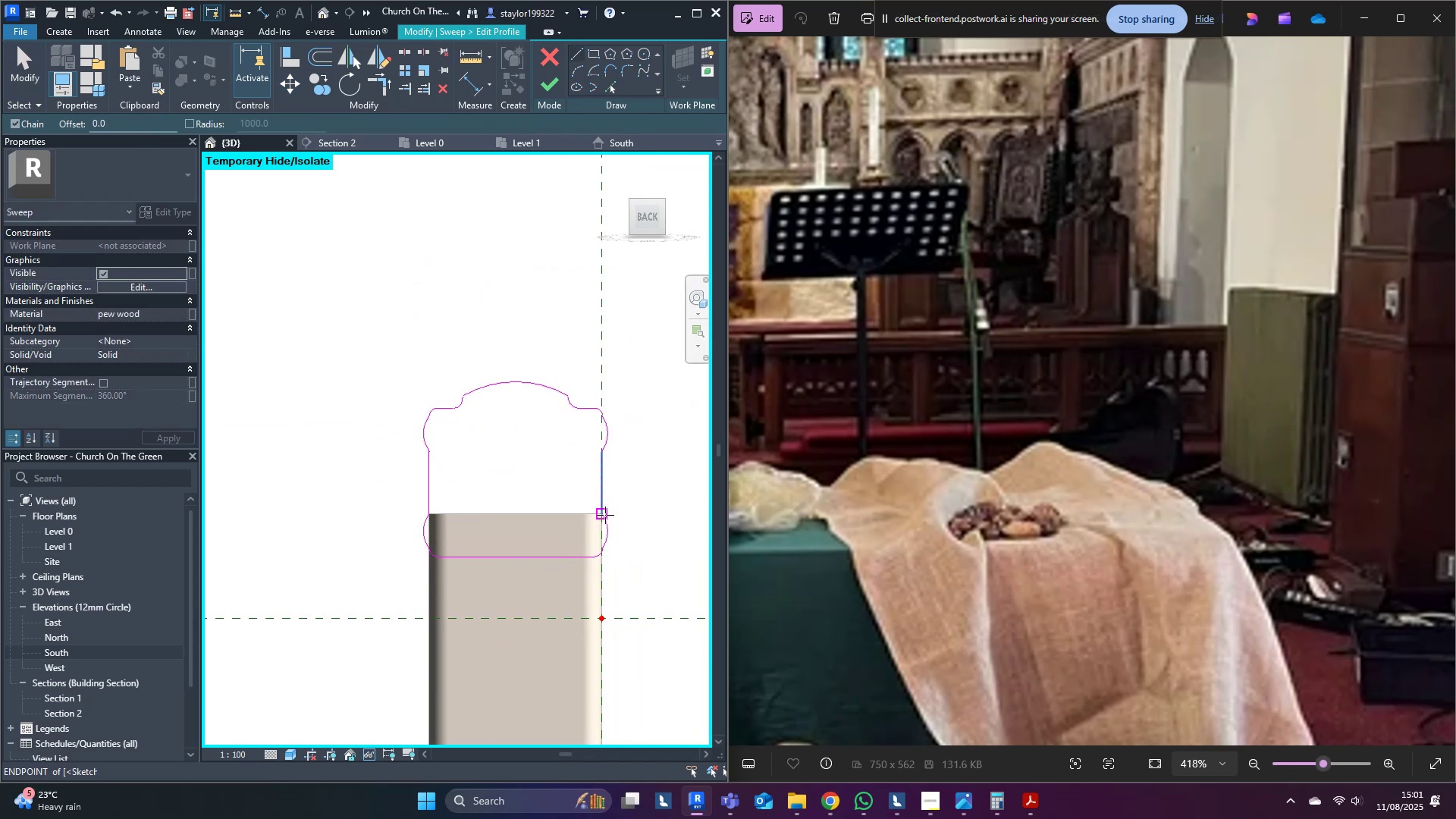 
key(M)
 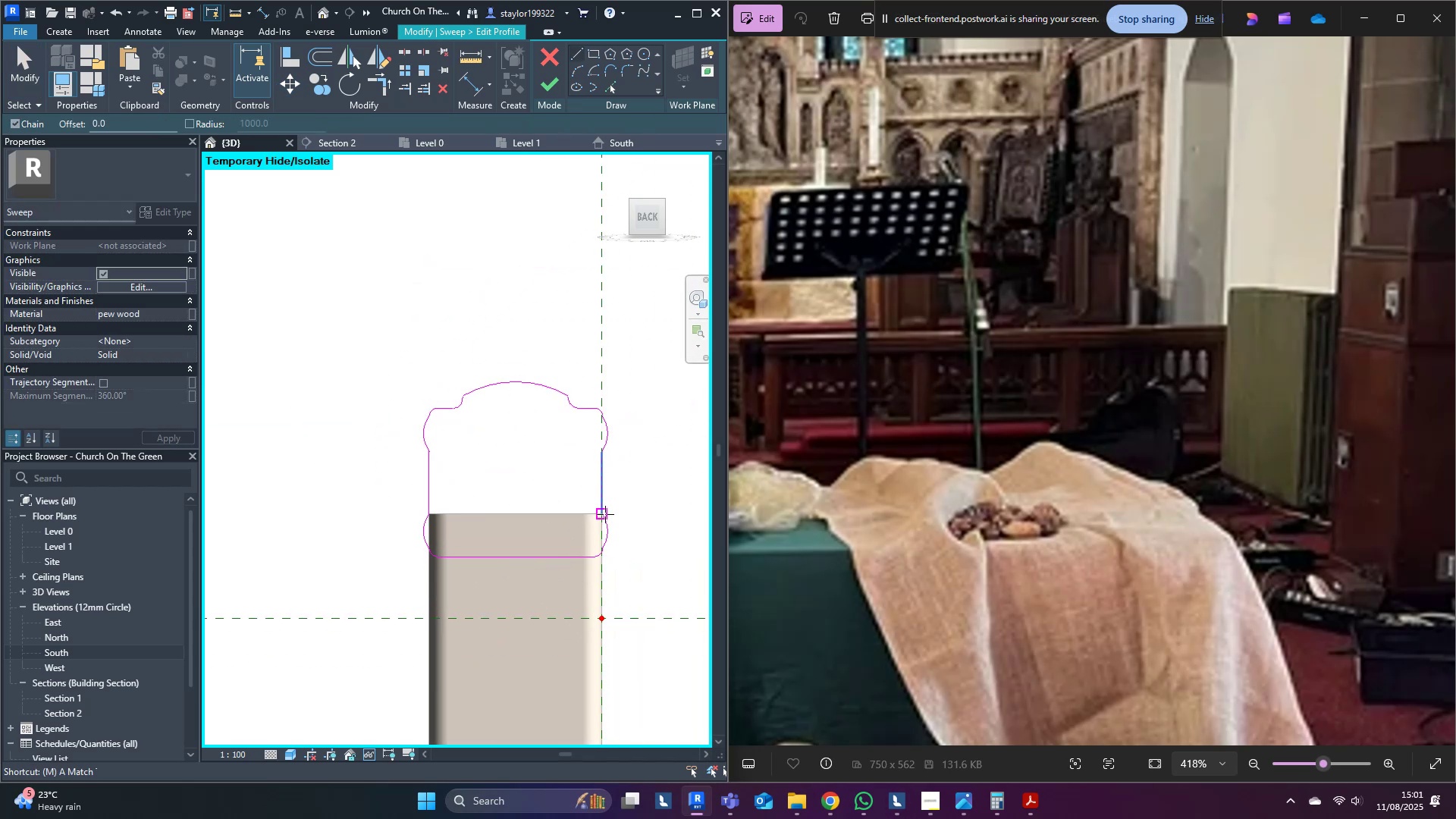 
hold_key(key=D, duration=22.14)
 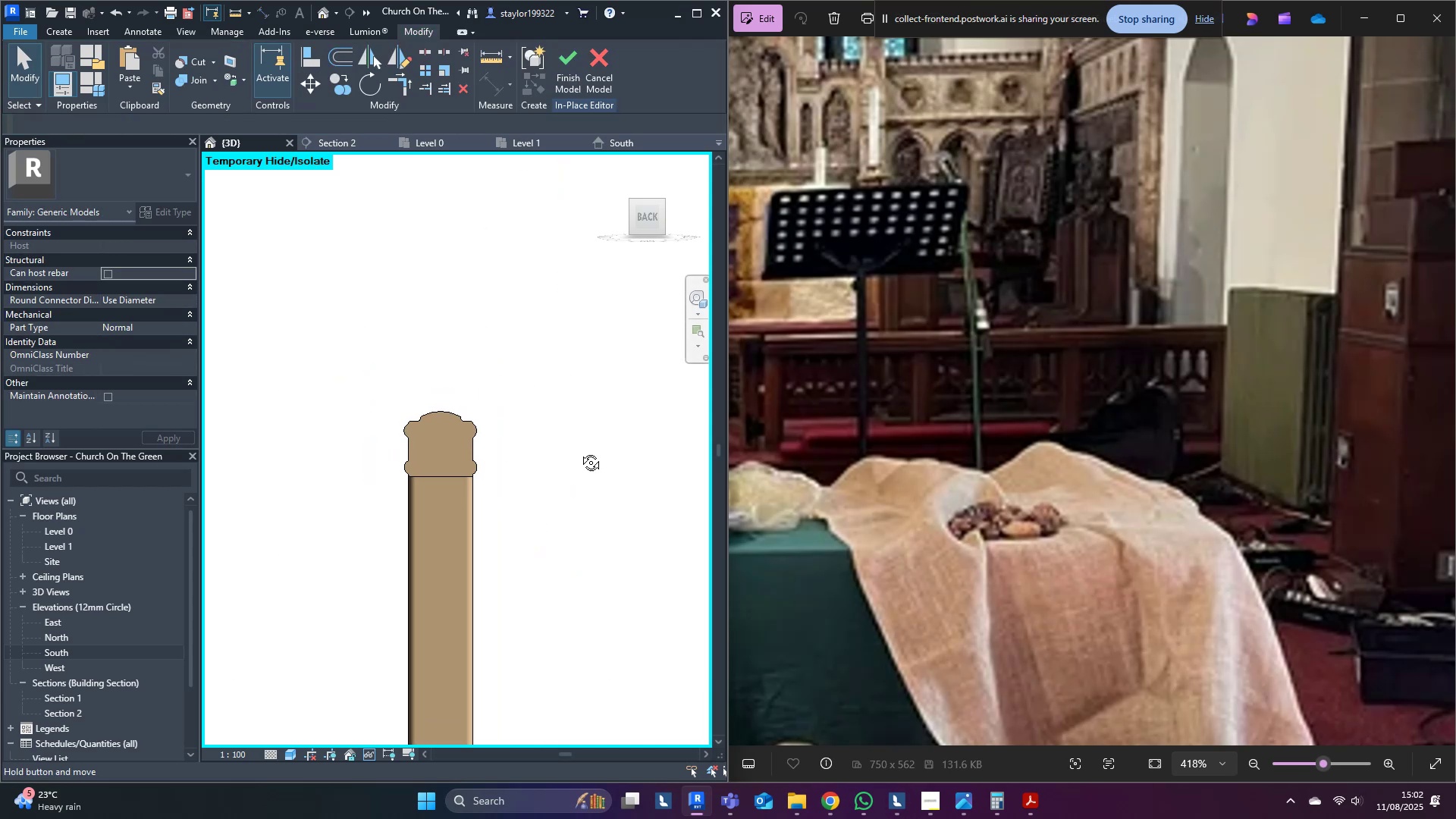 
scroll: coordinate [615, 520], scroll_direction: up, amount: 3.0
 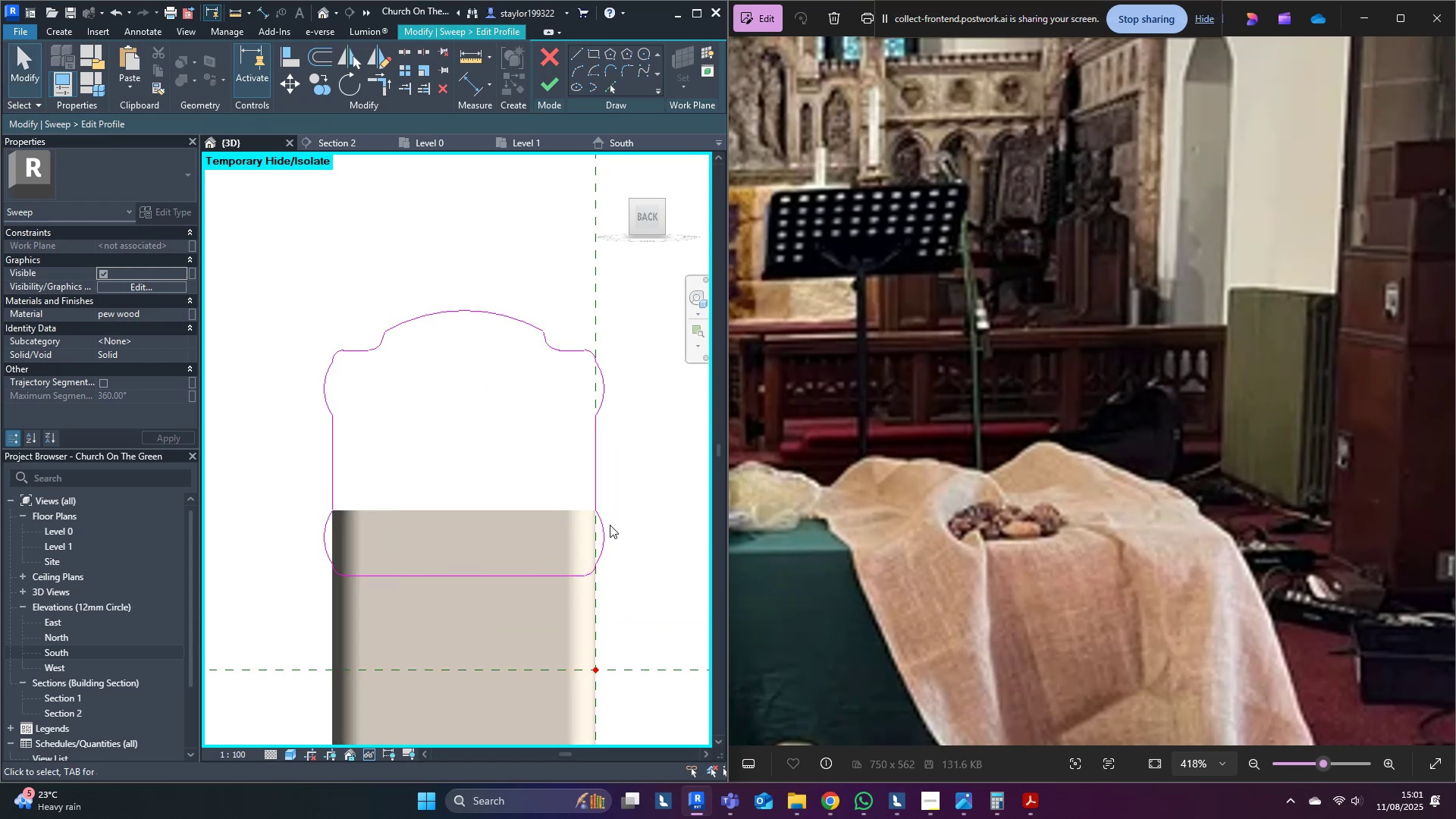 
left_click([606, 528])
 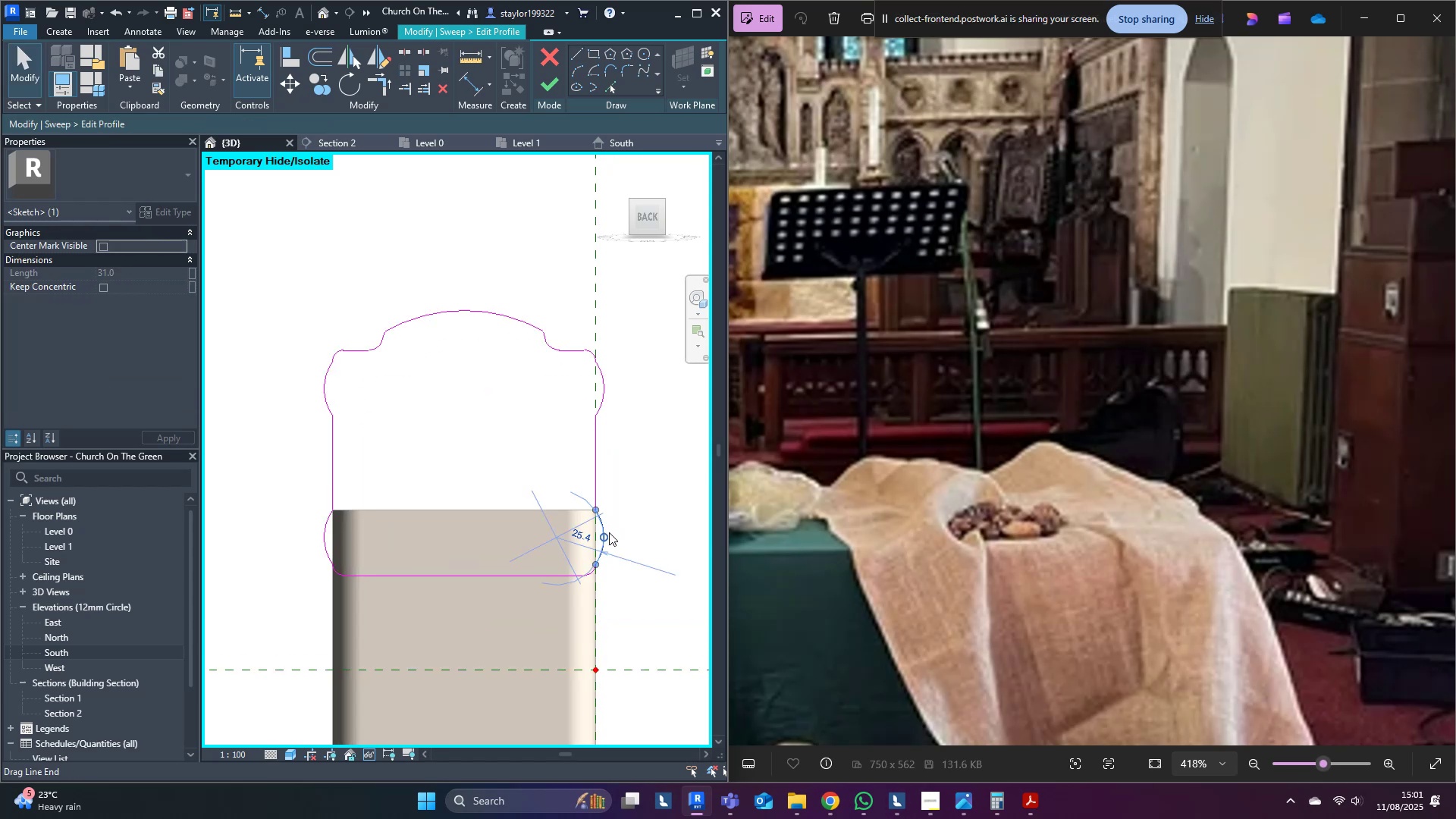 
scroll: coordinate [607, 539], scroll_direction: up, amount: 3.0
 